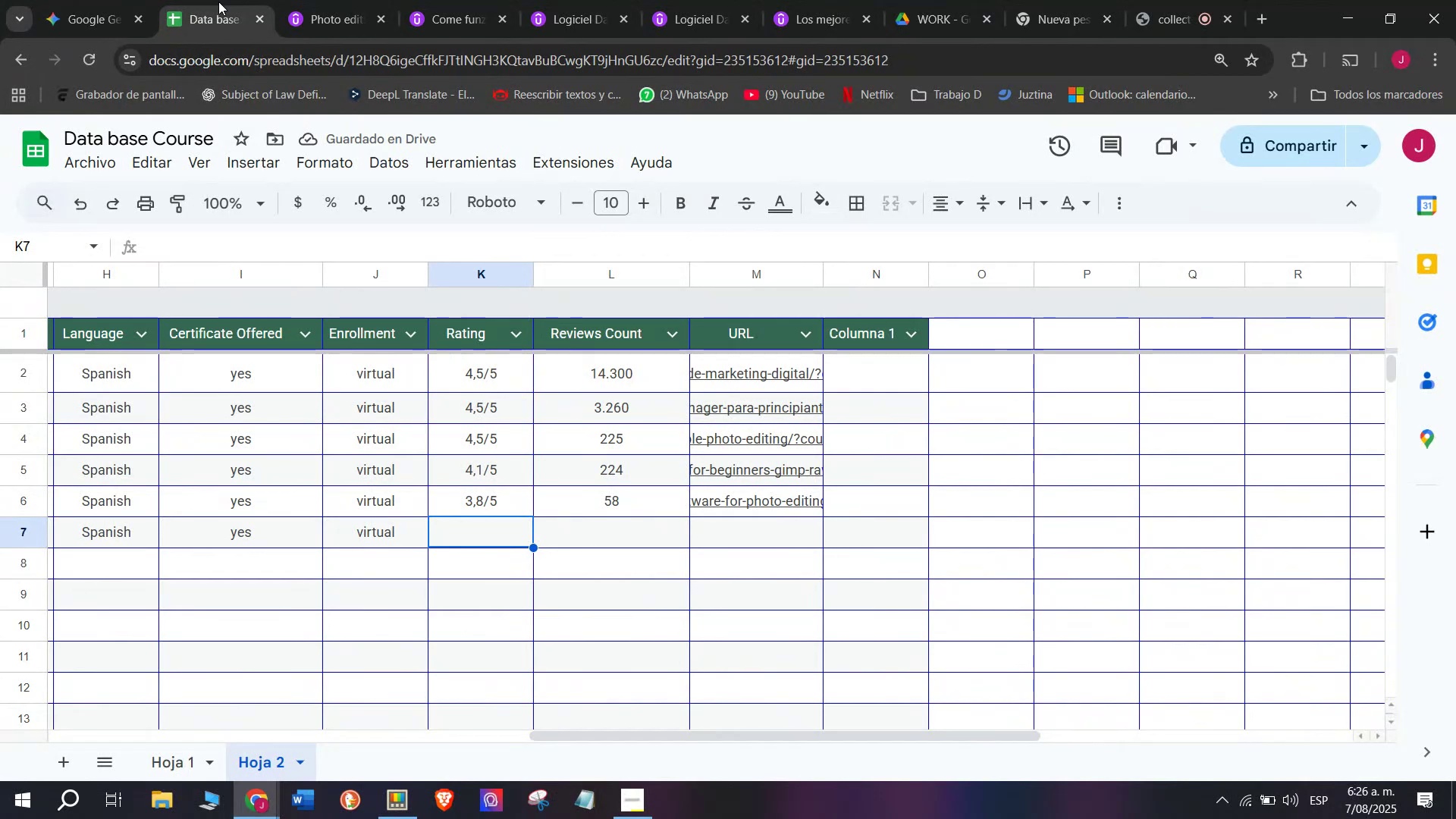 
key(Break)
 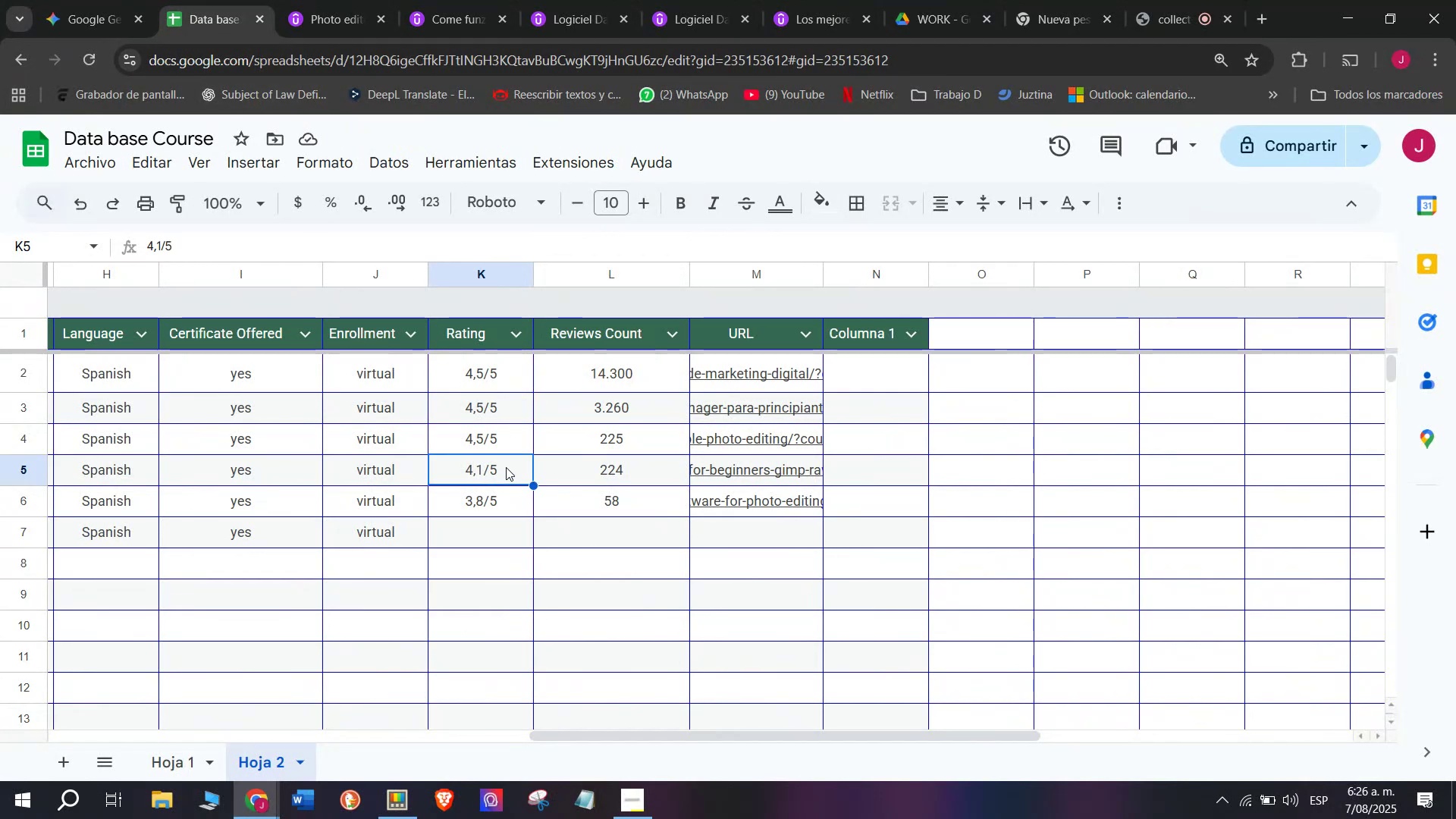 
key(Control+ControlLeft)
 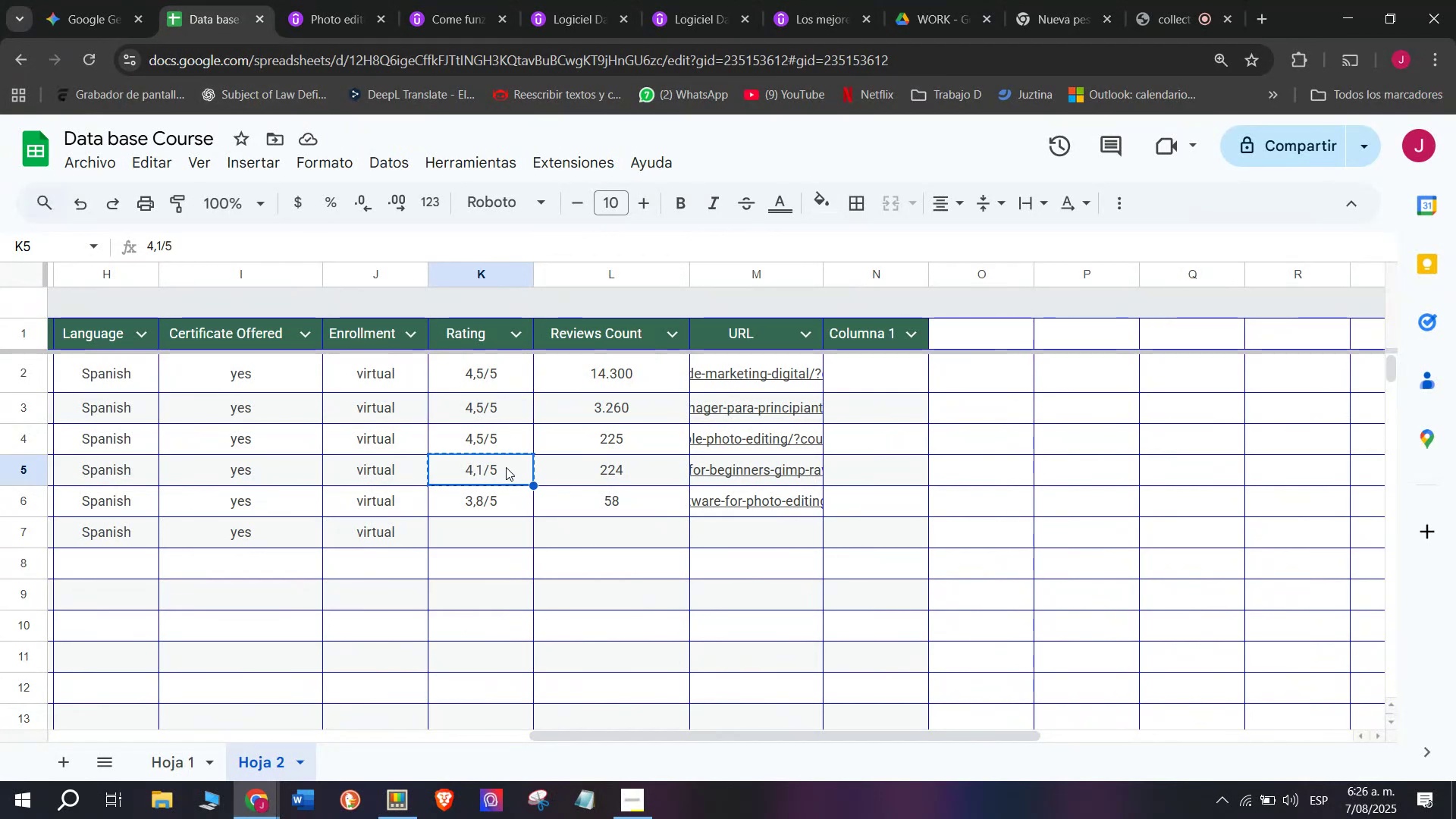 
key(Control+C)
 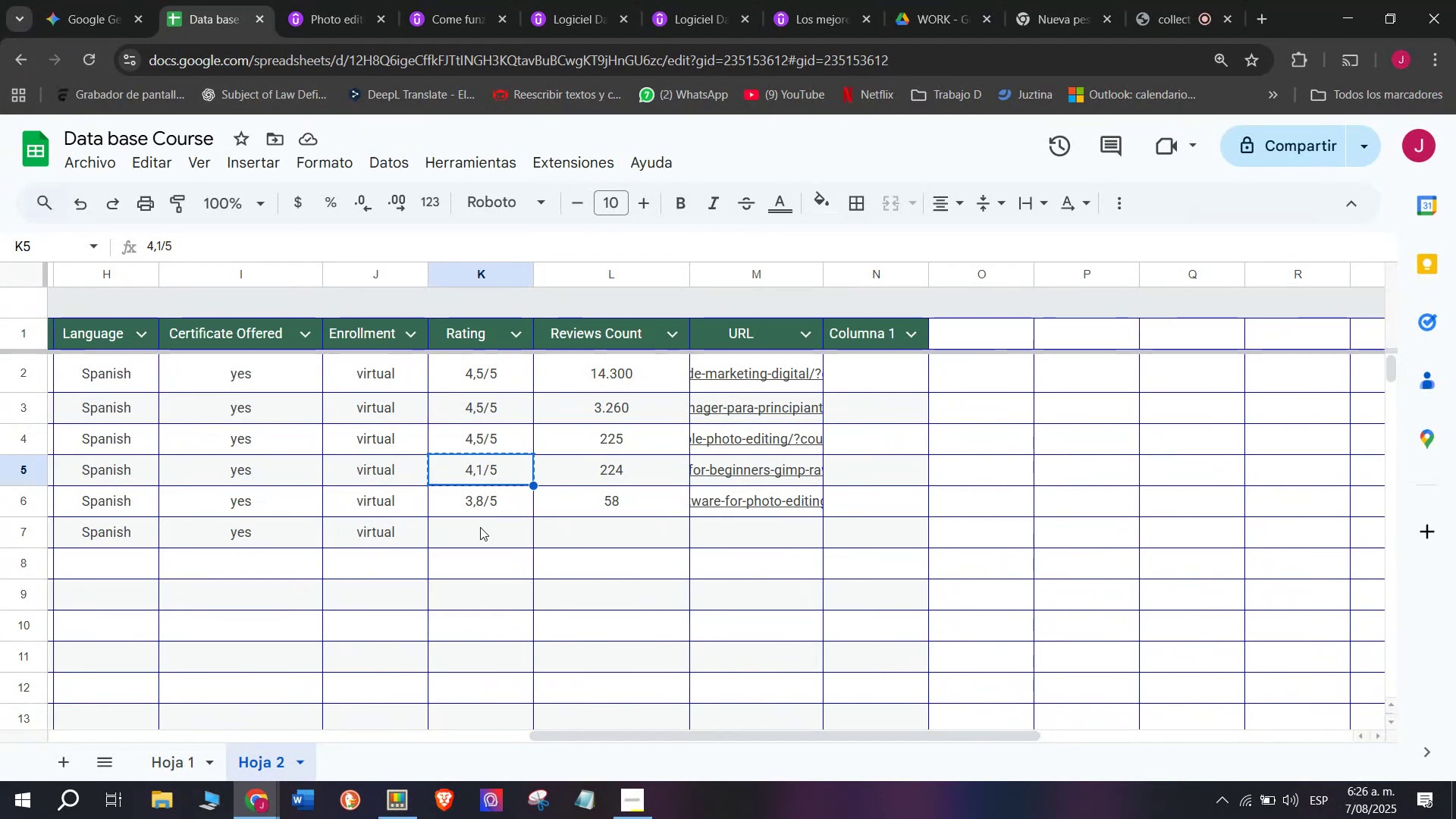 
key(Control+ControlLeft)
 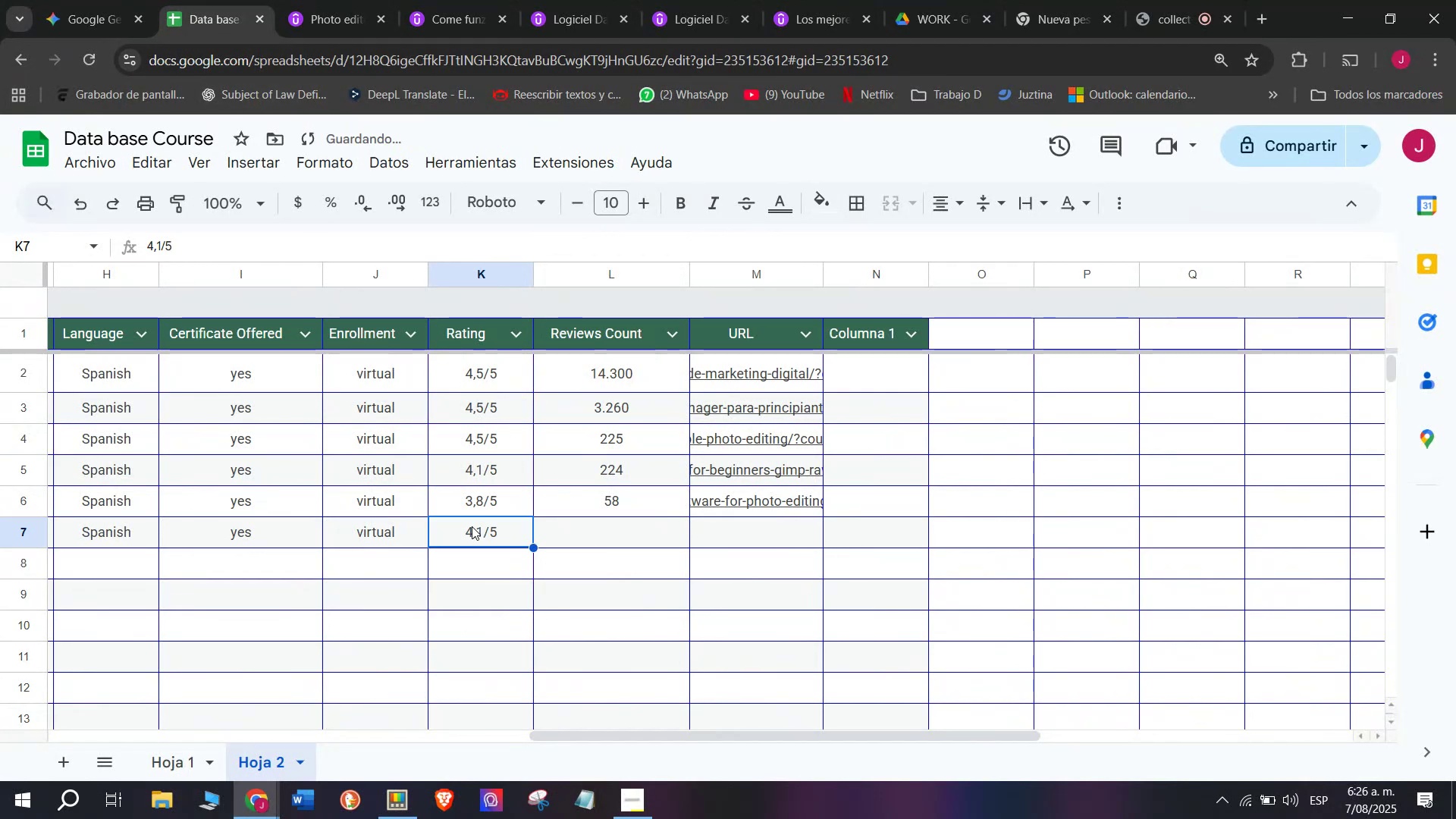 
key(Z)
 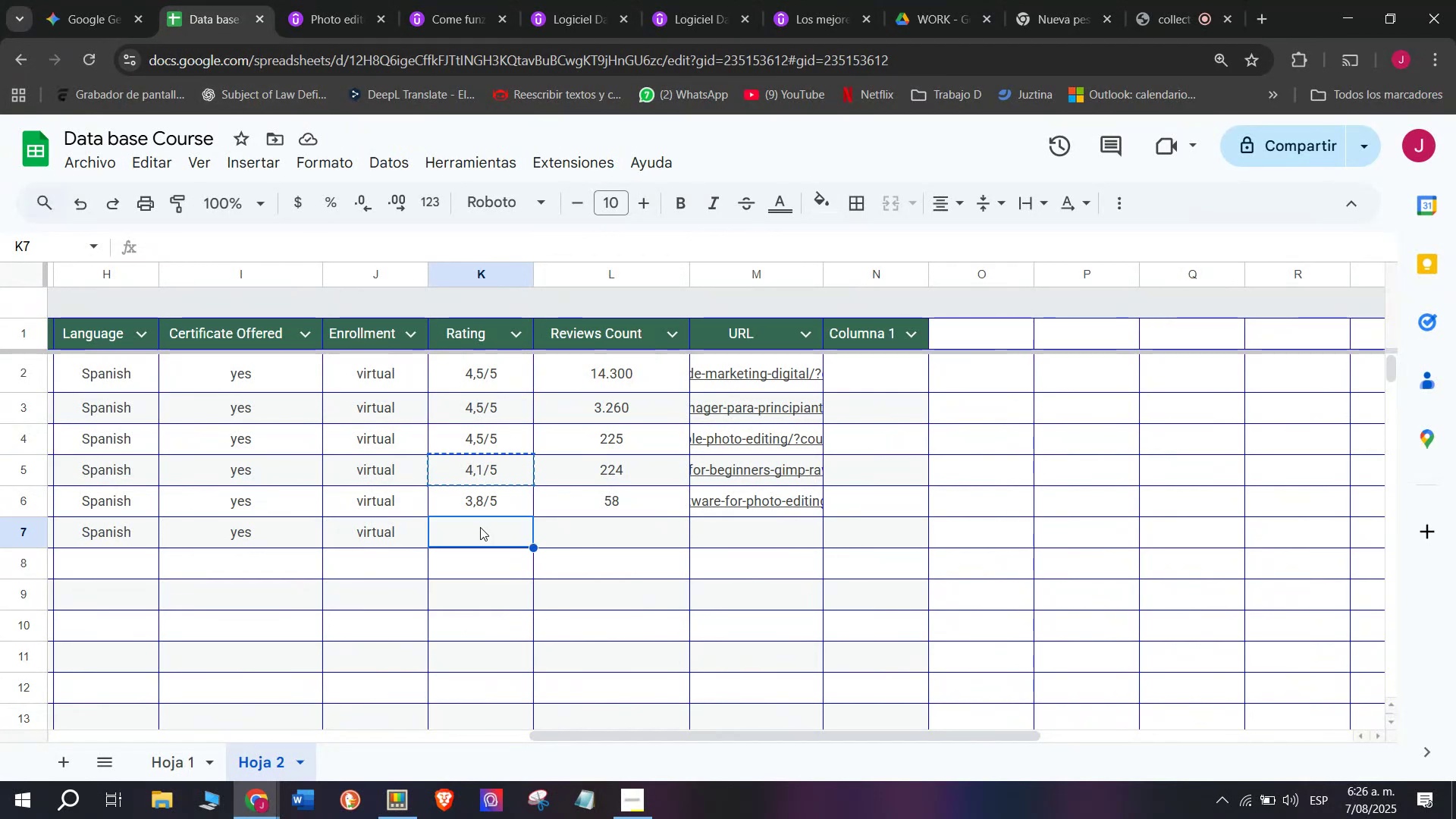 
key(Control+V)
 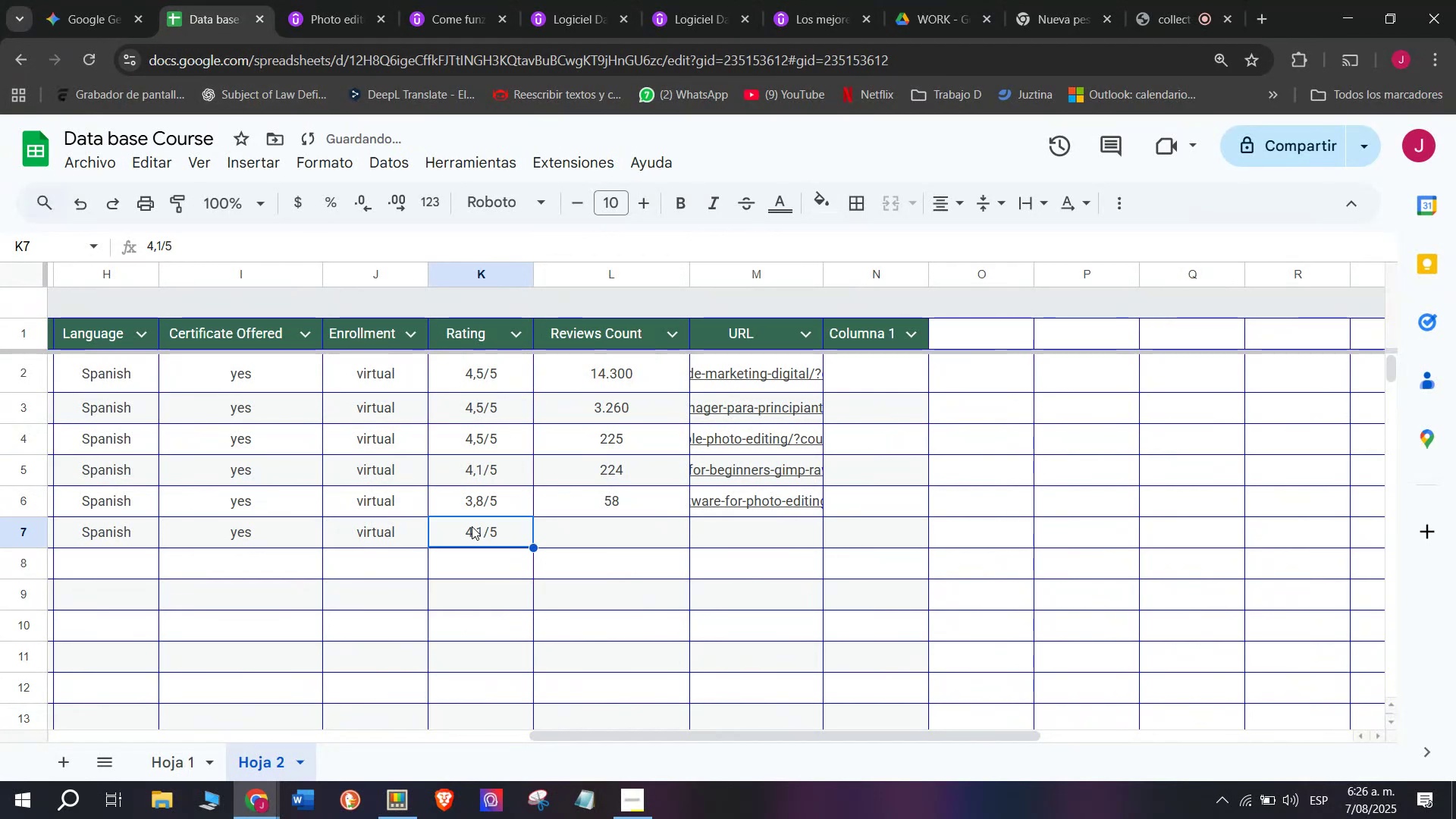 
double_click([472, 526])
 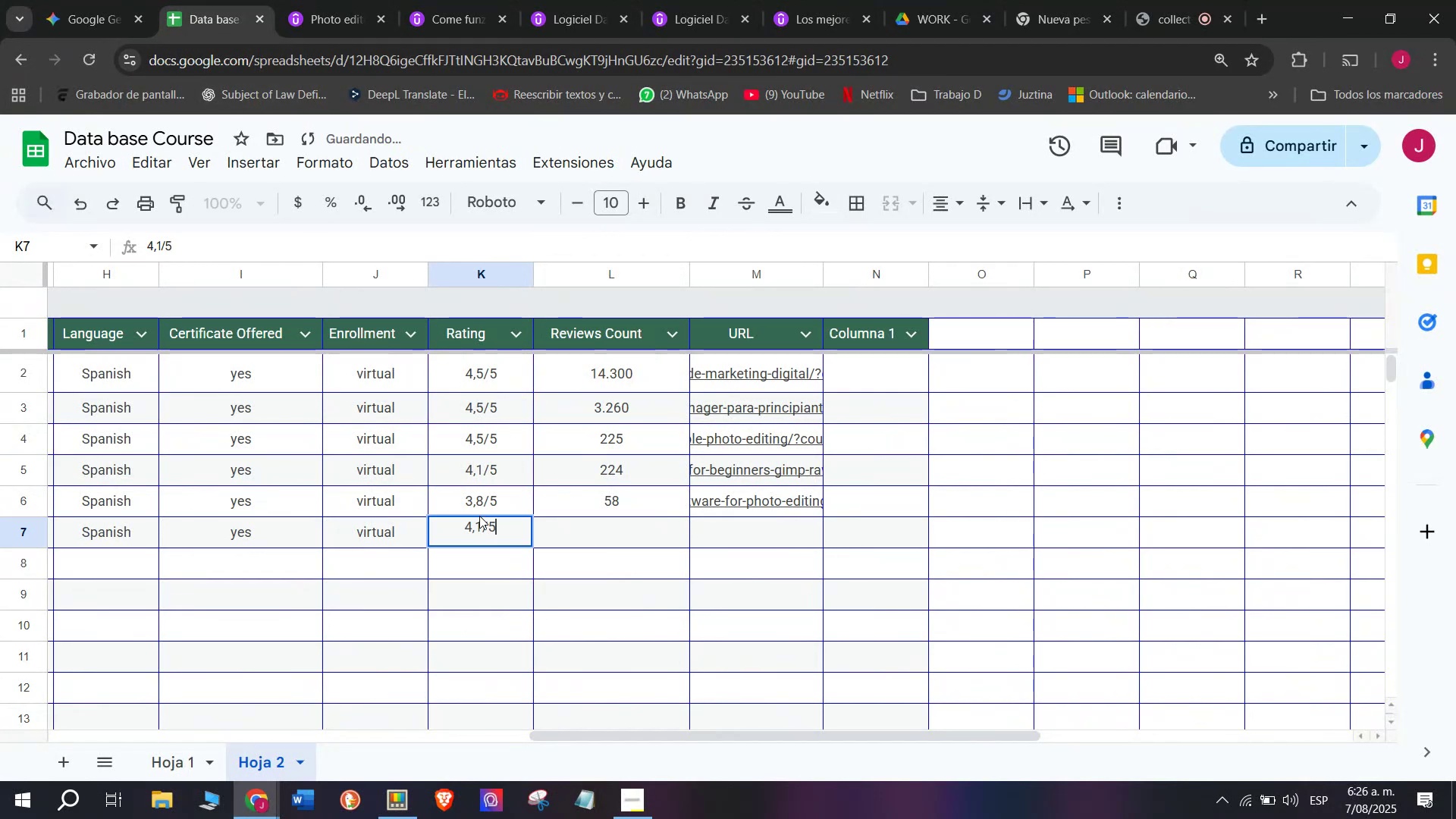 
left_click([479, 516])
 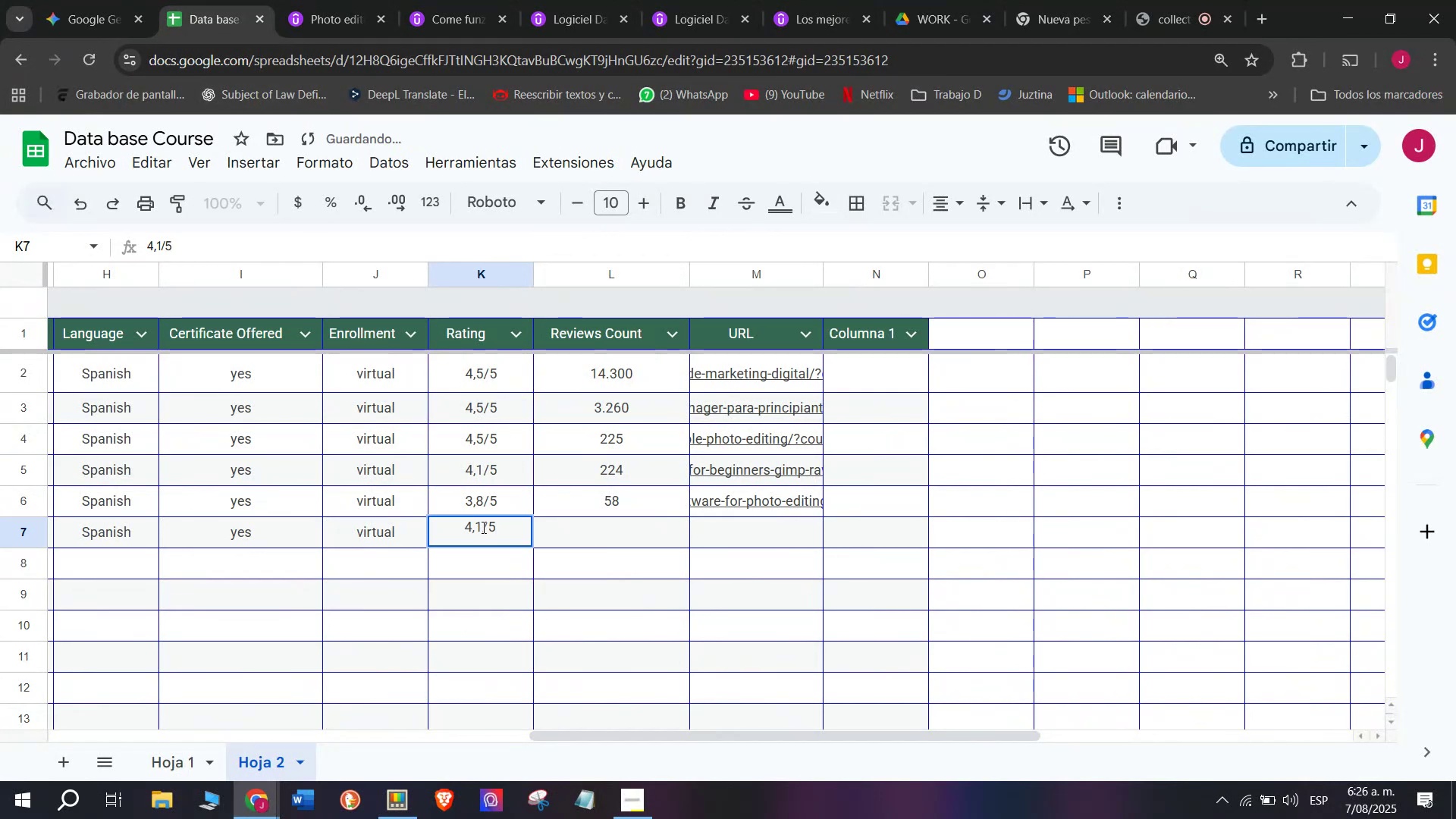 
left_click([482, 527])
 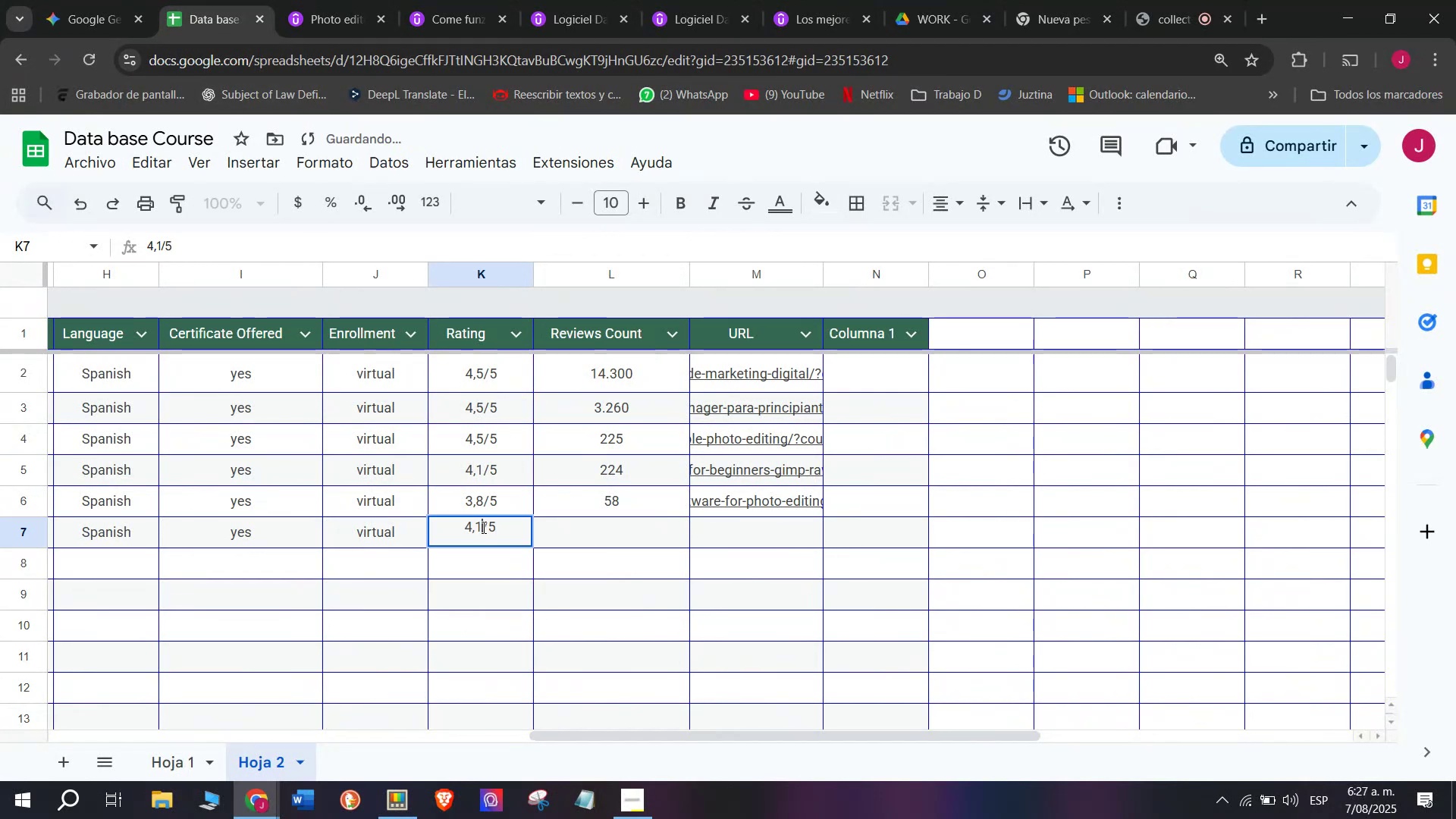 
key(Q)
 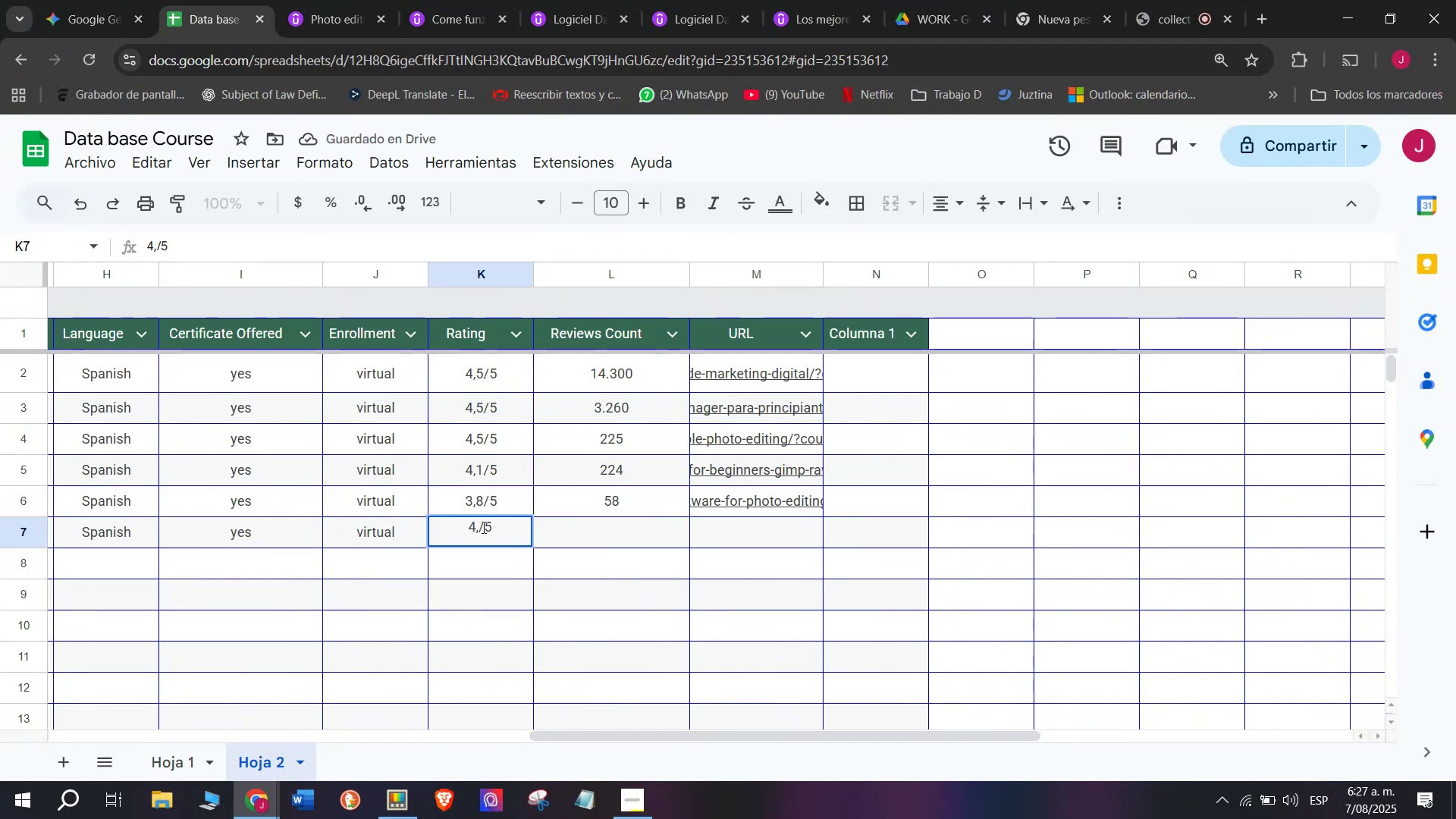 
key(Backspace)
 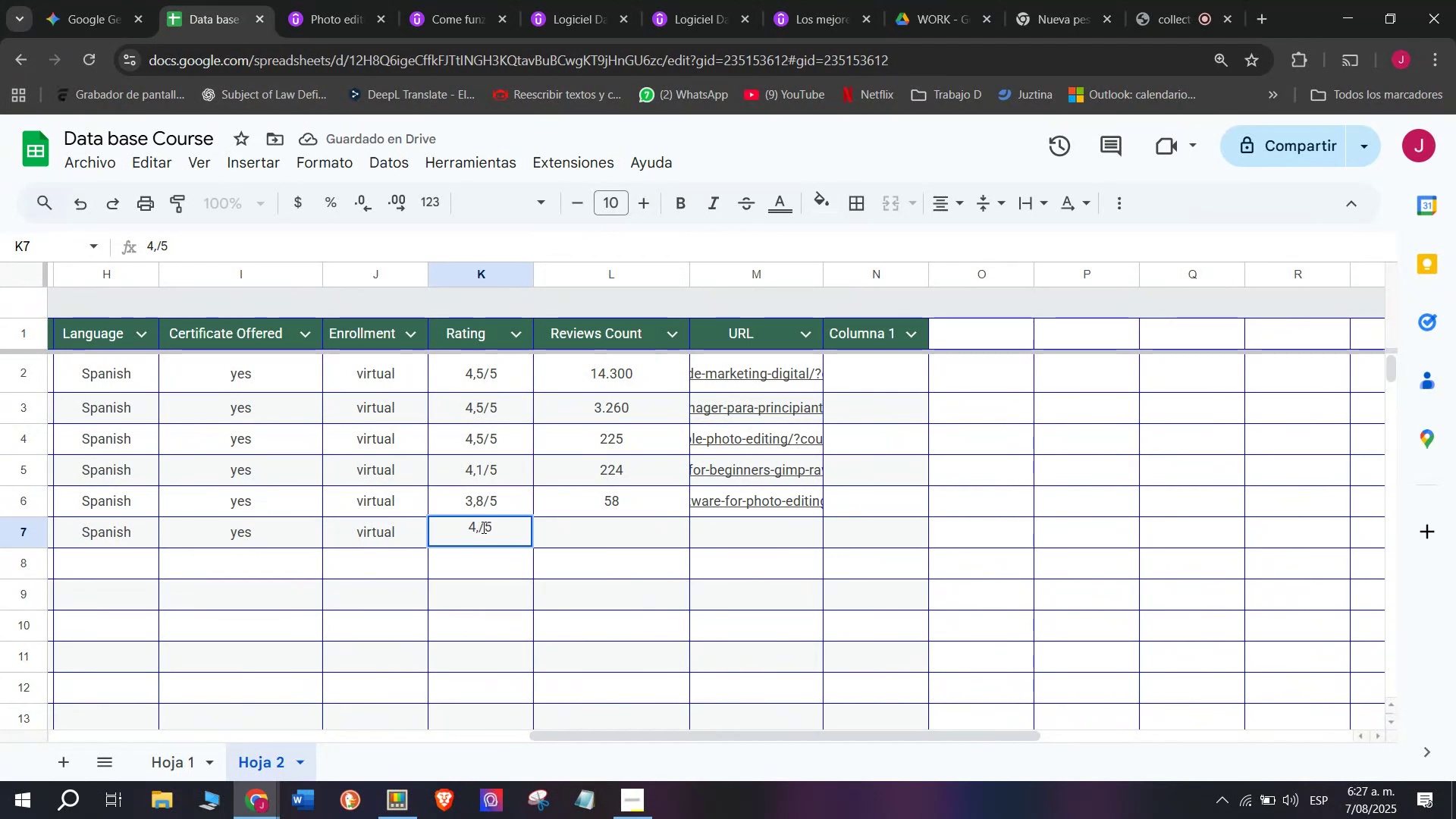 
key(3)
 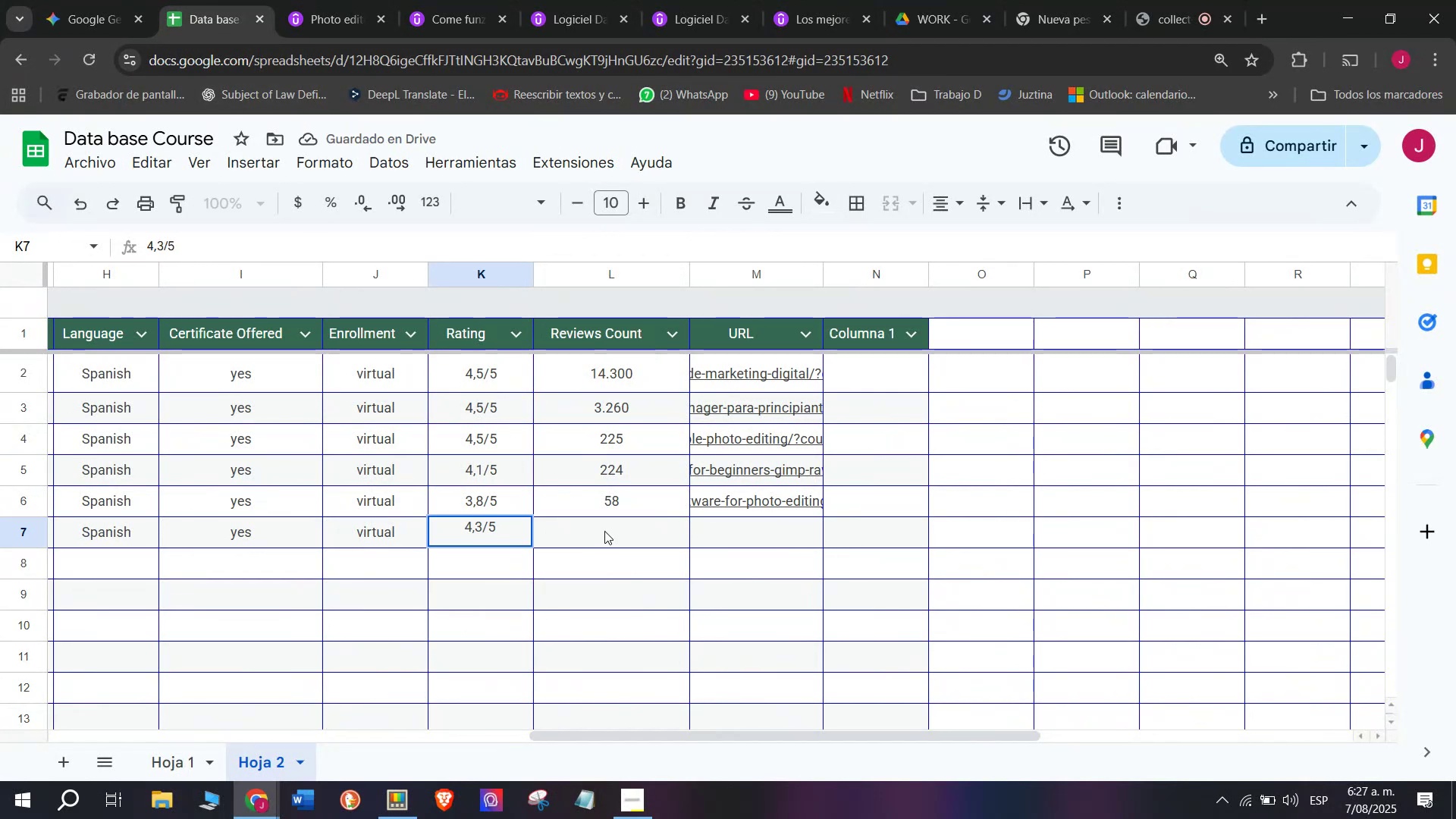 
left_click([606, 530])
 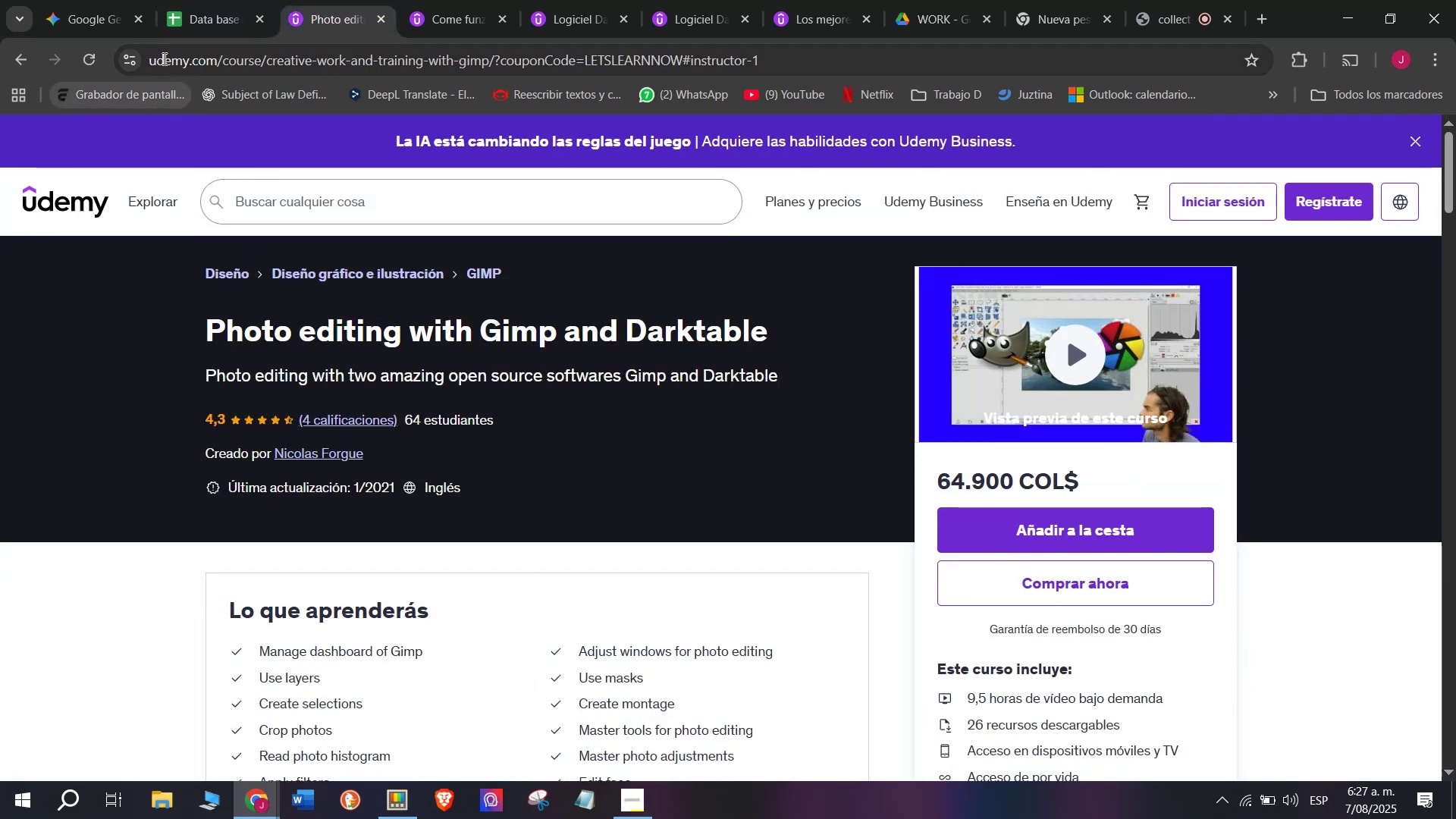 
left_click([185, 0])
 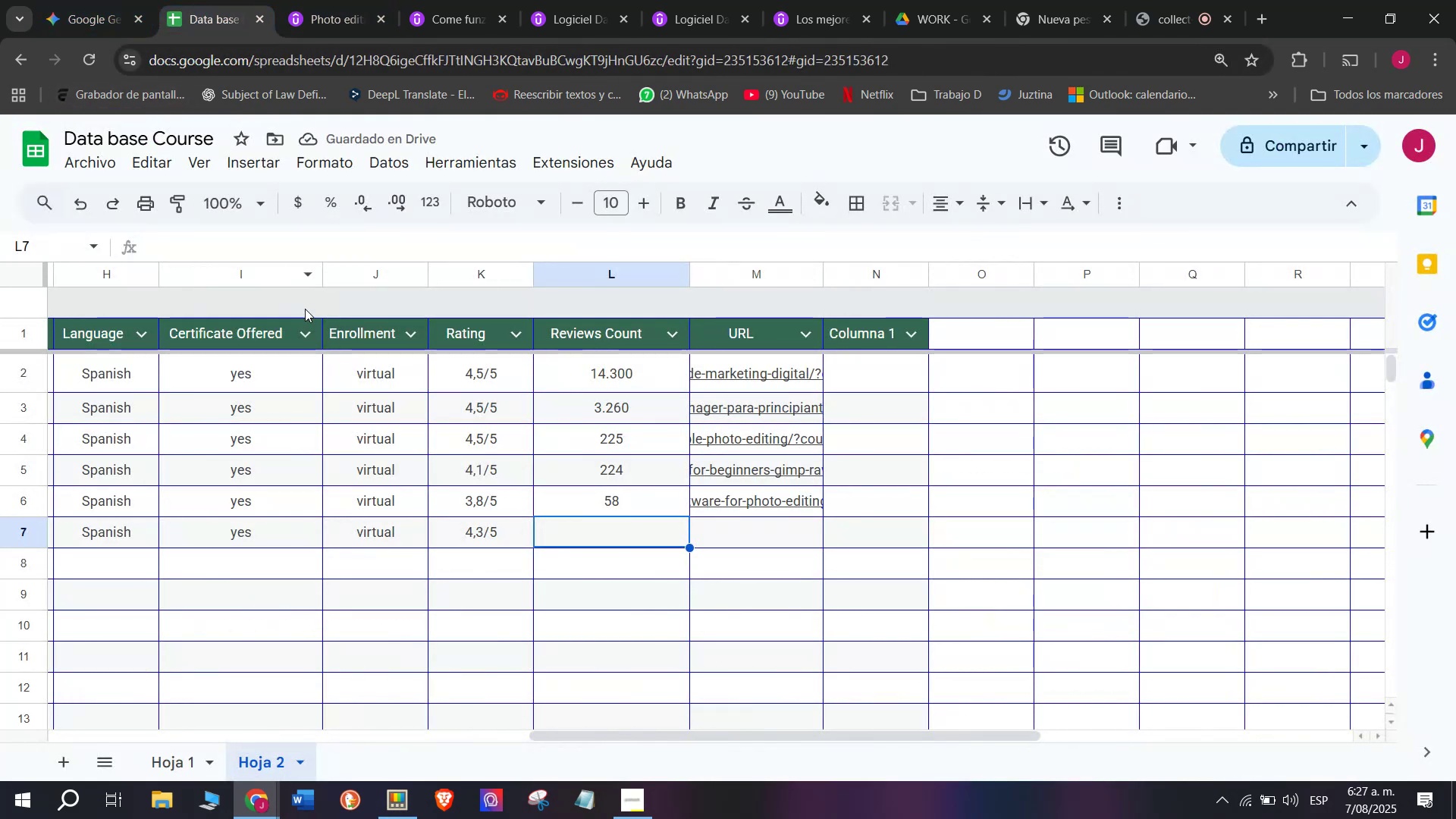 
type(5q)
key(Backspace)
type(4)
 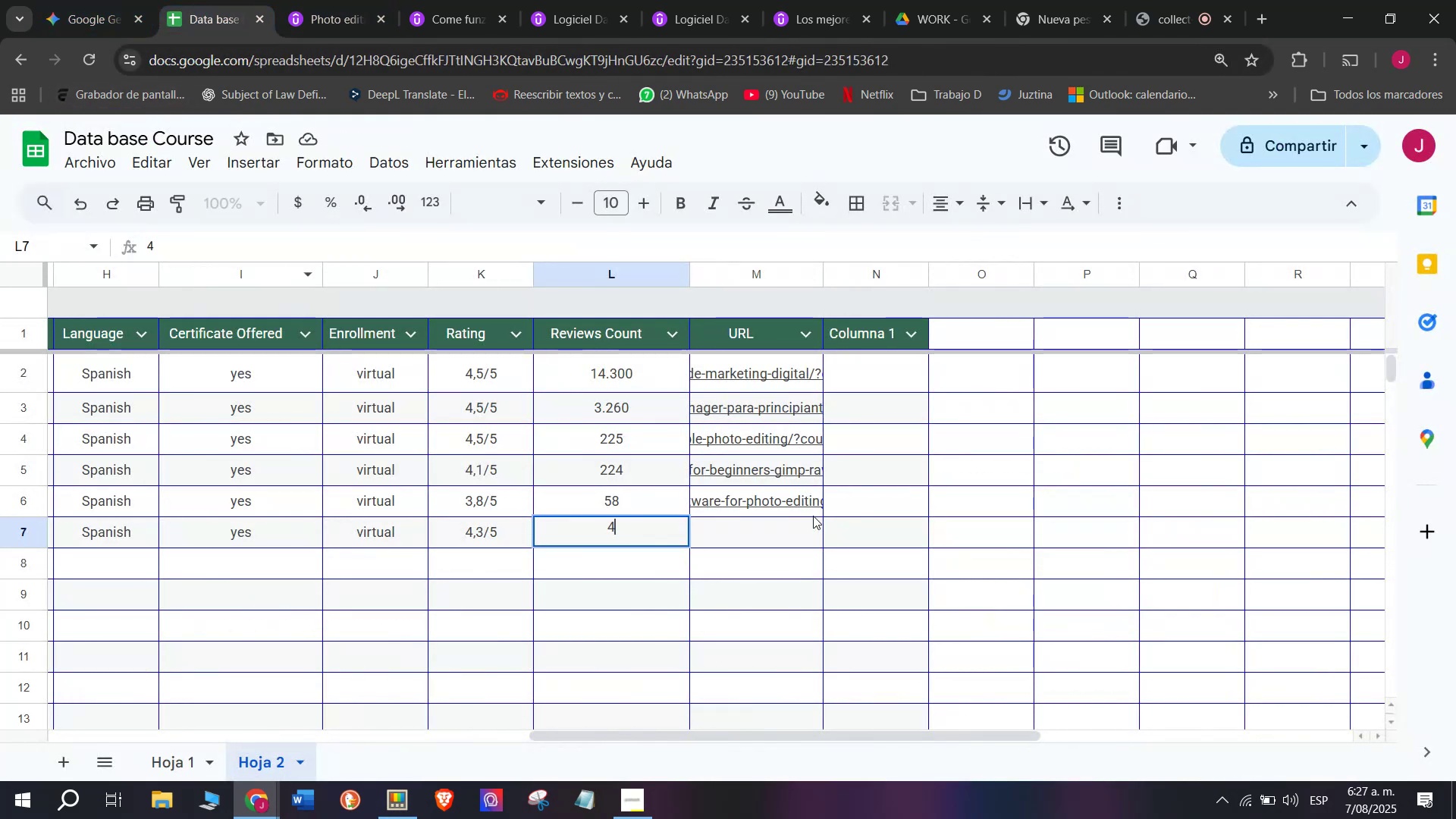 
left_click([794, 524])
 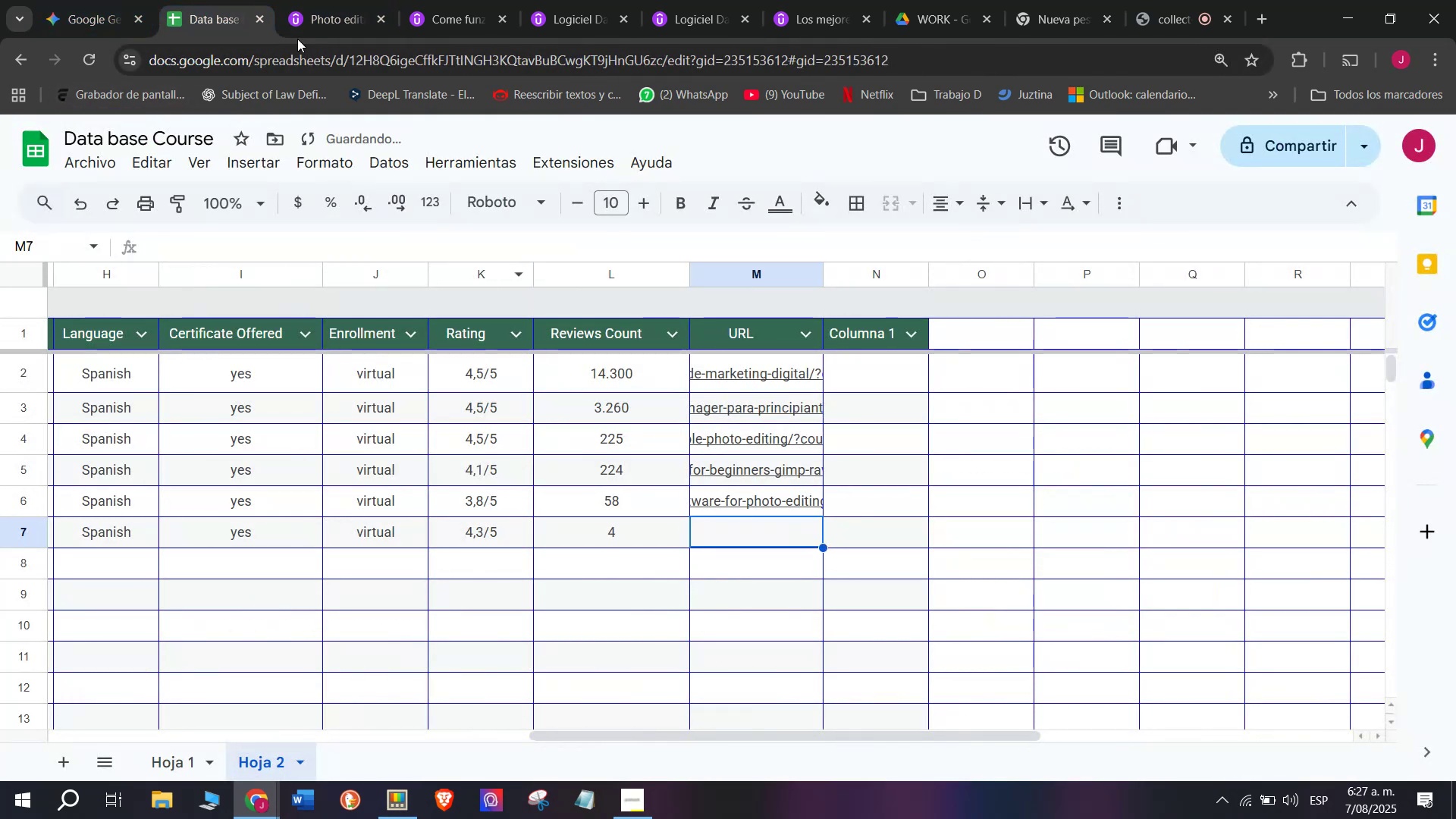 
left_click([322, 0])
 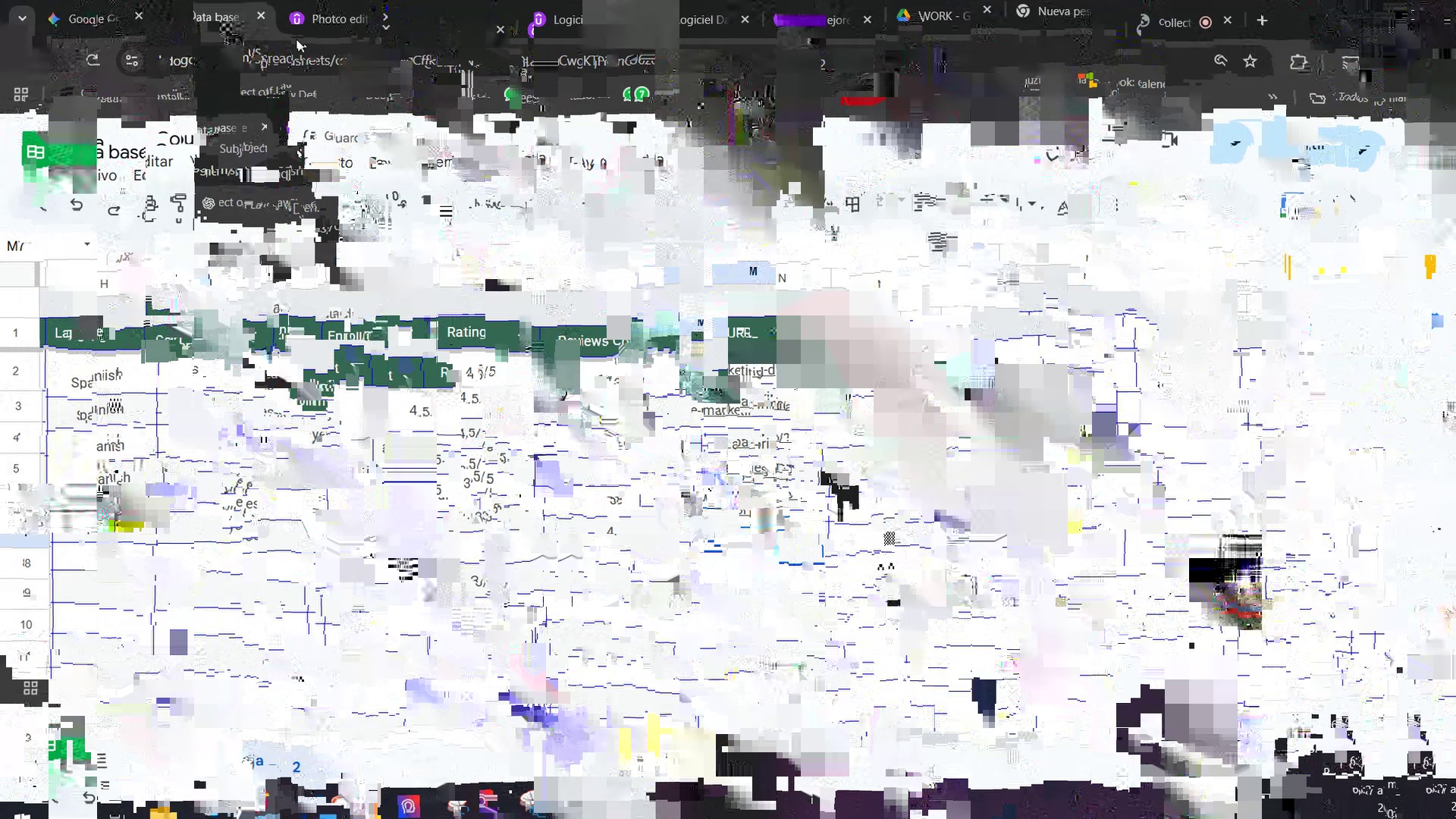 
double_click([212, 55])
 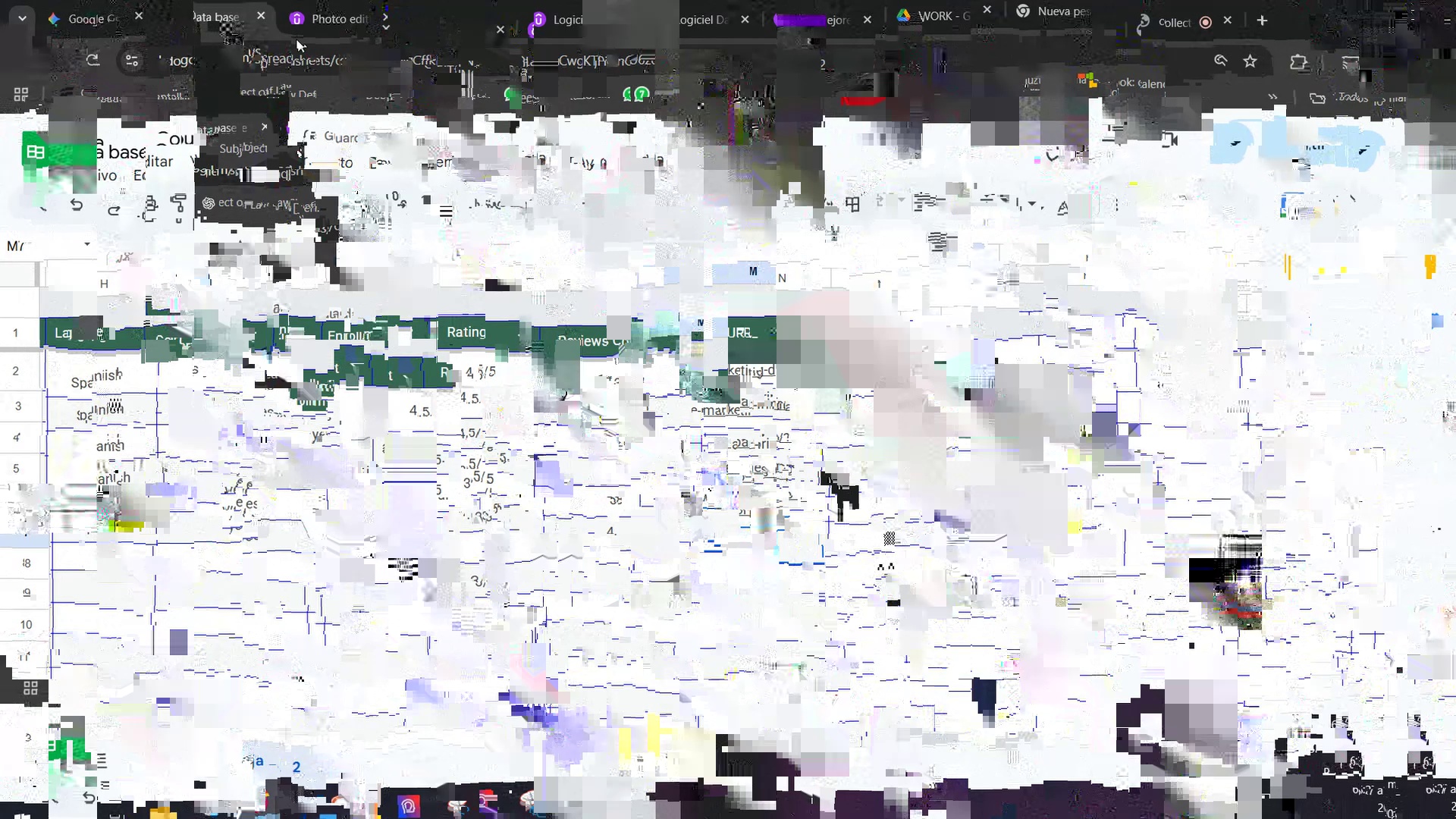 
triple_click([212, 55])
 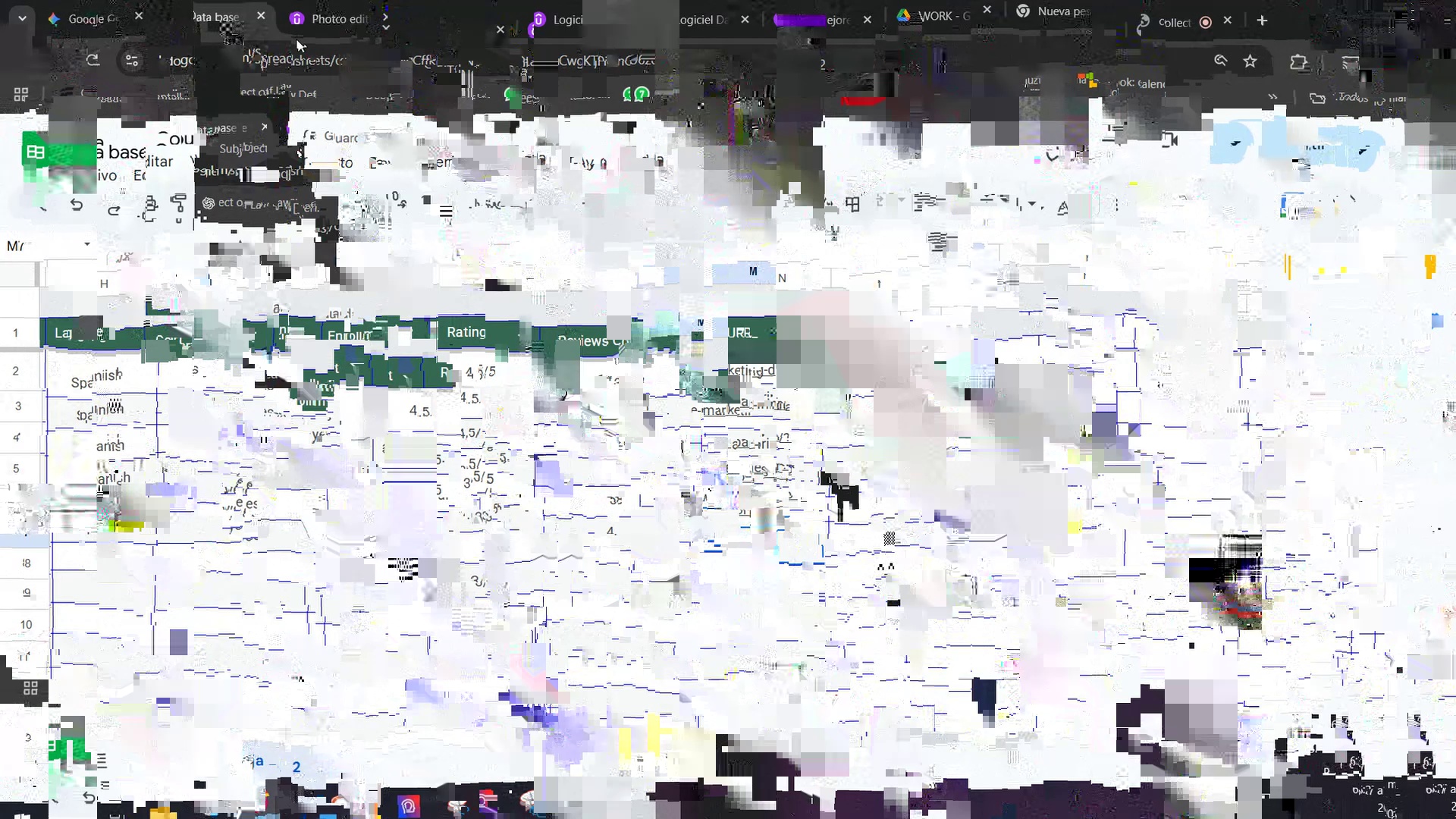 
key(Control+ControlLeft)
 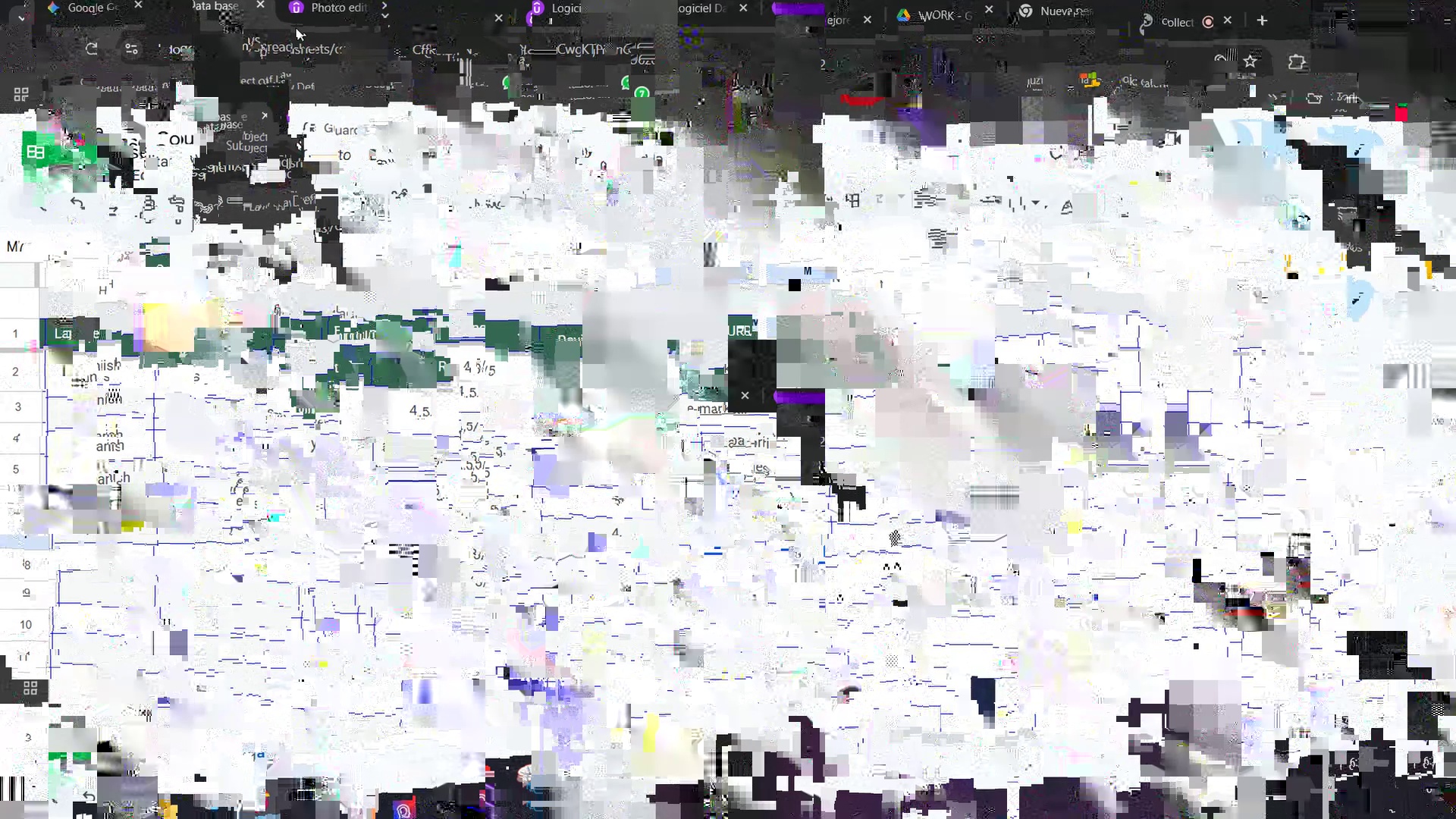 
key(Break)
 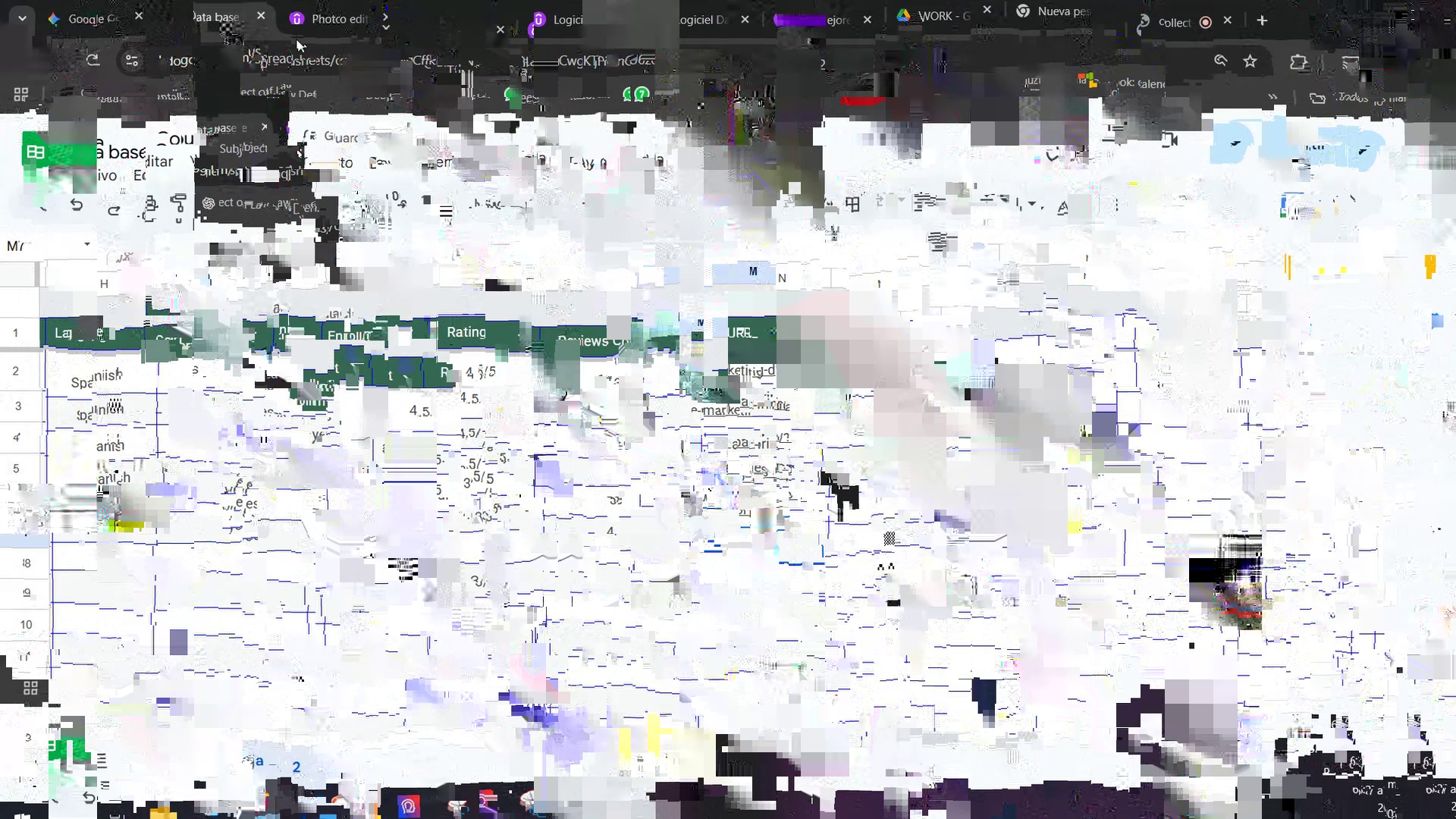 
key(Control+C)
 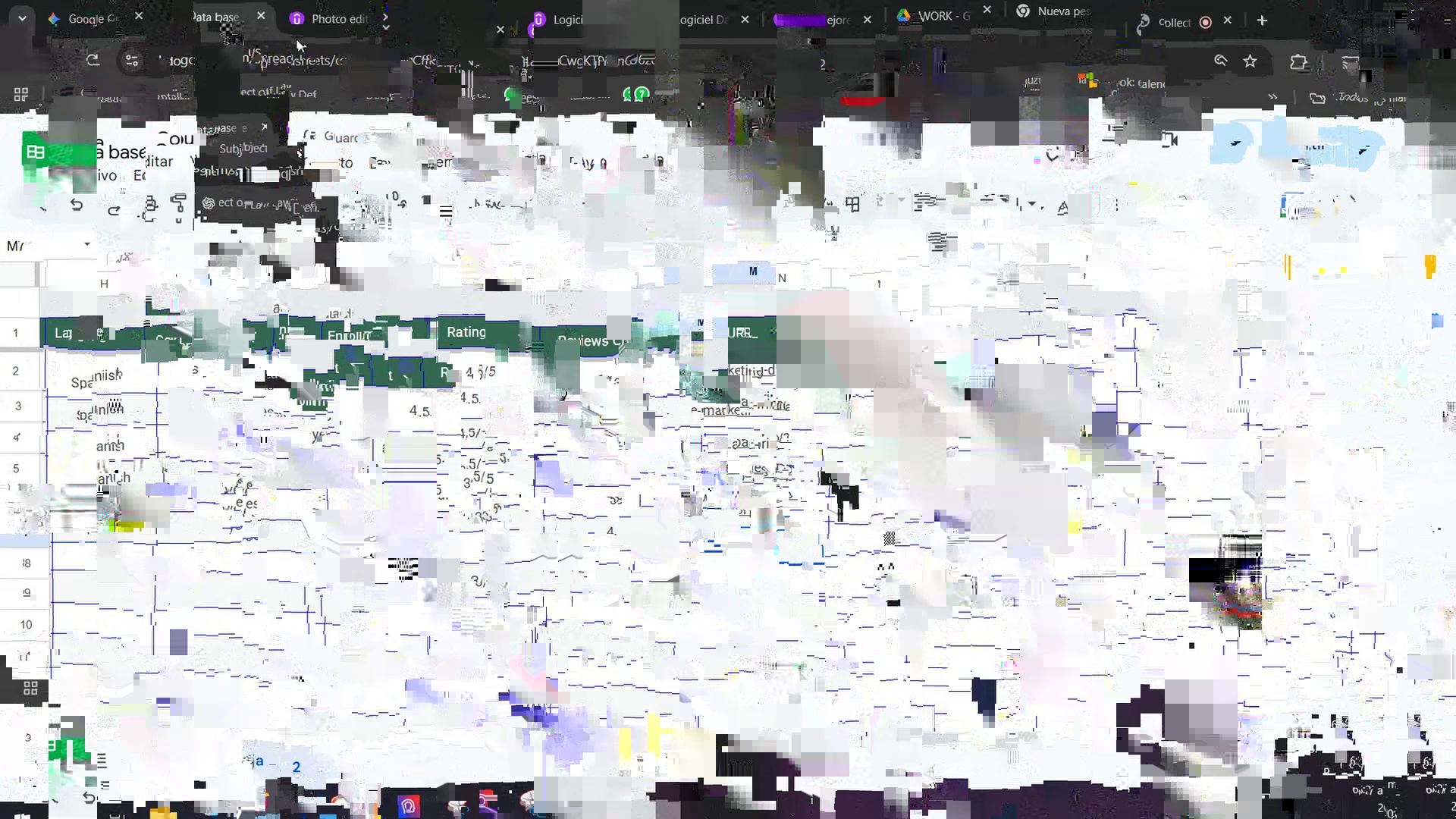 
left_click([194, 0])
 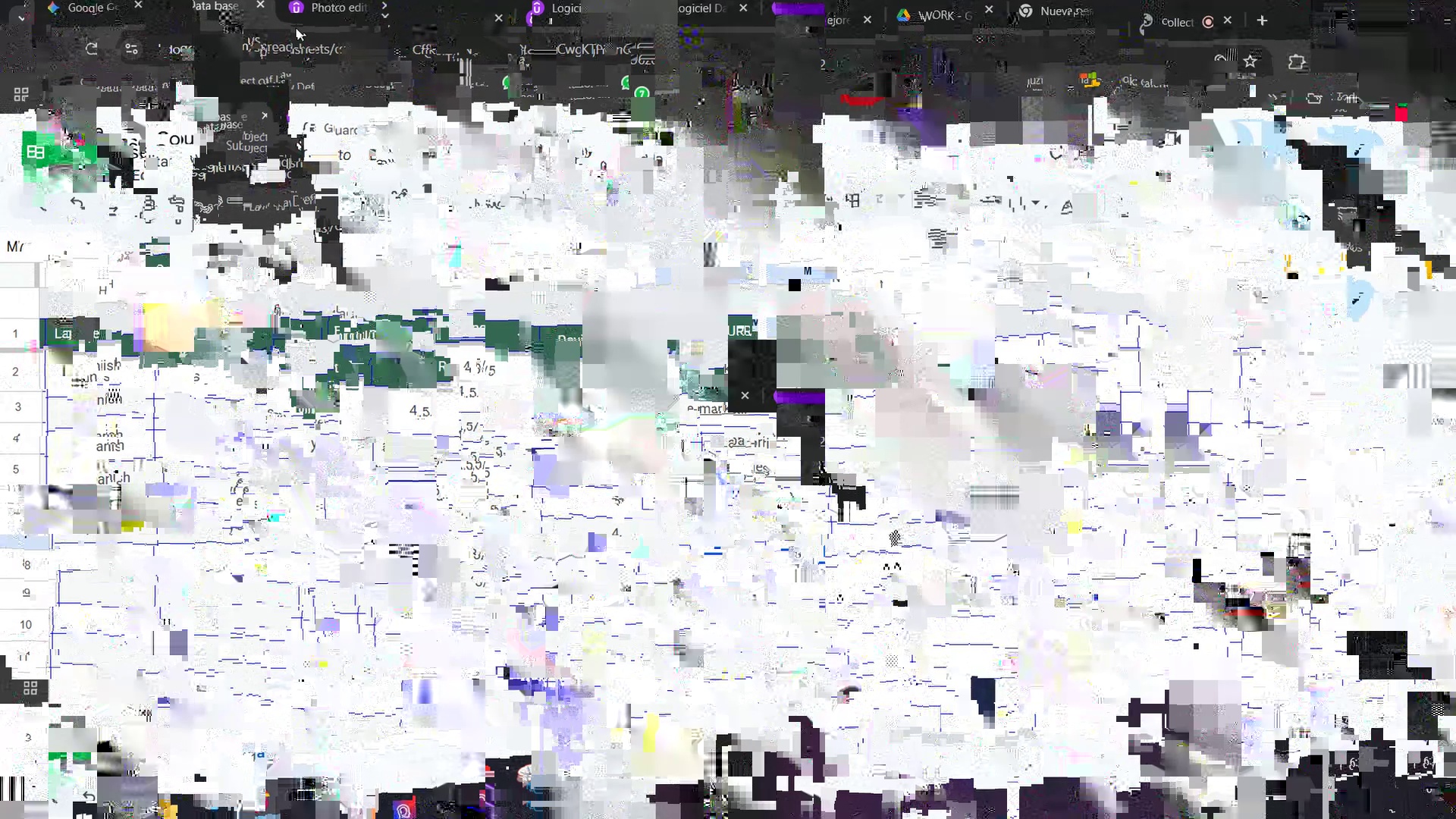 
key(Control+ControlLeft)
 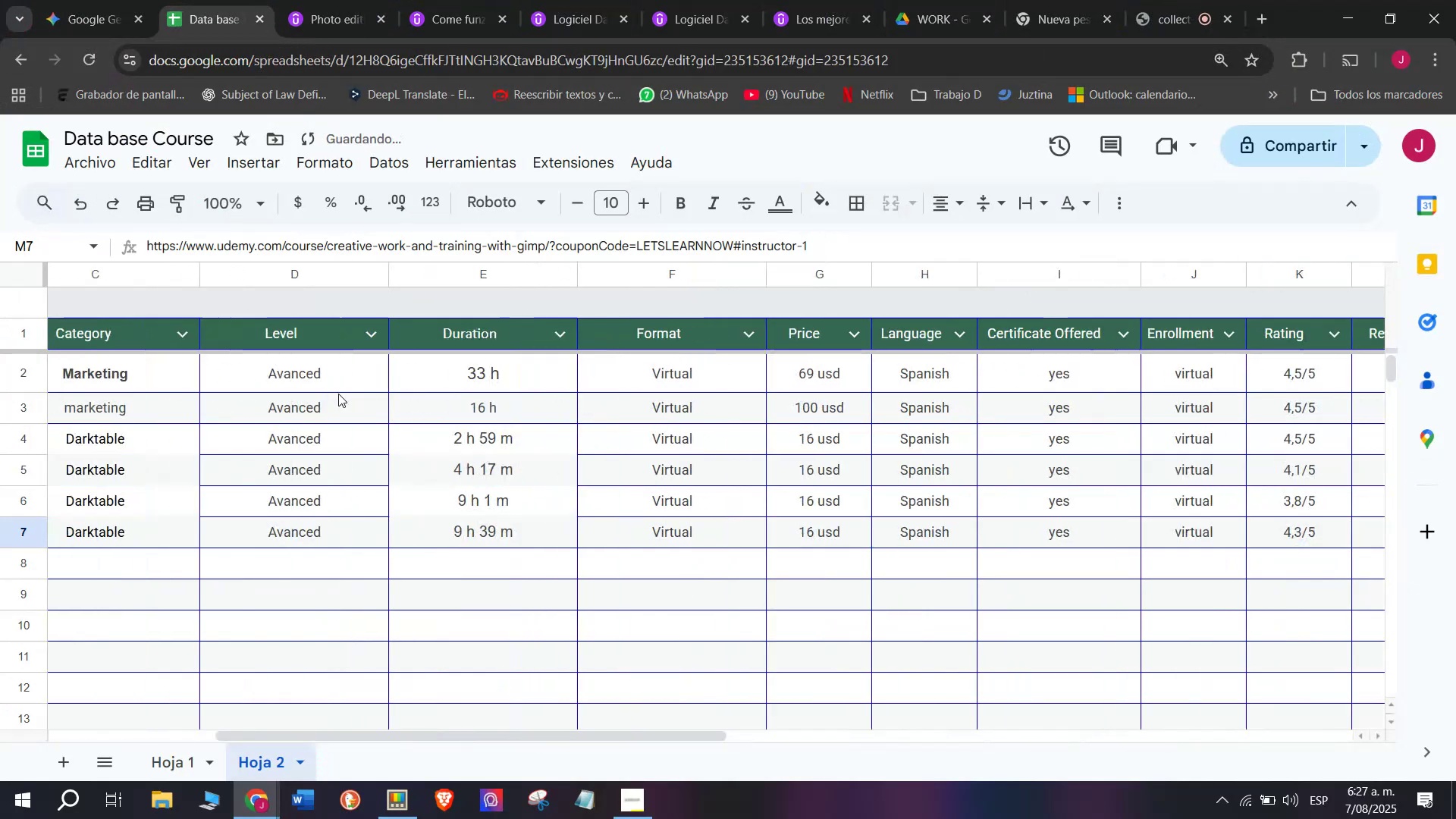 
key(Z)
 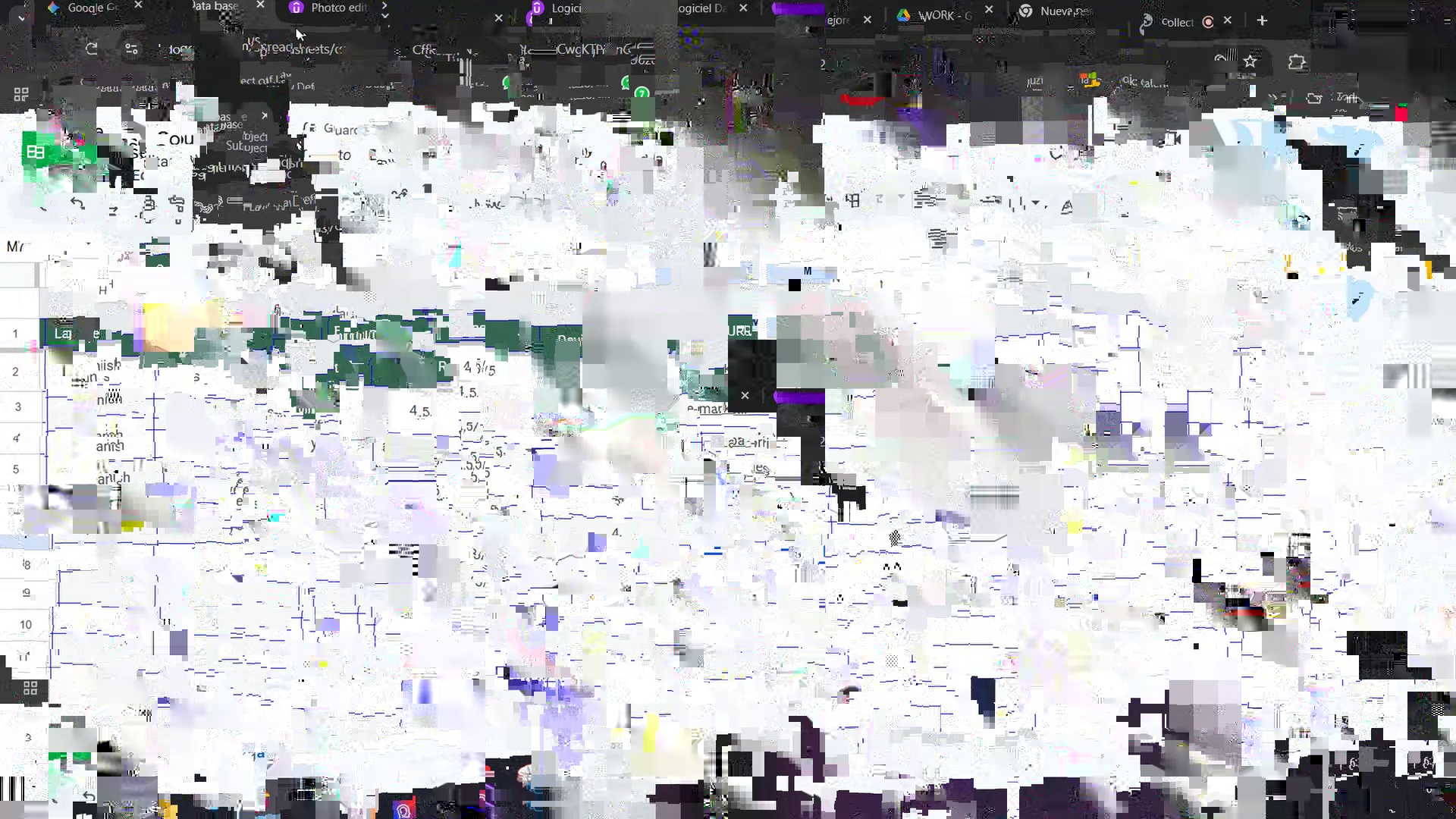 
key(Control+V)
 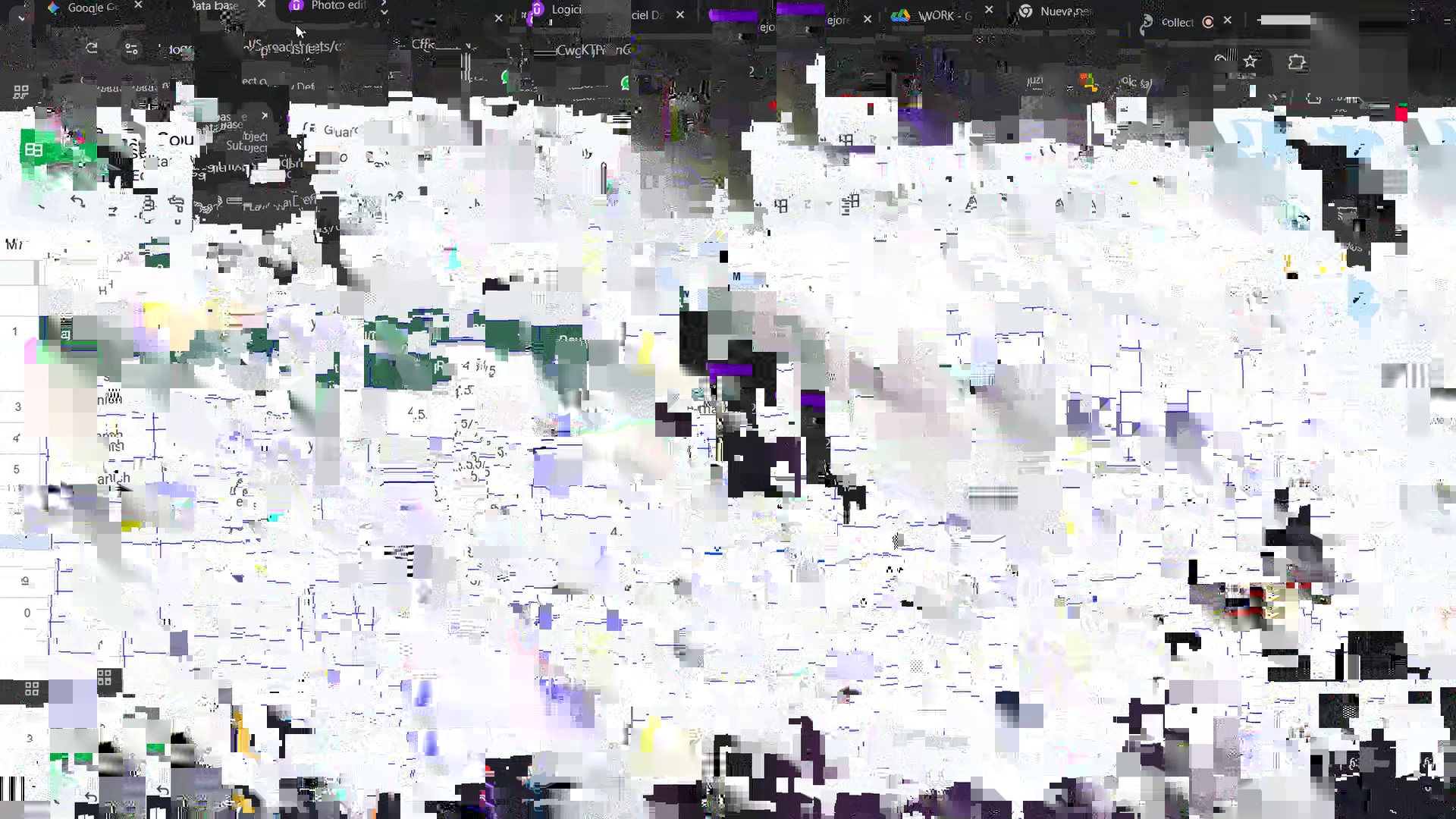 
scroll: coordinate [215, 490], scroll_direction: up, amount: 6.0
 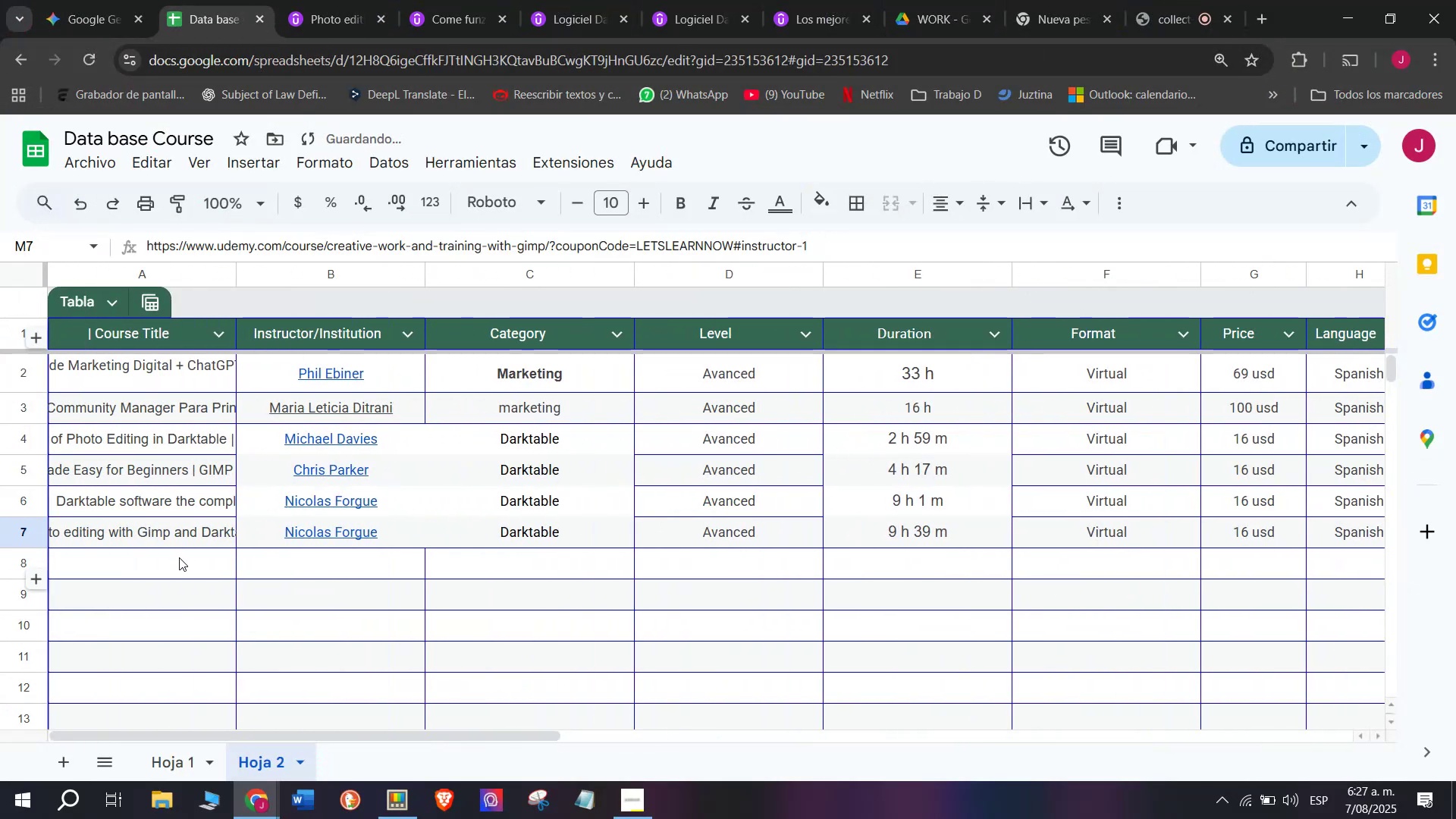 
left_click([179, 557])
 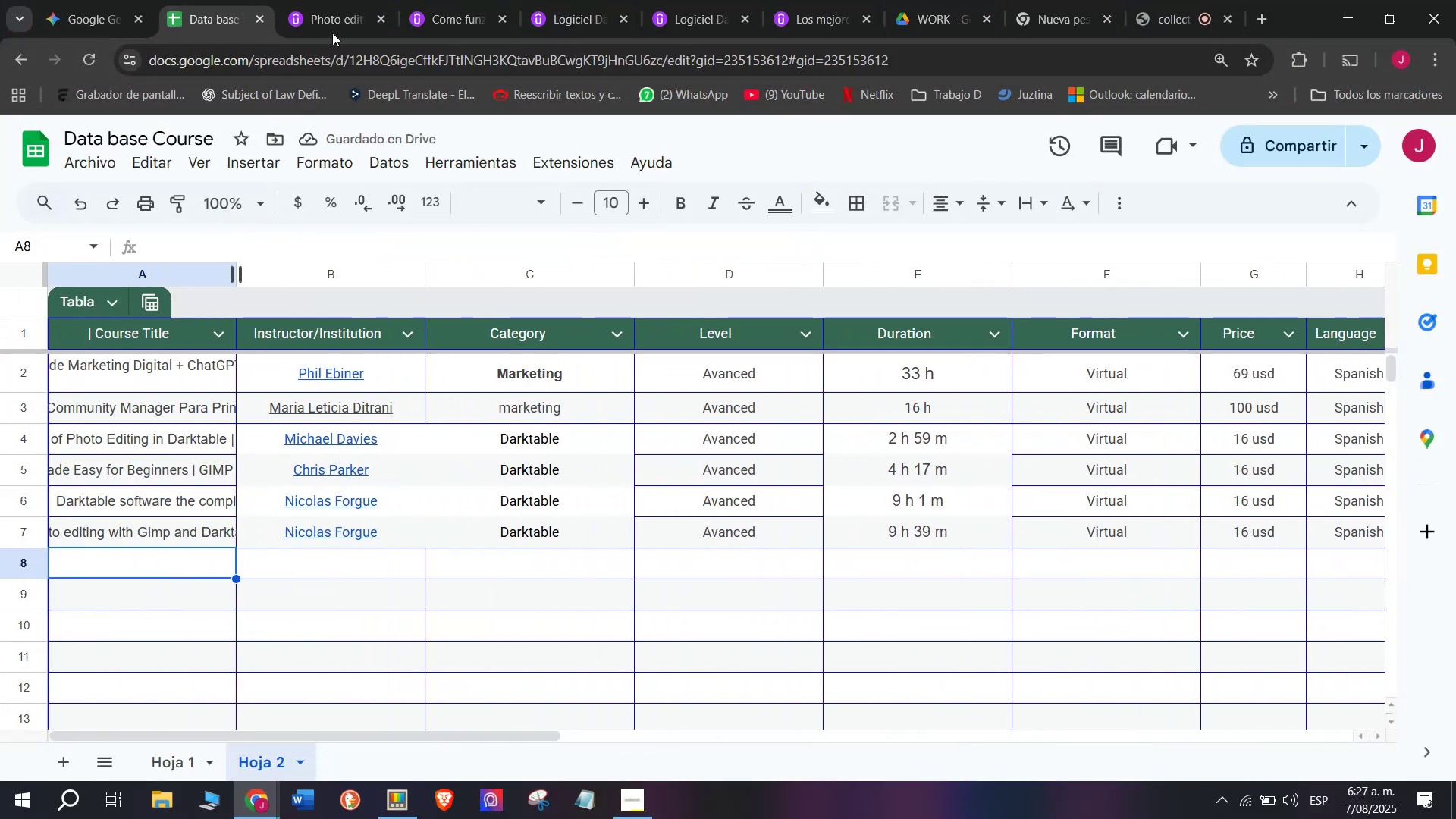 
left_click([340, 0])
 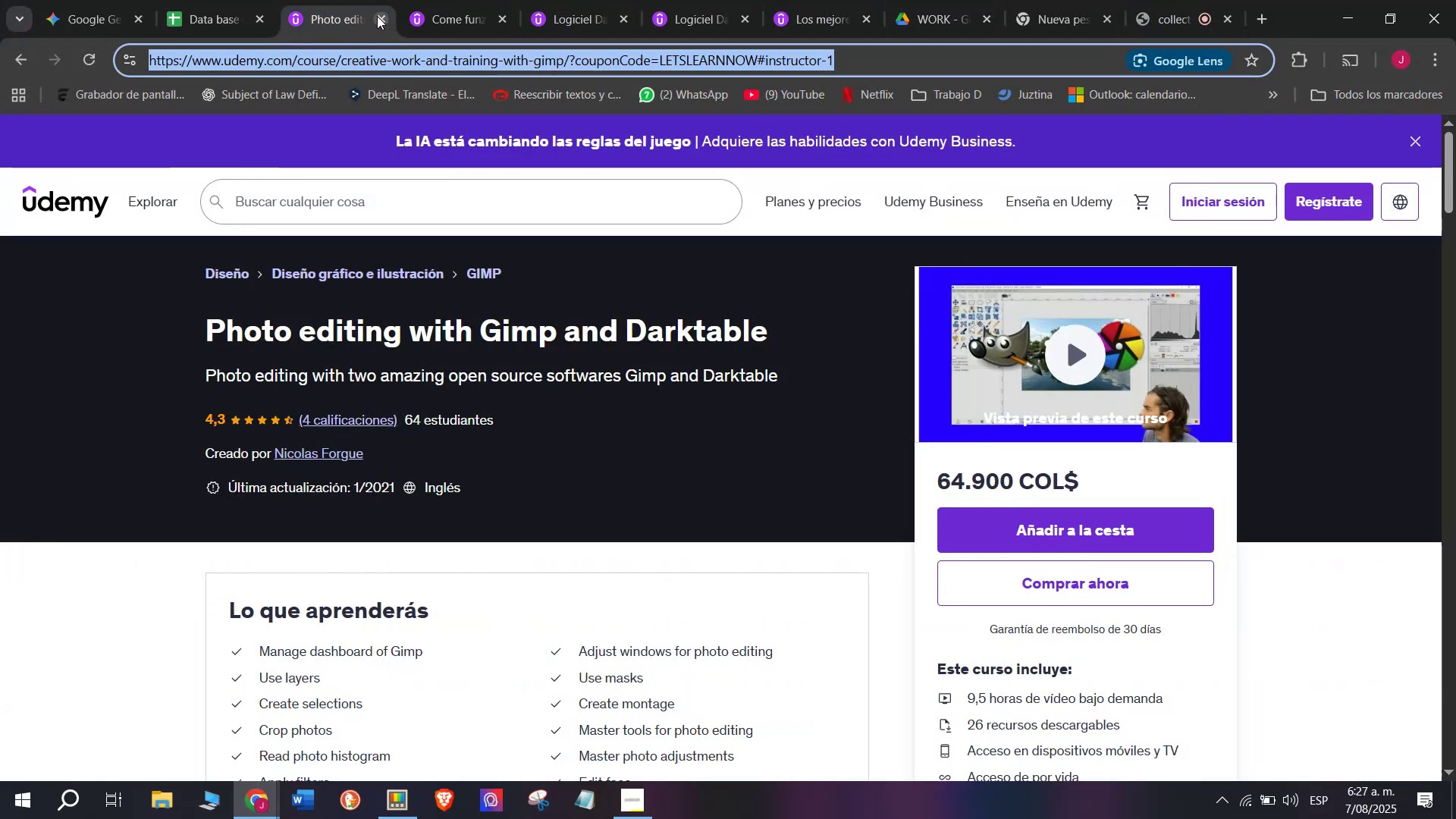 
left_click([379, 15])
 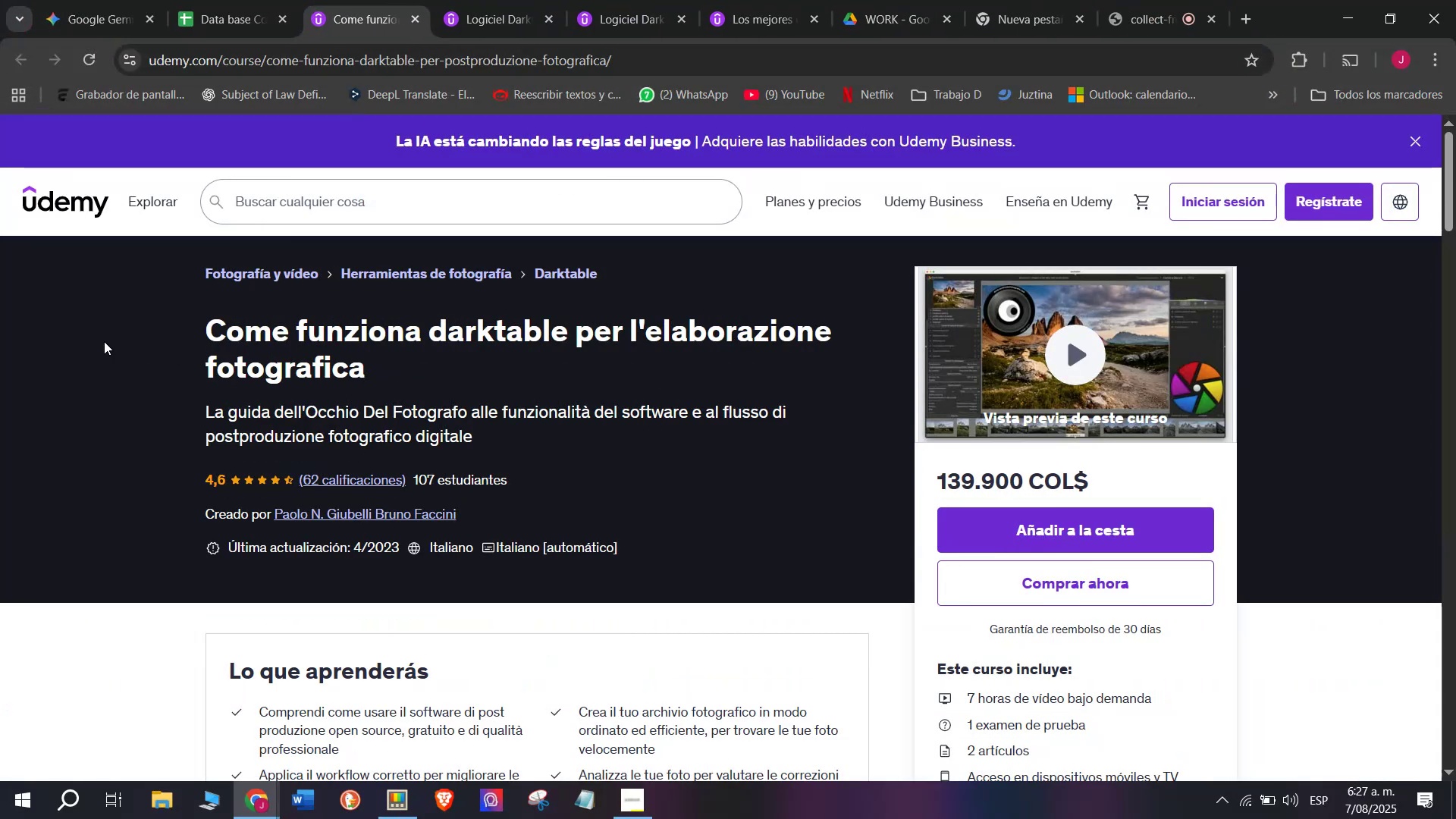 
left_click_drag(start_coordinate=[126, 315], to_coordinate=[410, 375])
 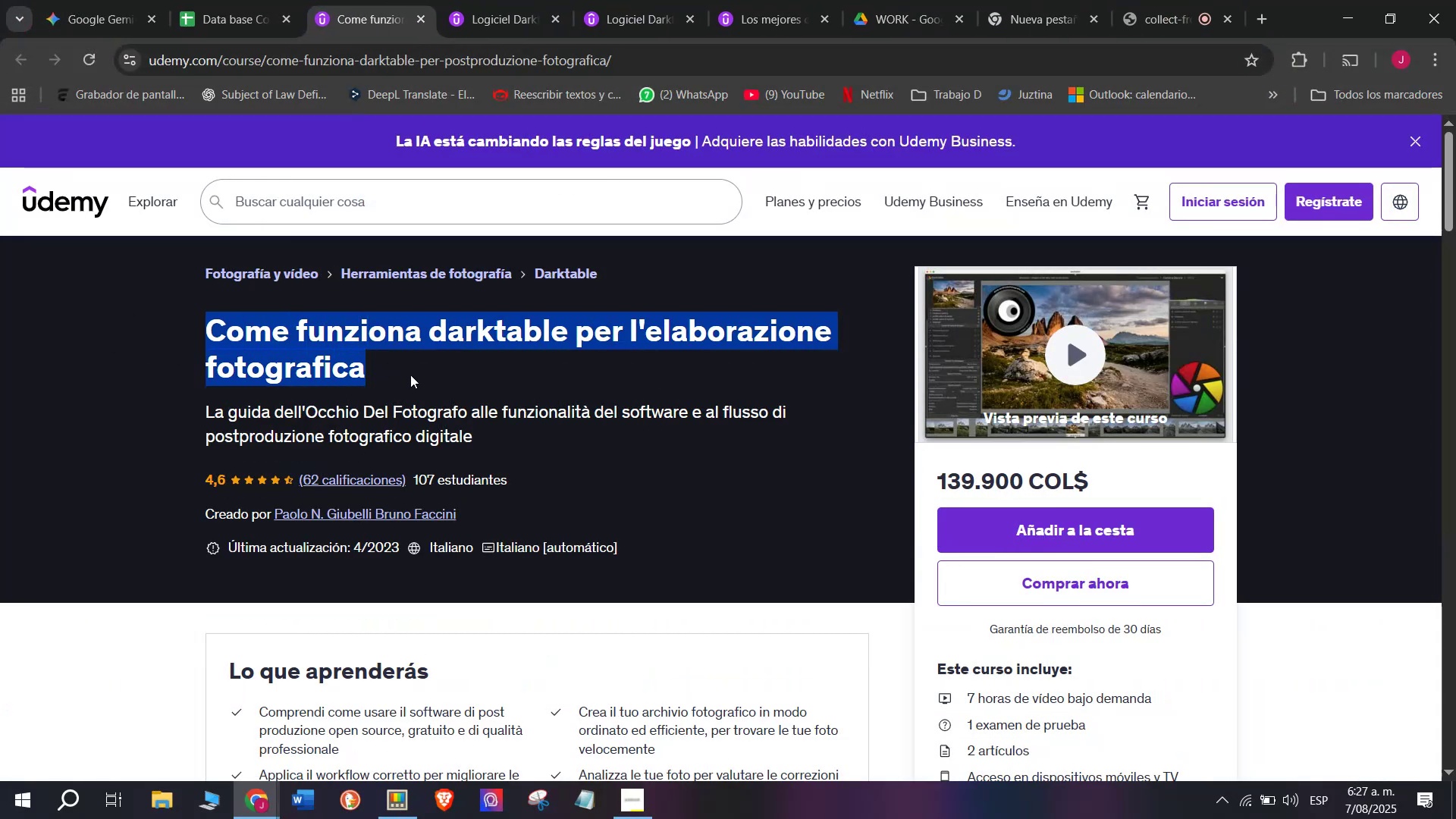 
key(Break)
 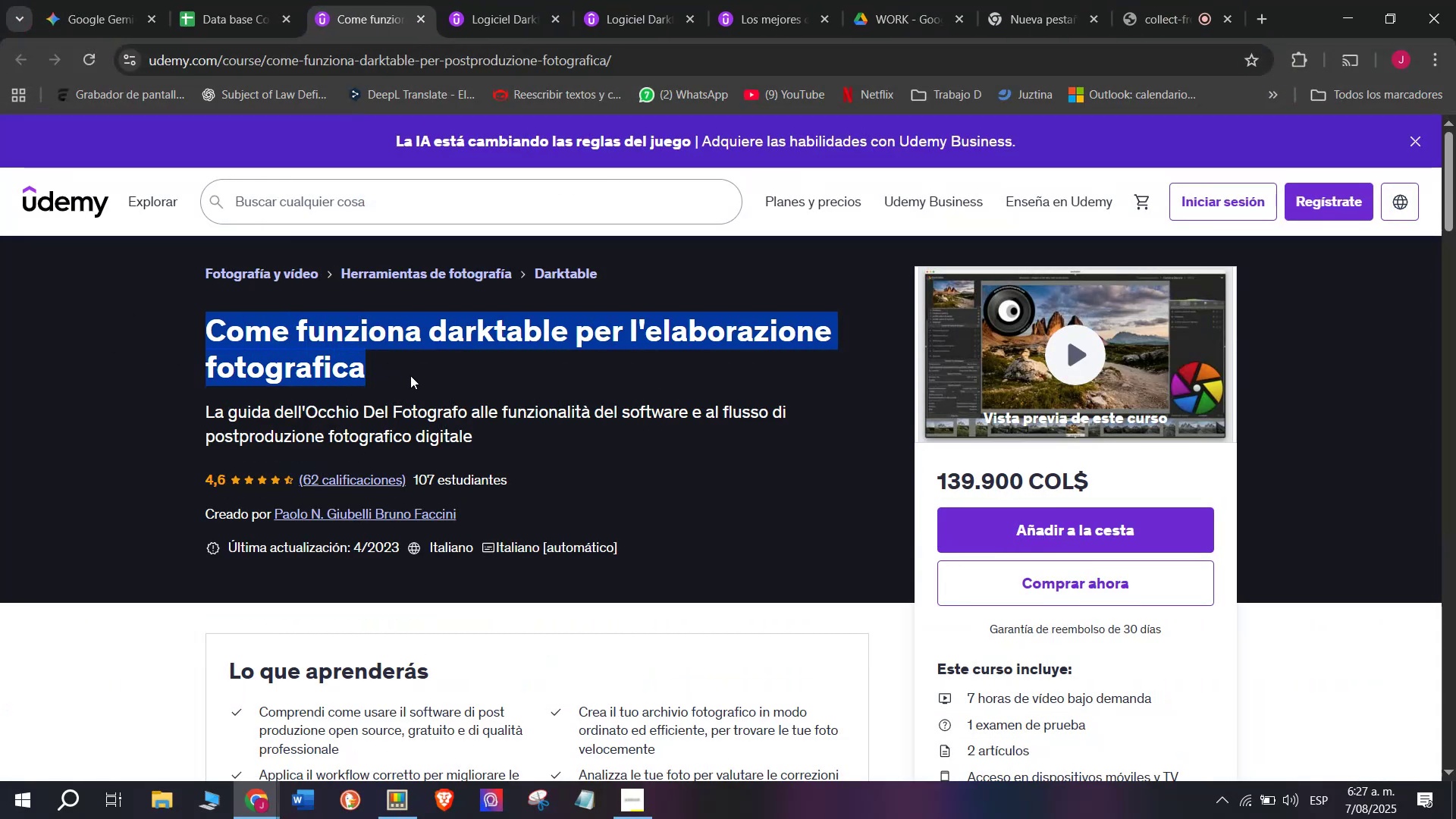 
key(Control+ControlLeft)
 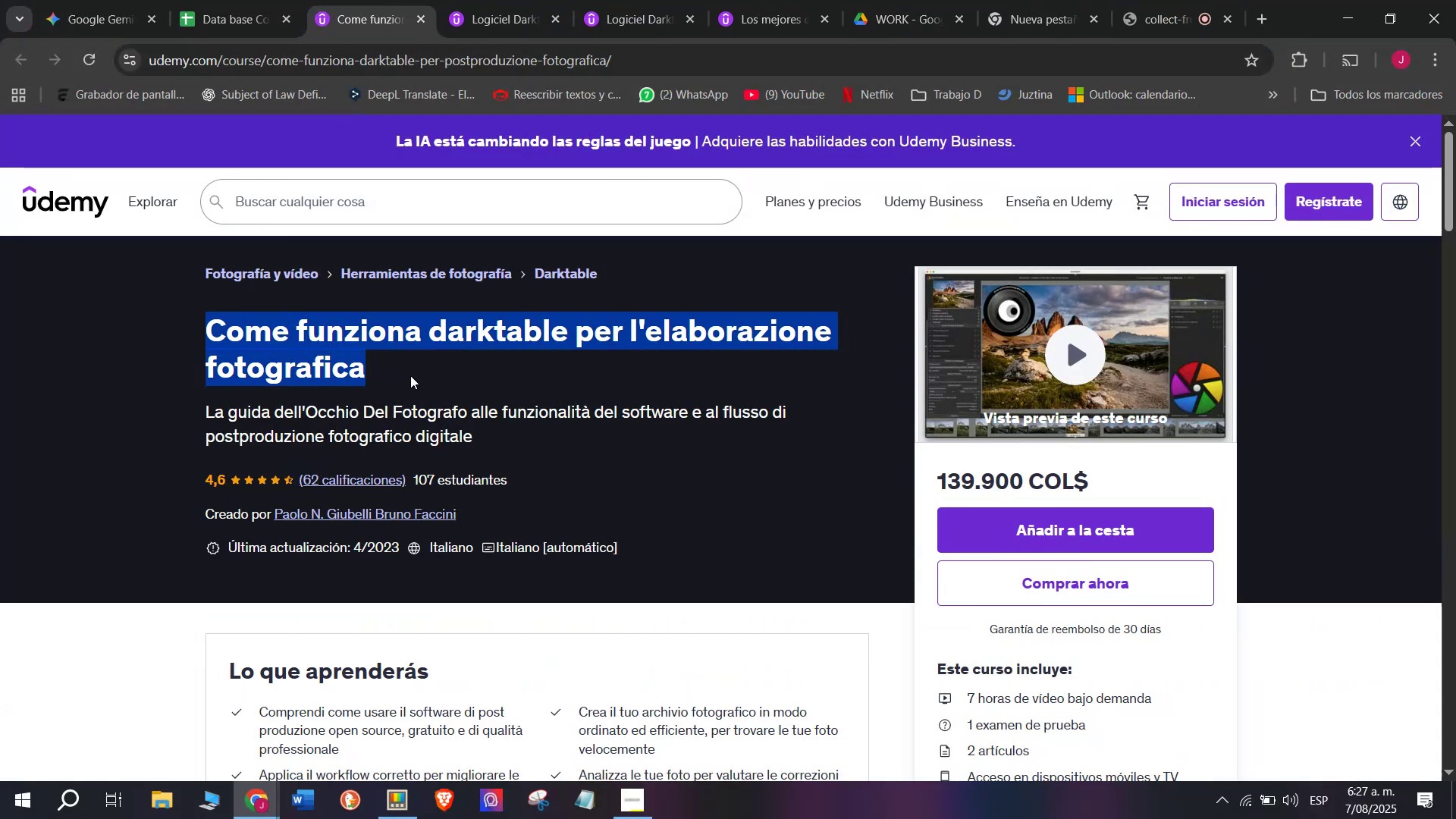 
key(Control+C)
 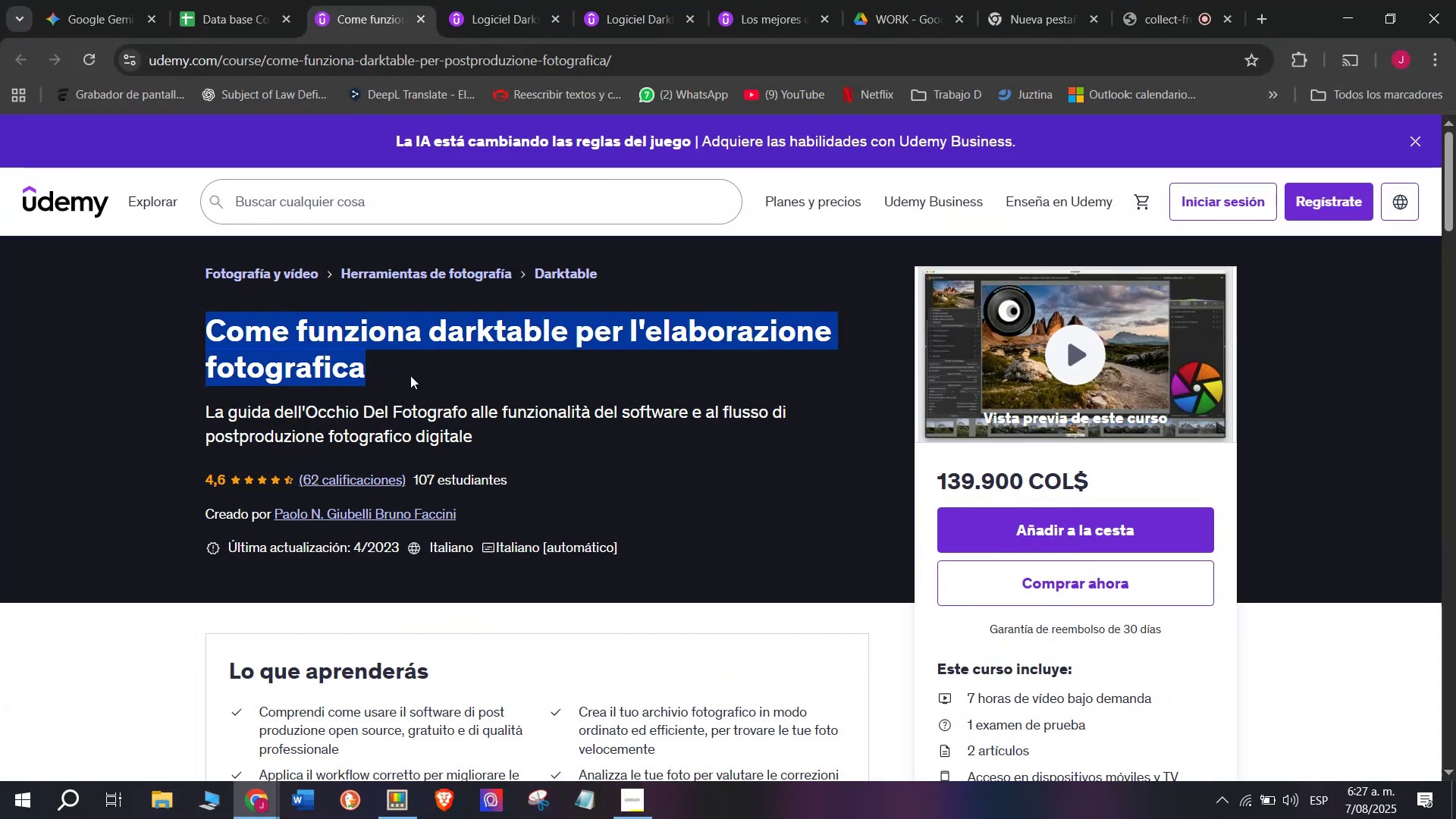 
key(Break)
 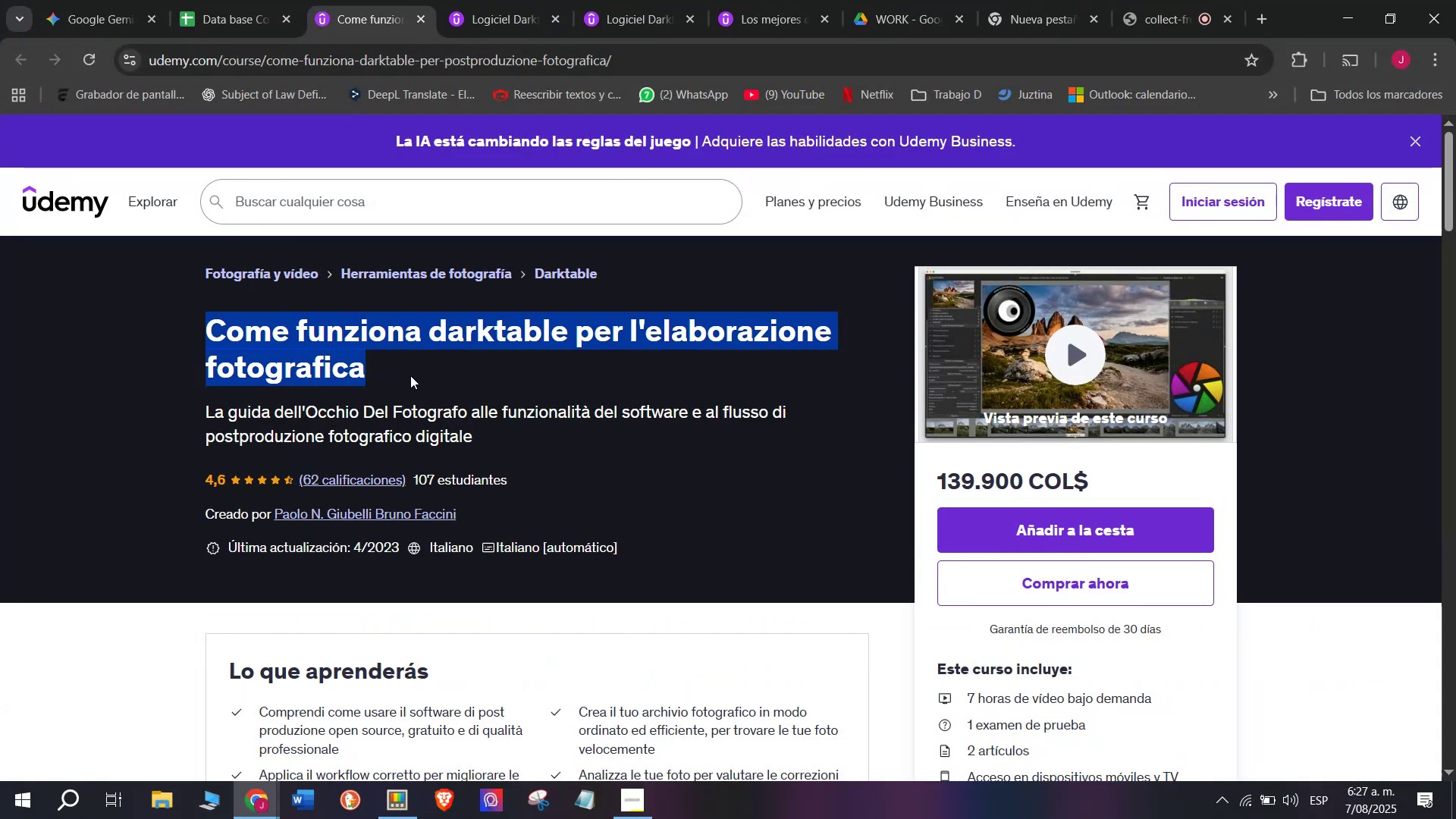 
key(Control+ControlLeft)
 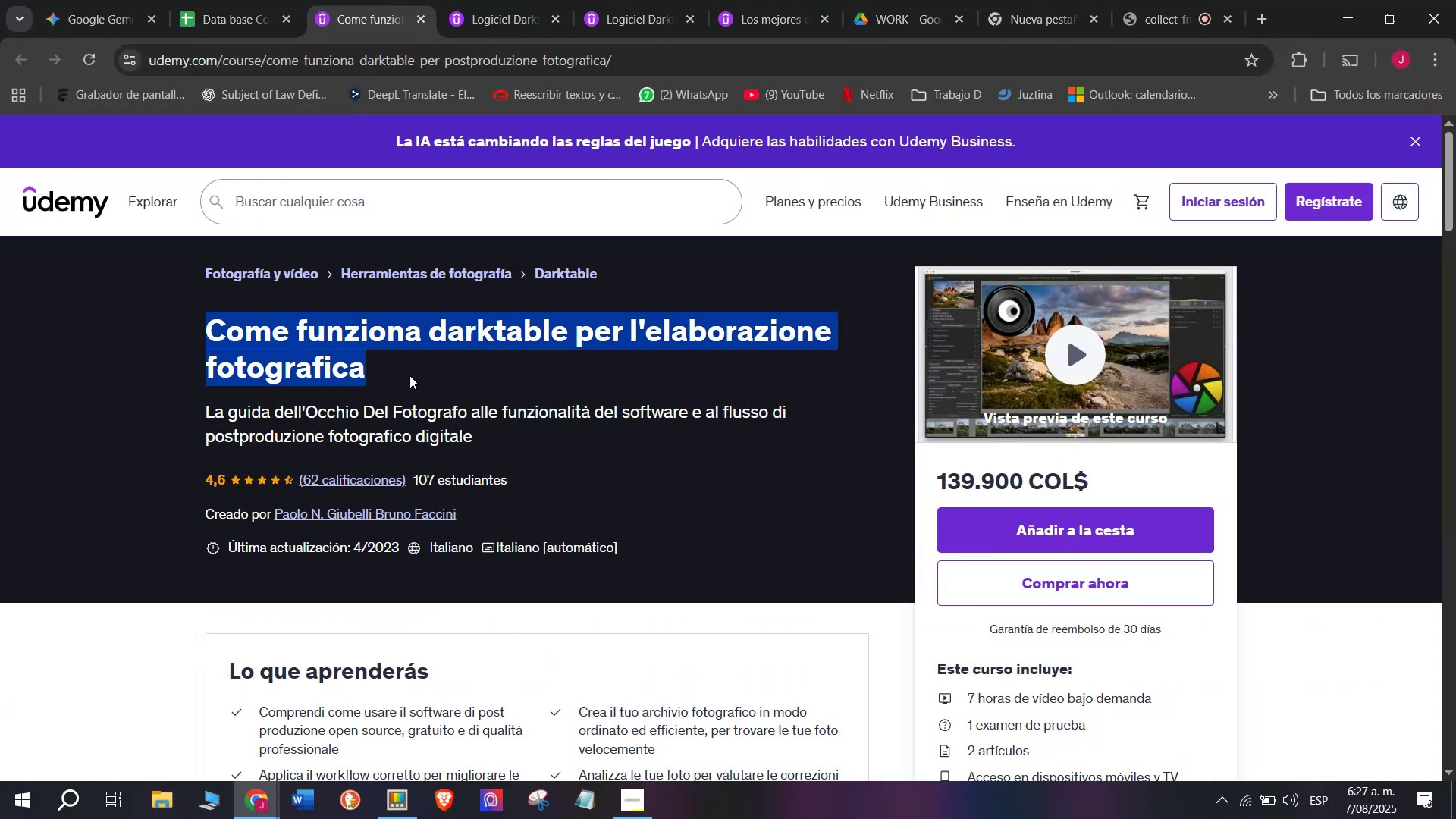 
key(Control+C)
 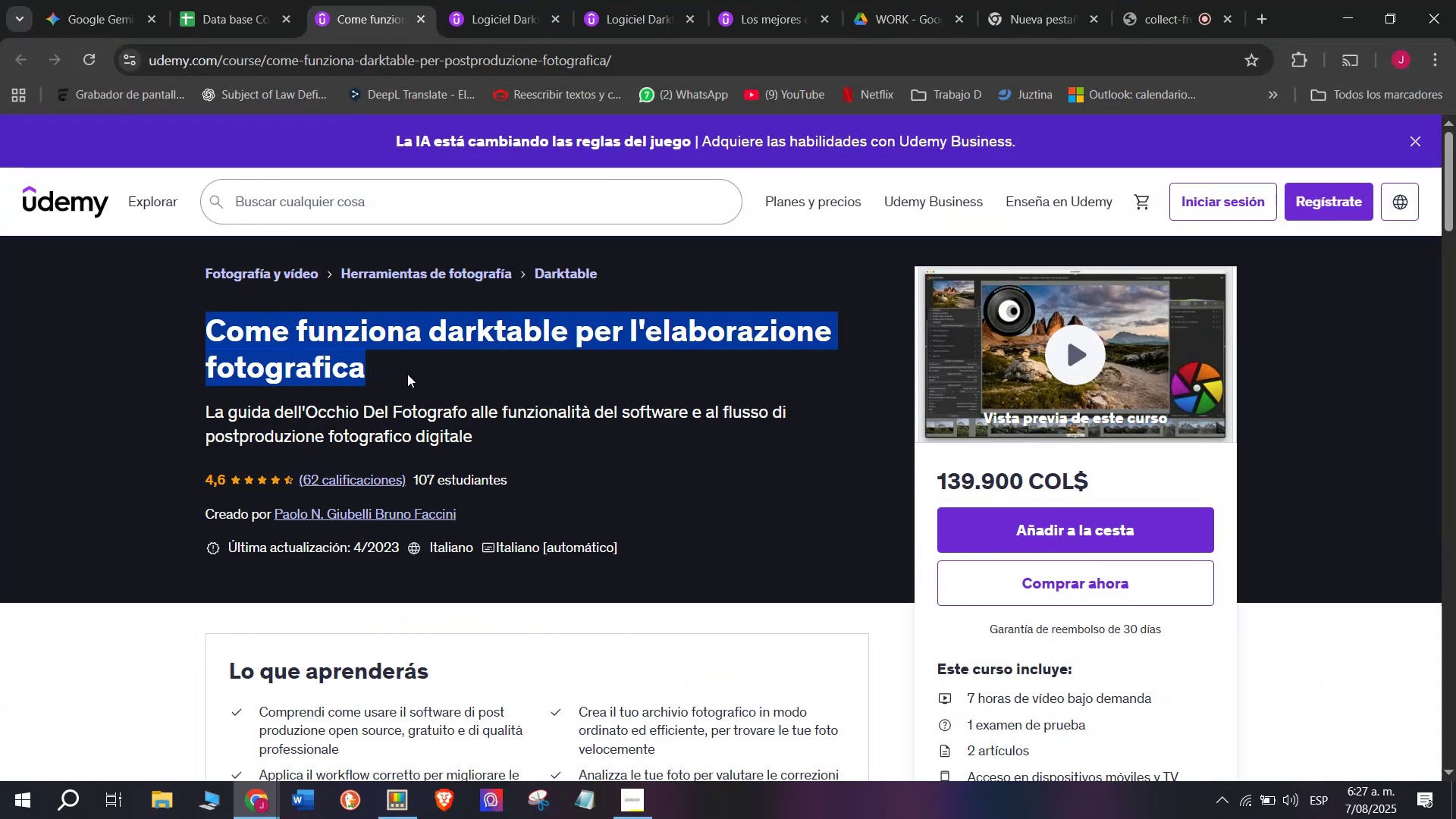 
key(Break)
 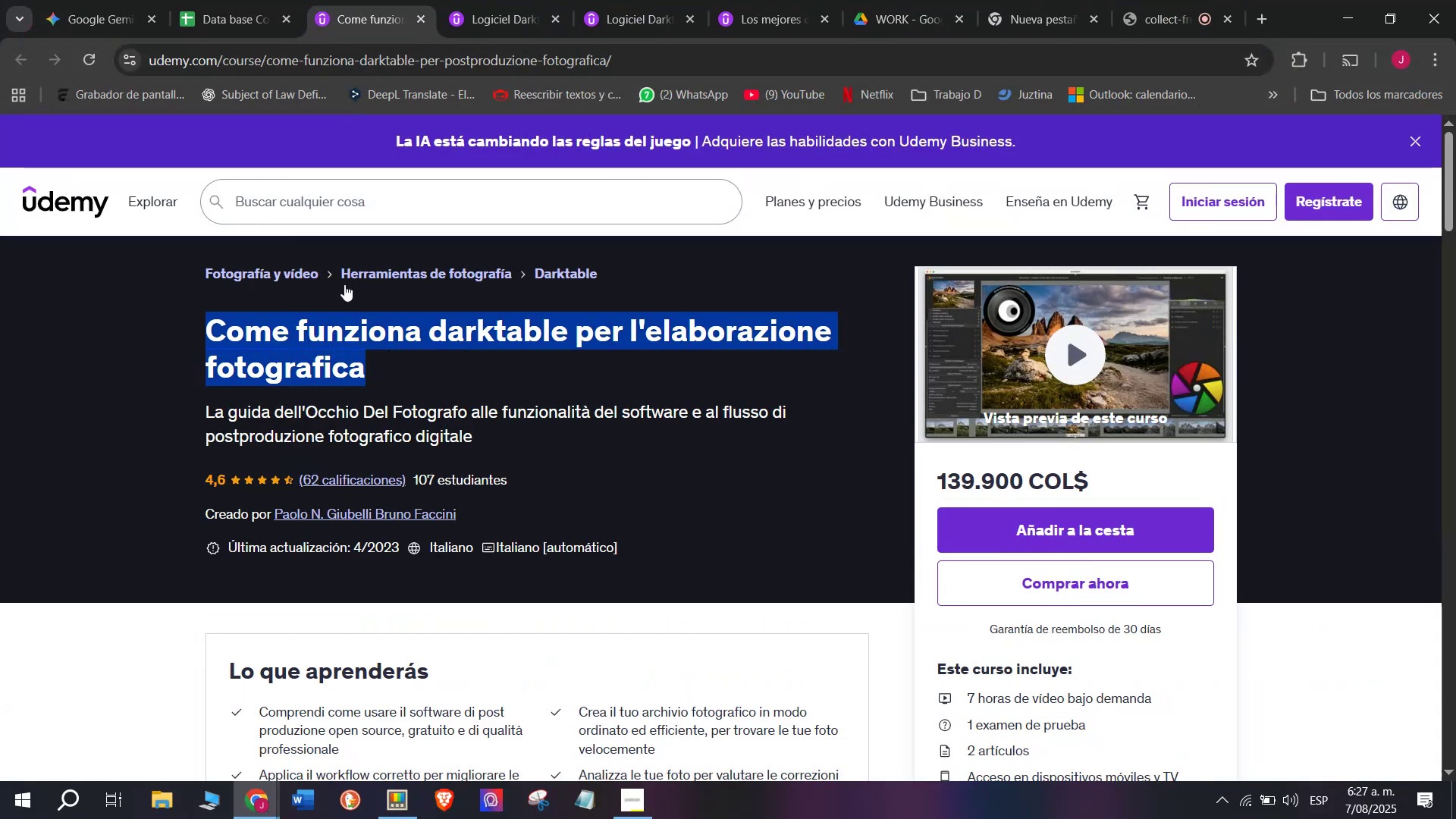 
key(Control+ControlLeft)
 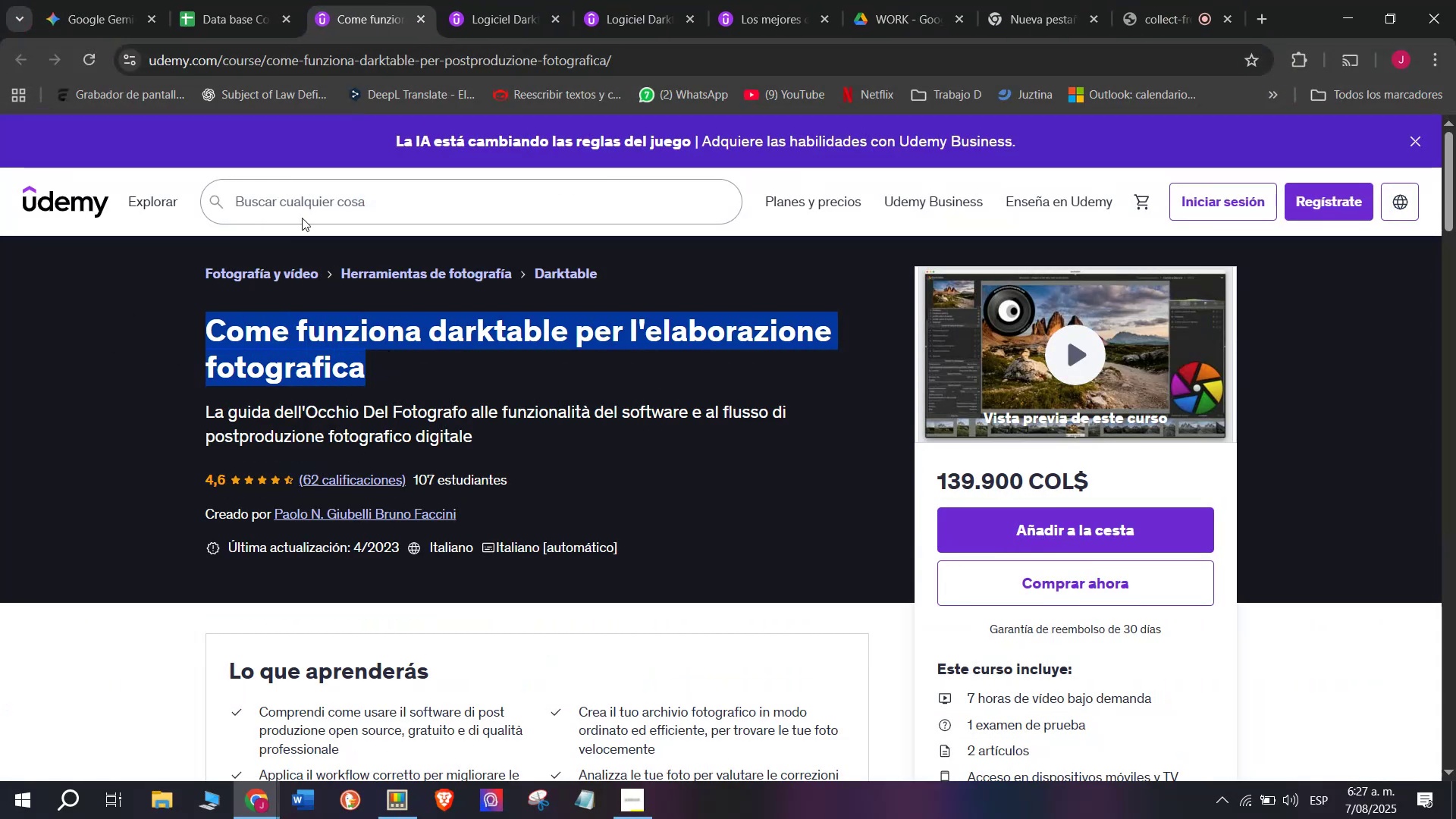 
key(Control+C)
 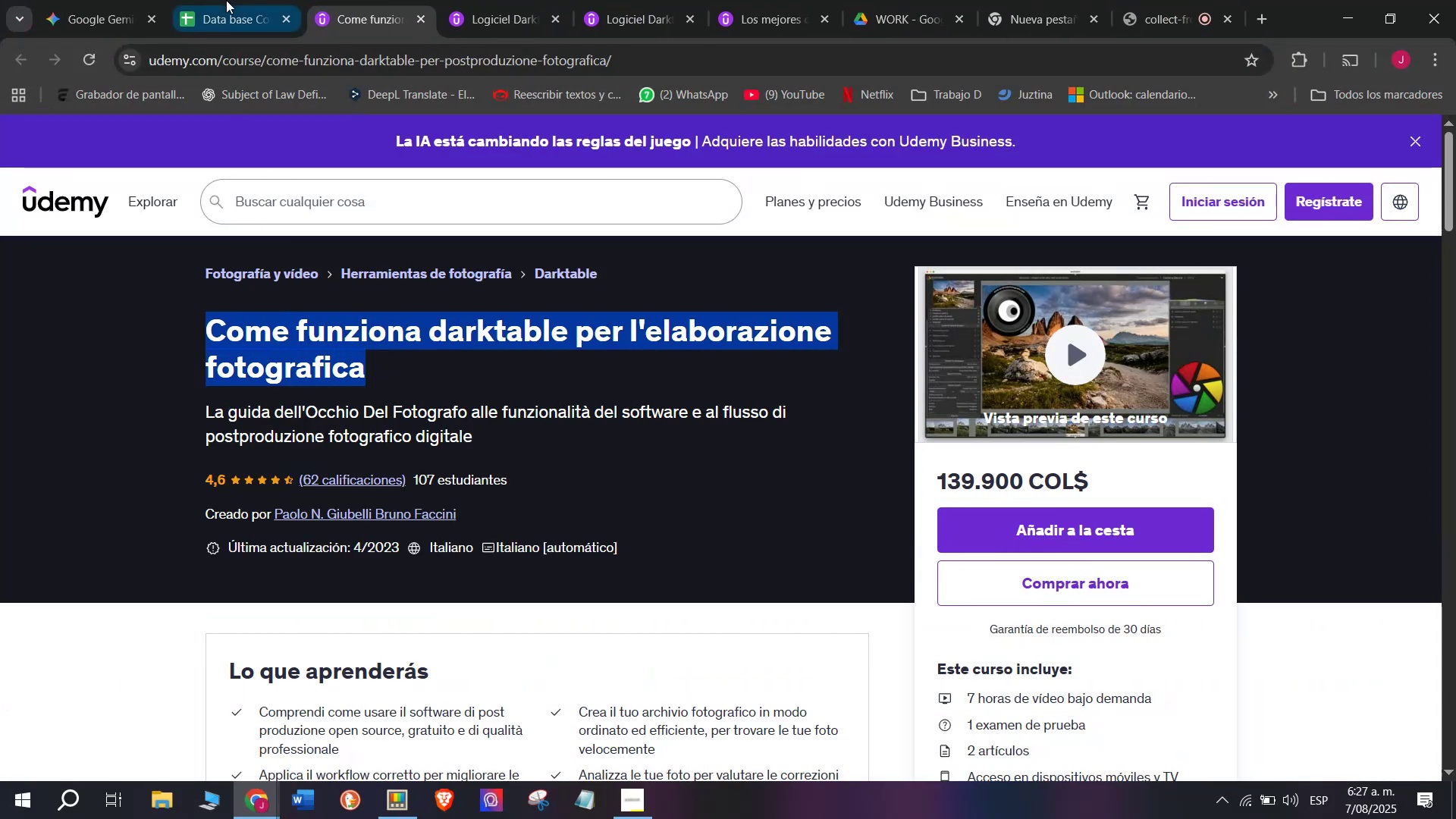 
left_click([226, 0])
 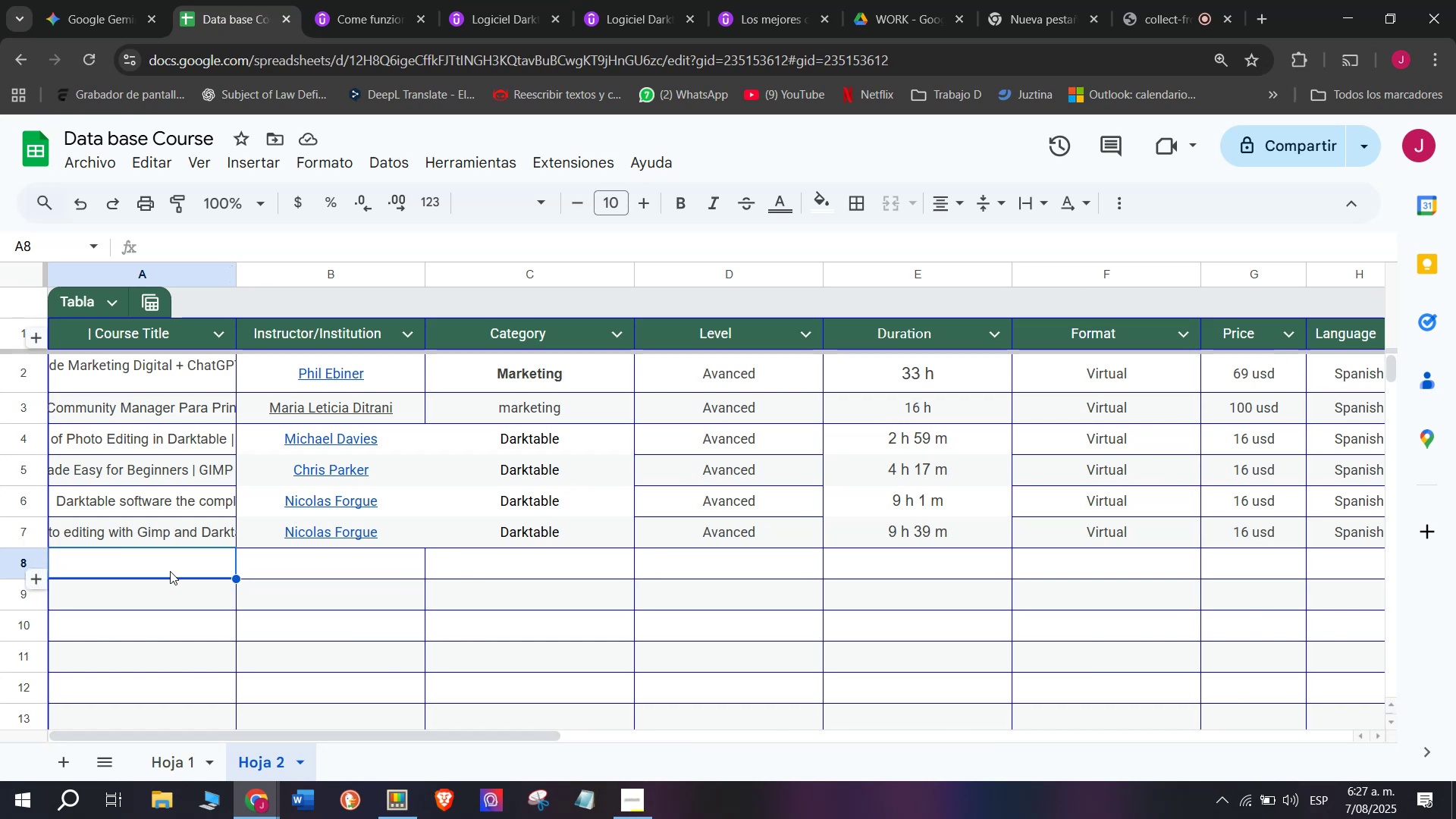 
double_click([171, 573])
 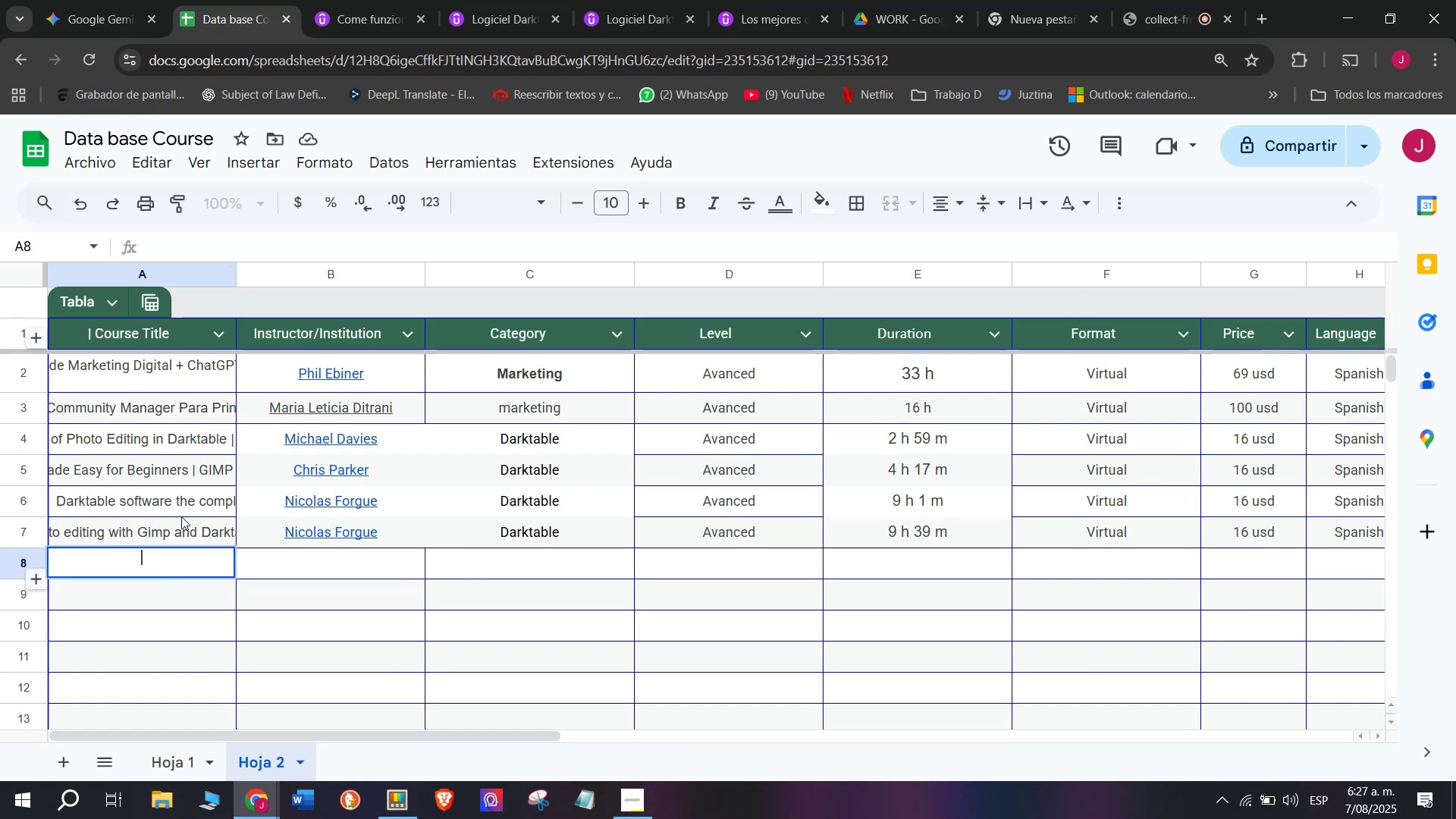 
key(Z)
 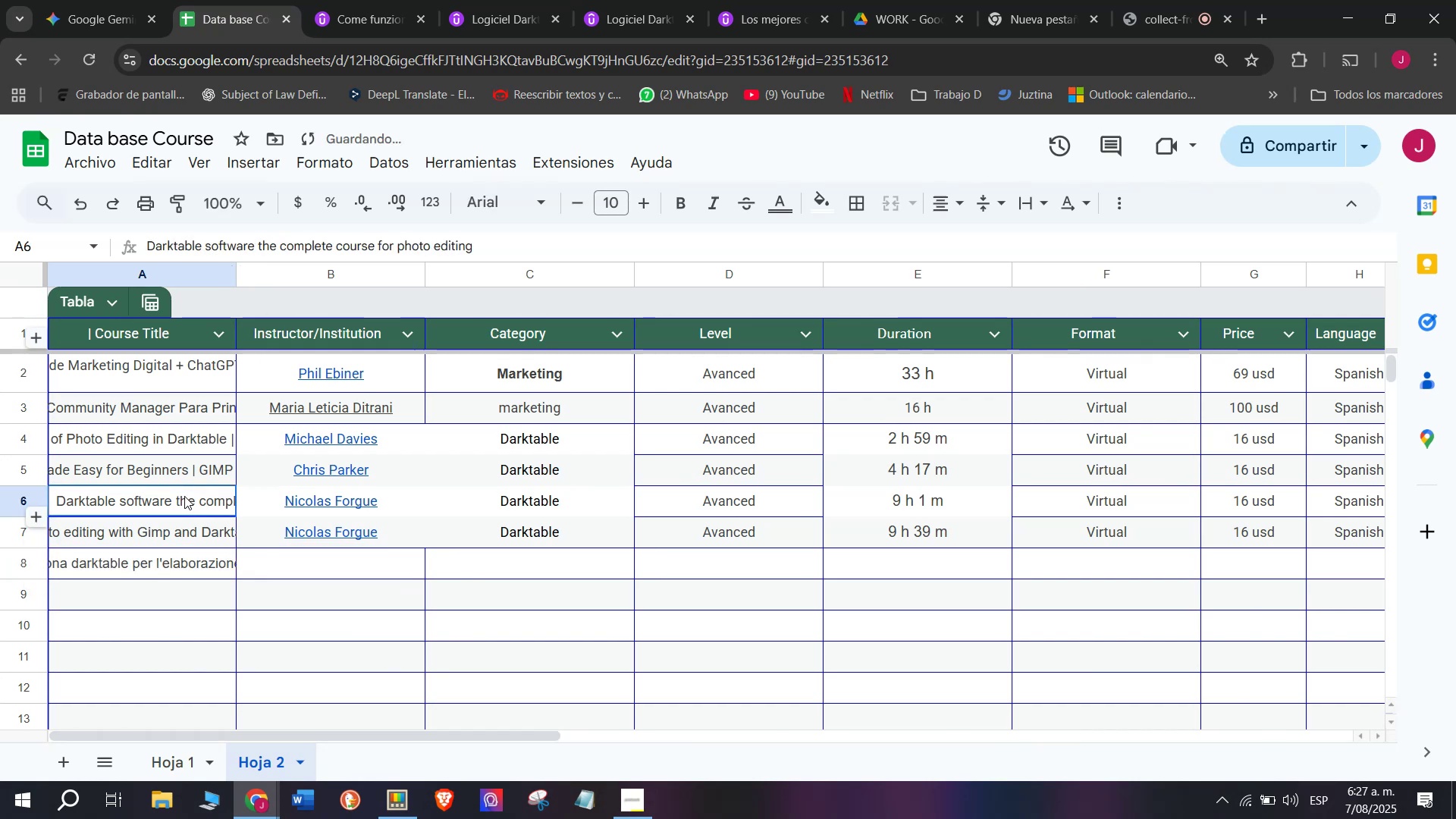 
key(Control+ControlLeft)
 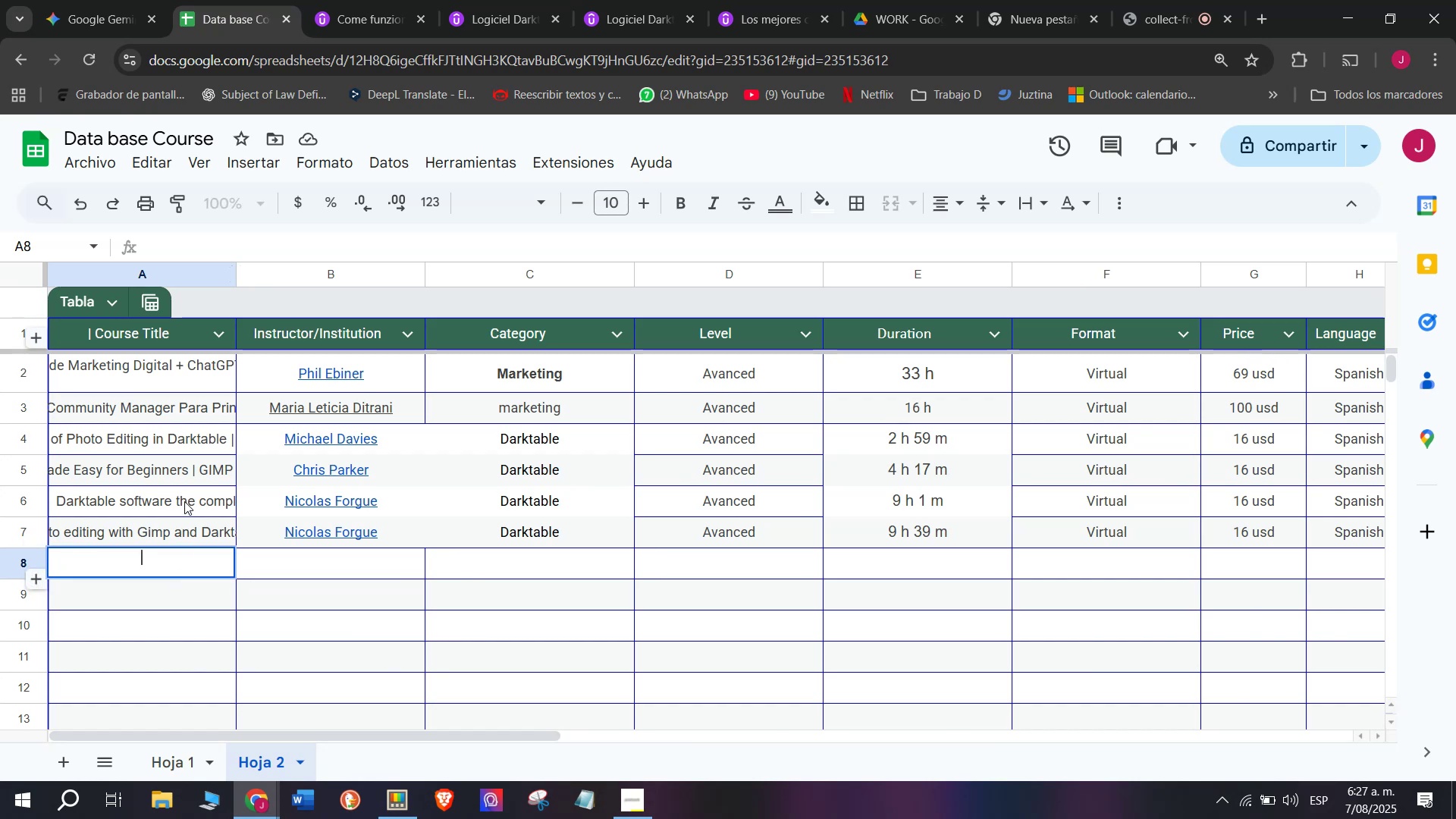 
key(Control+V)
 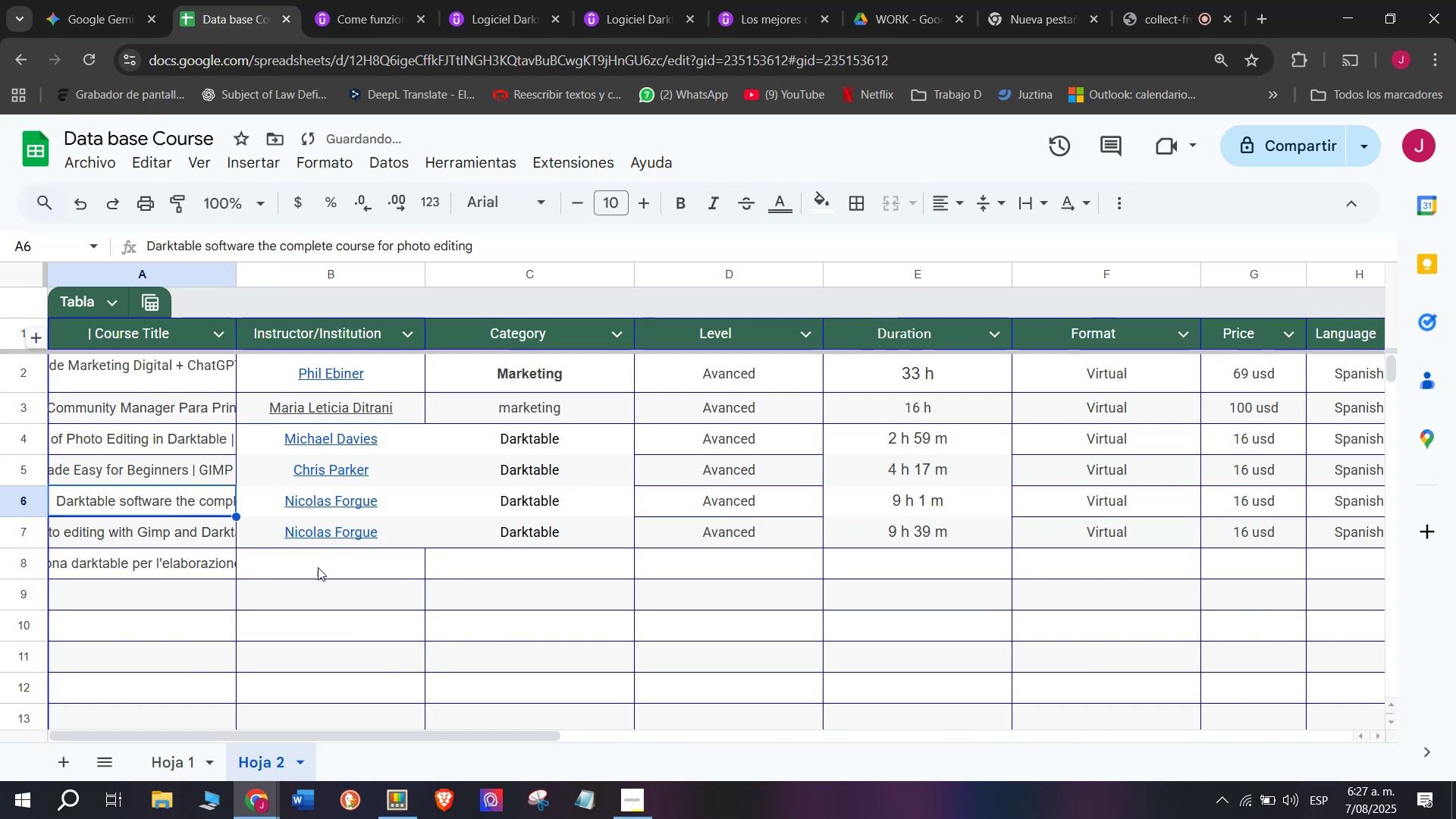 
left_click([340, 553])
 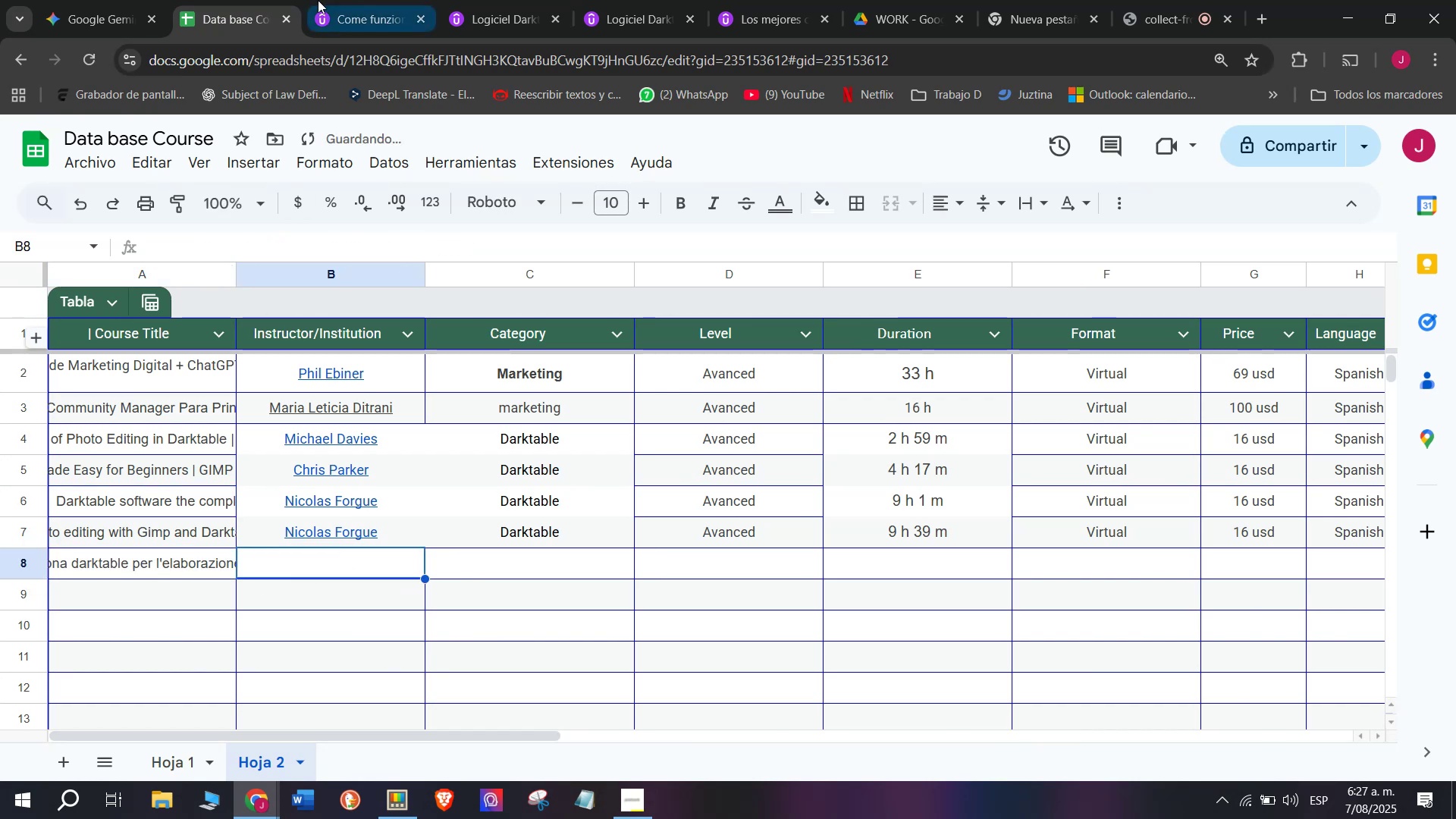 
left_click([336, 0])
 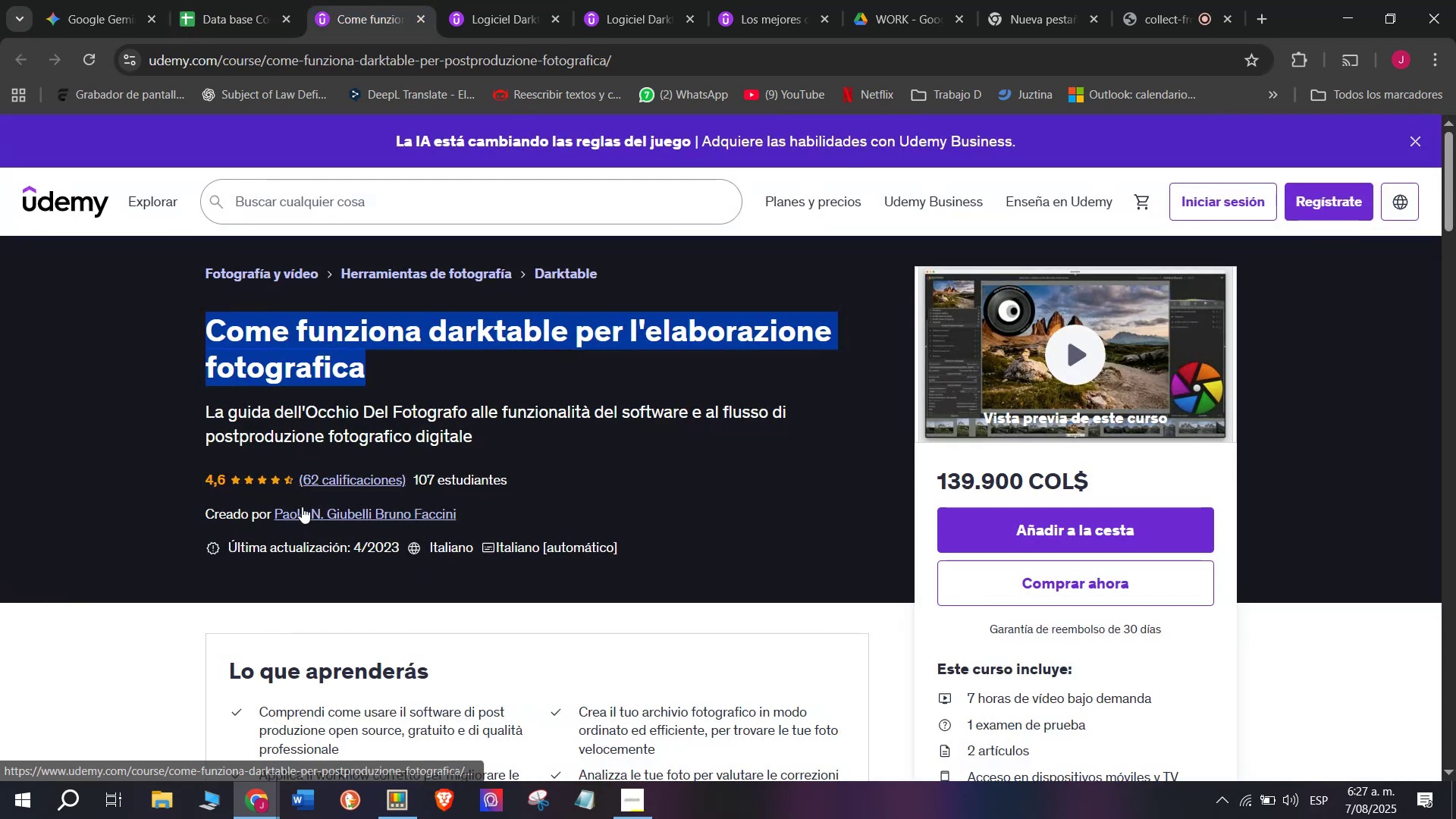 
left_click([301, 507])
 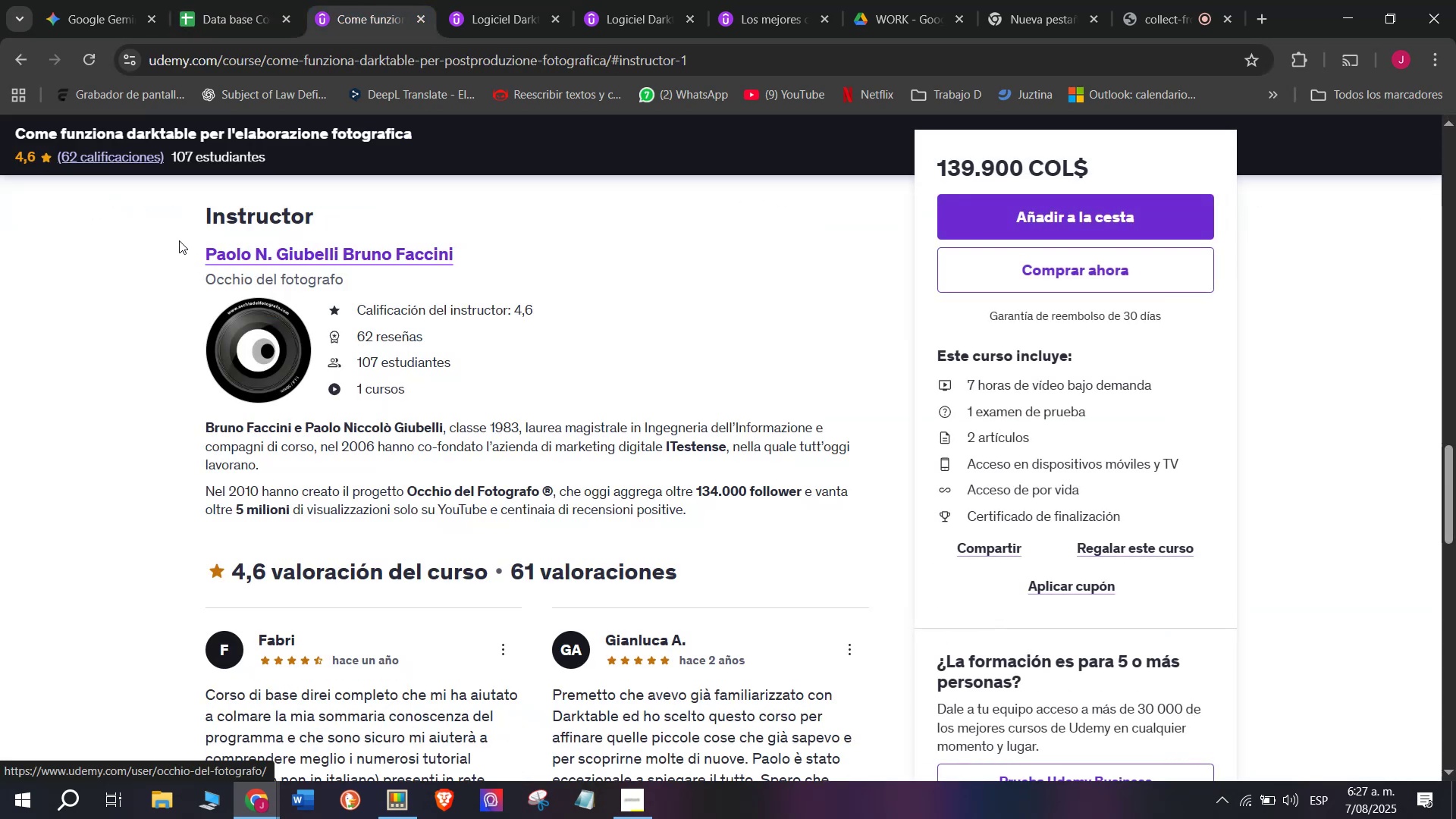 
left_click_drag(start_coordinate=[165, 231], to_coordinate=[499, 231])
 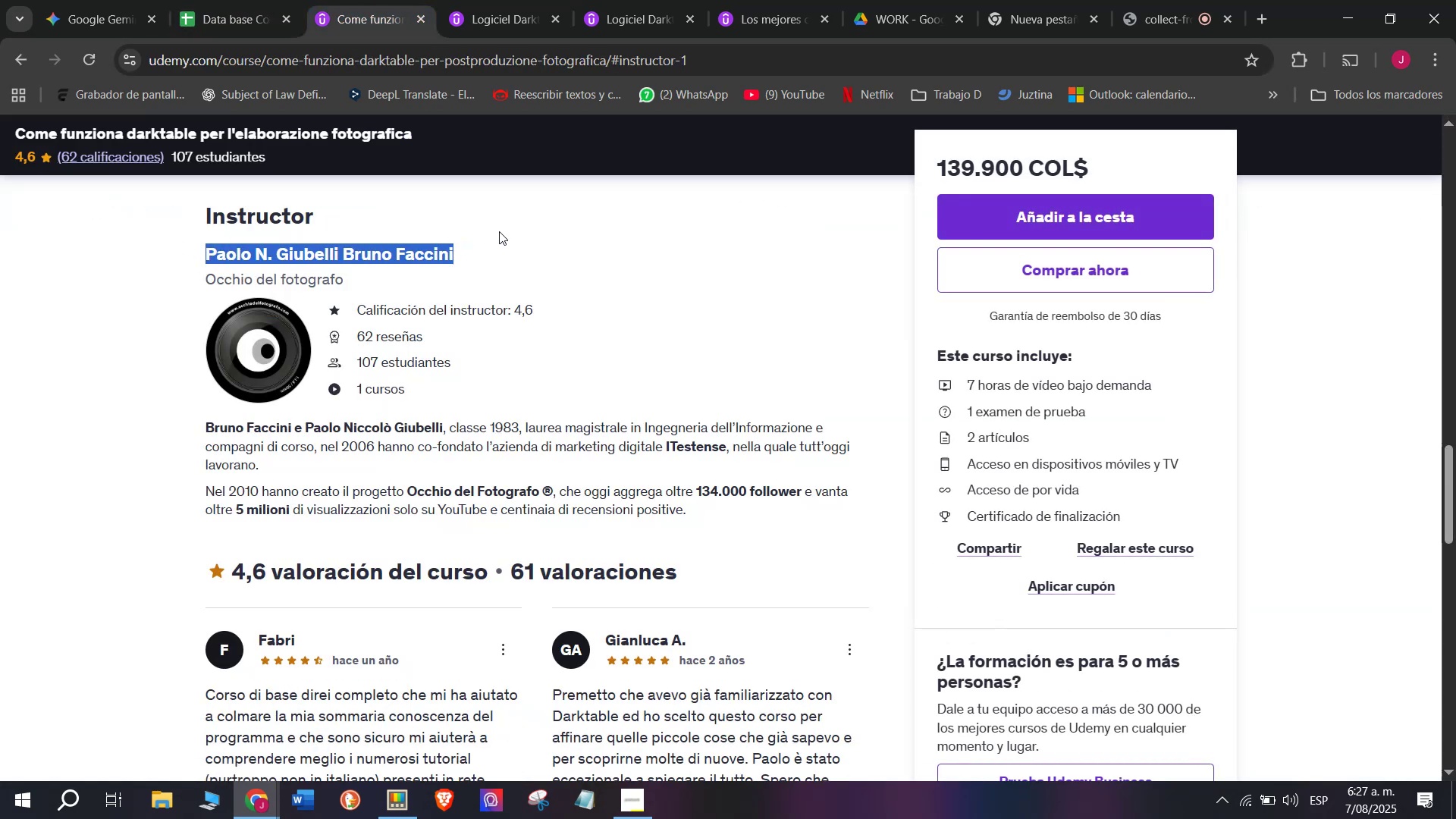 
key(Break)
 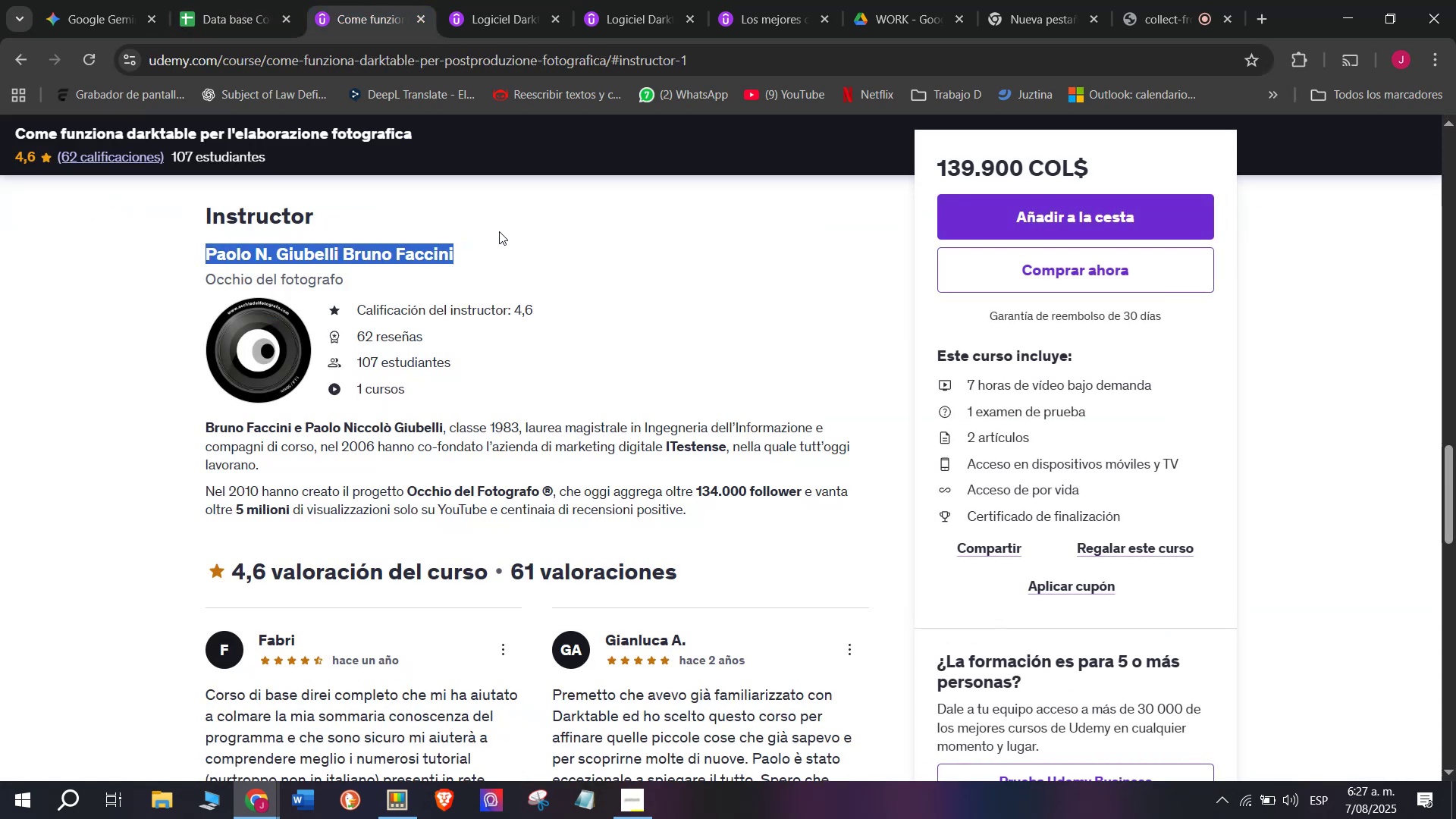 
key(Control+ControlLeft)
 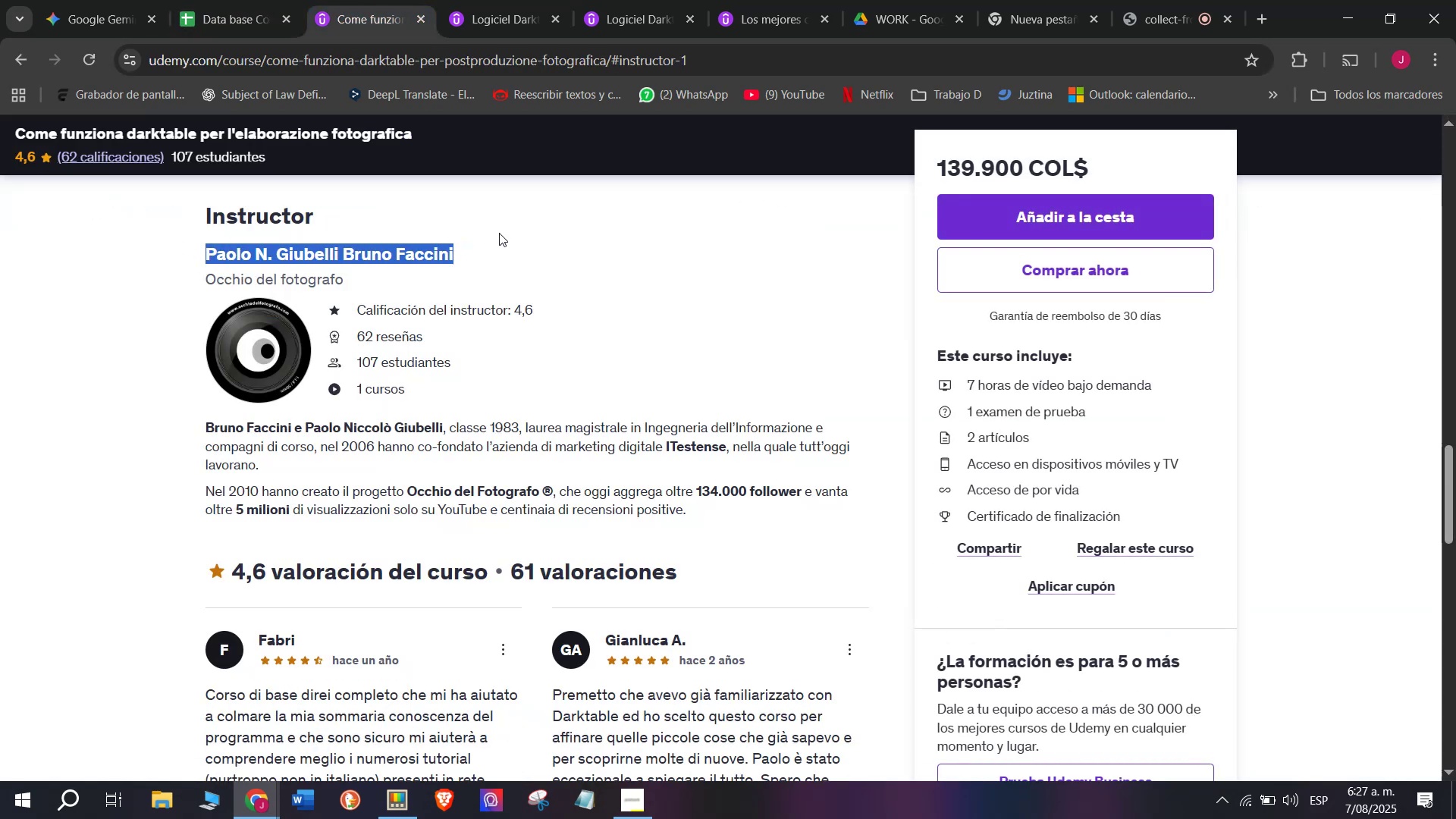 
key(Control+C)
 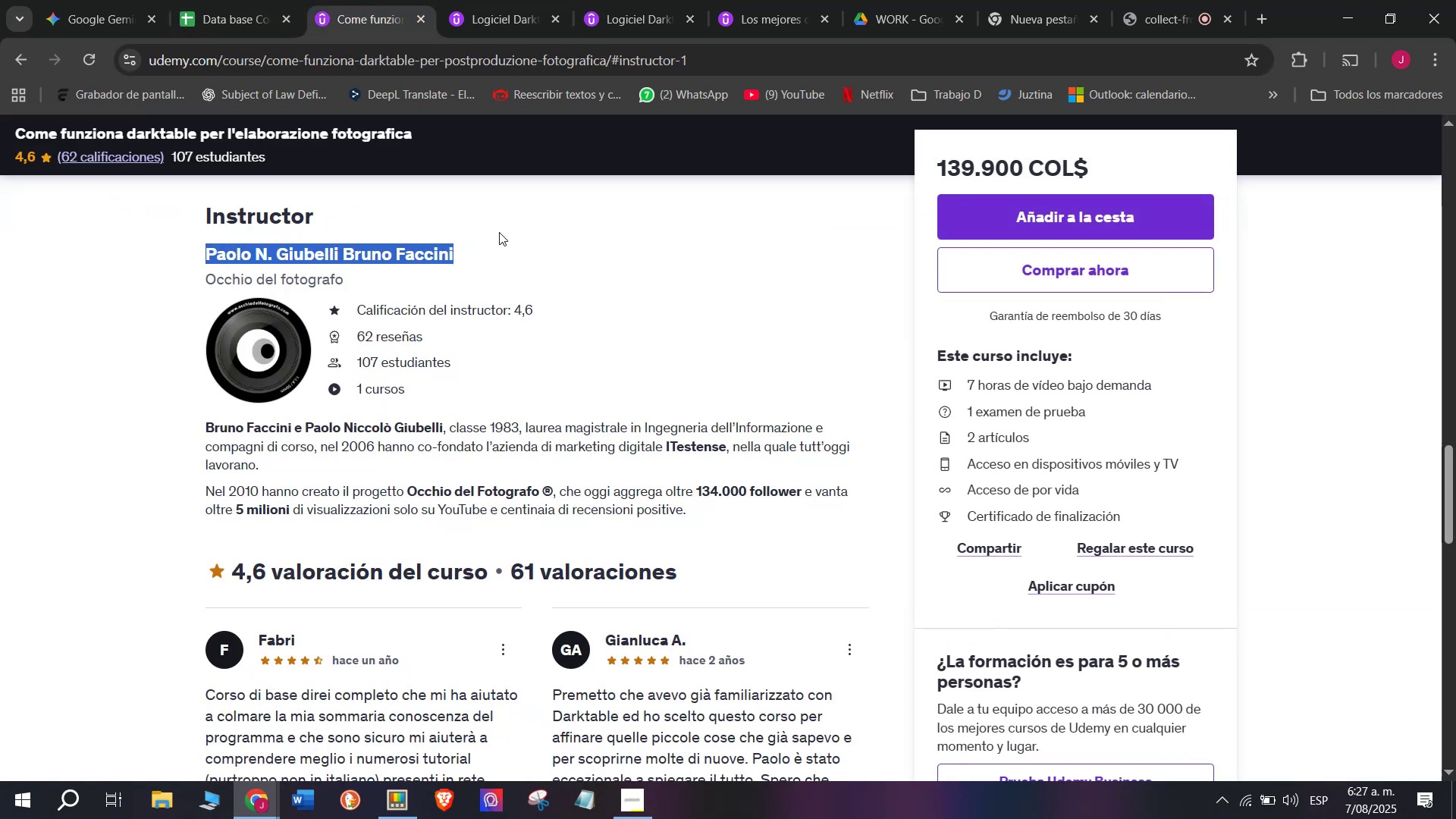 
key(Break)
 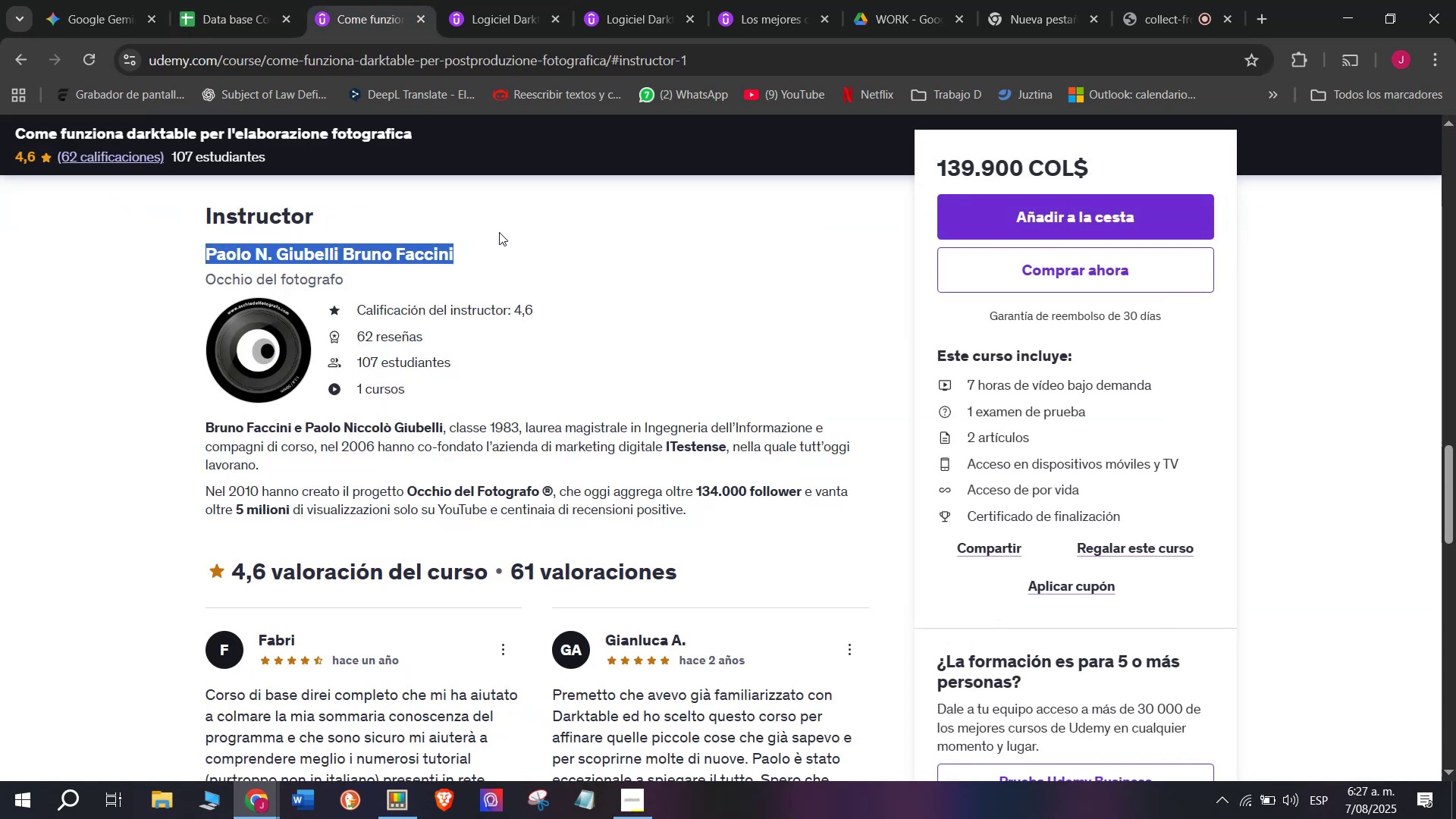 
key(Control+ControlLeft)
 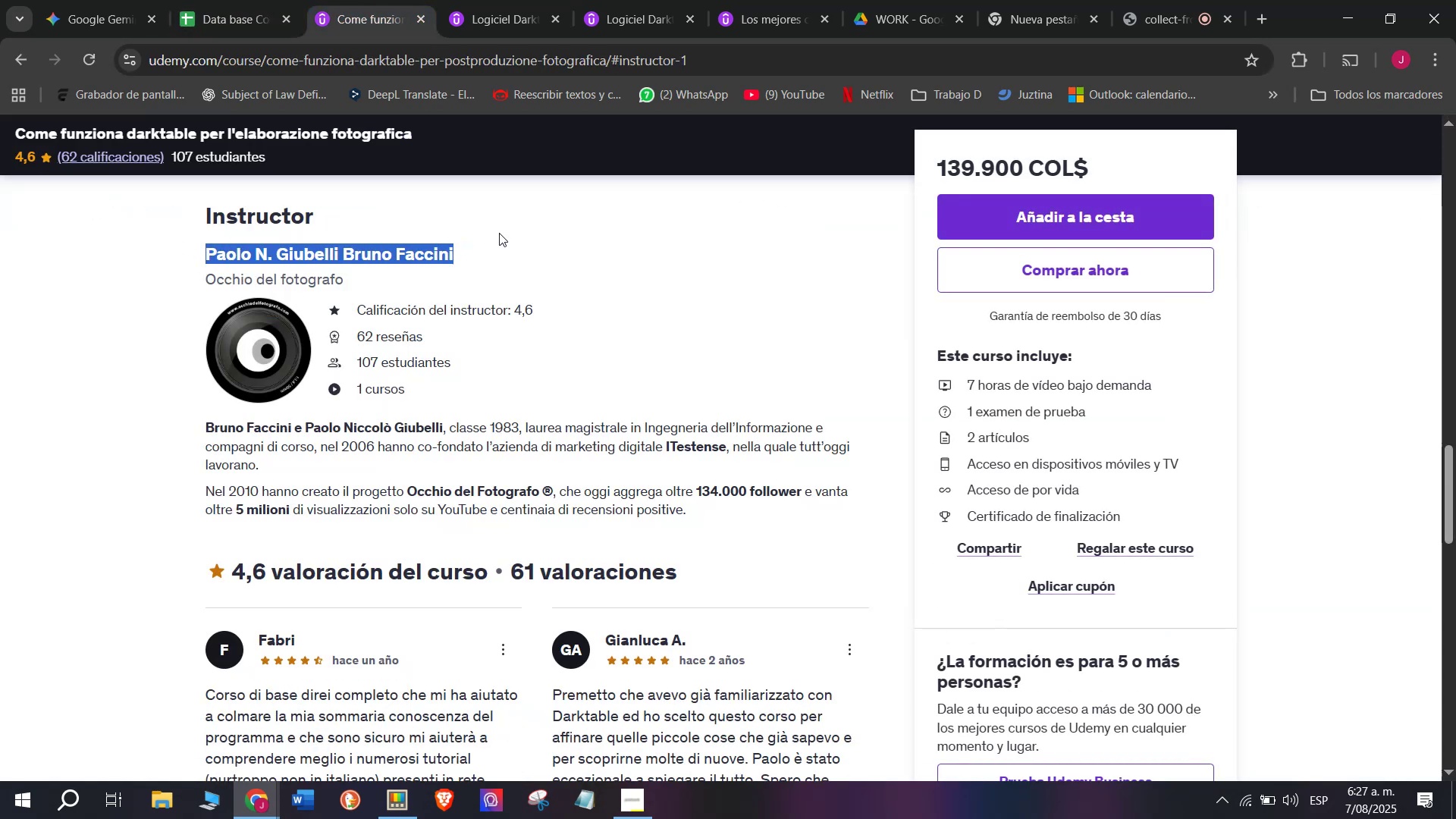 
key(Control+C)
 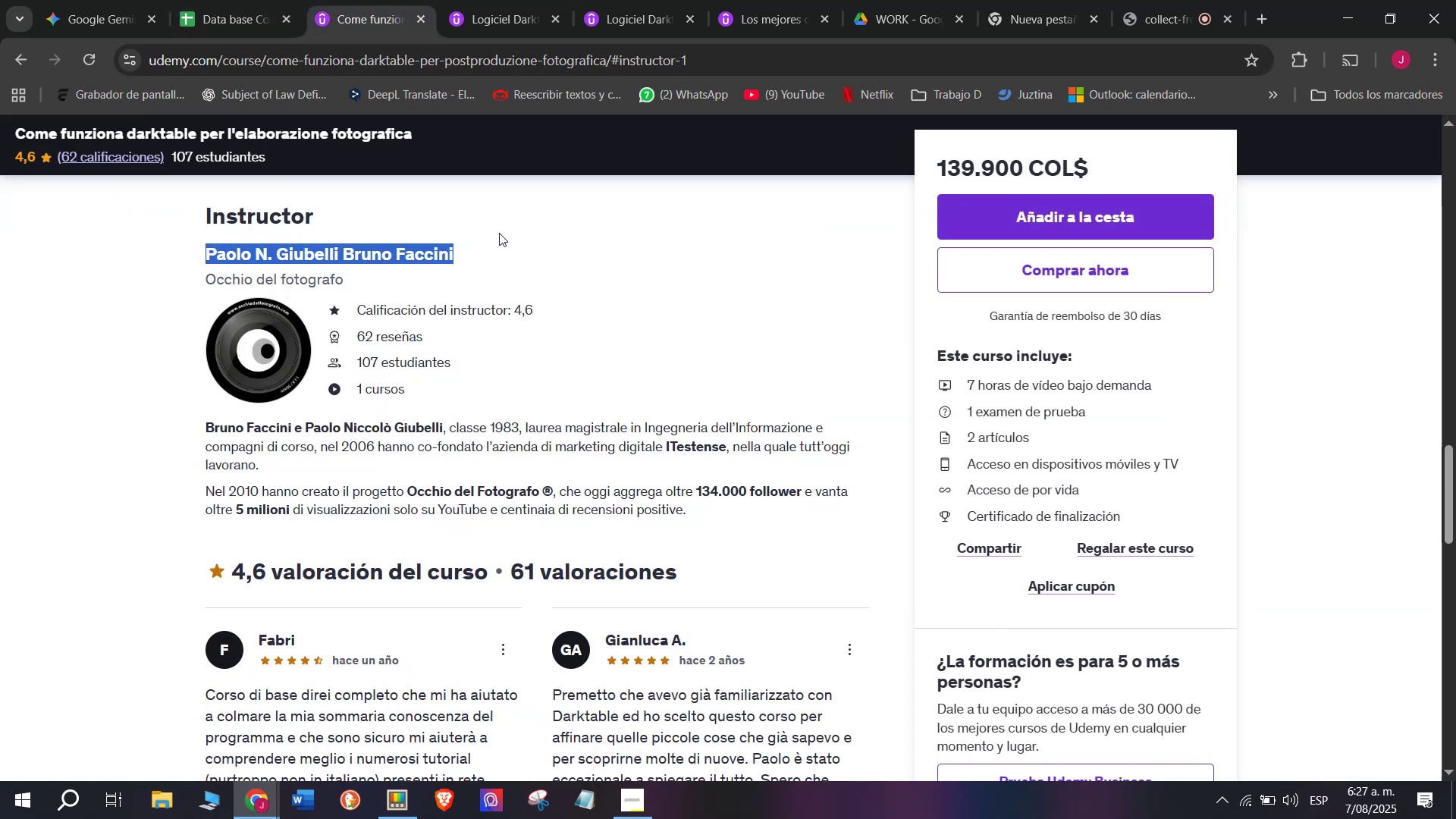 
key(Control+ControlLeft)
 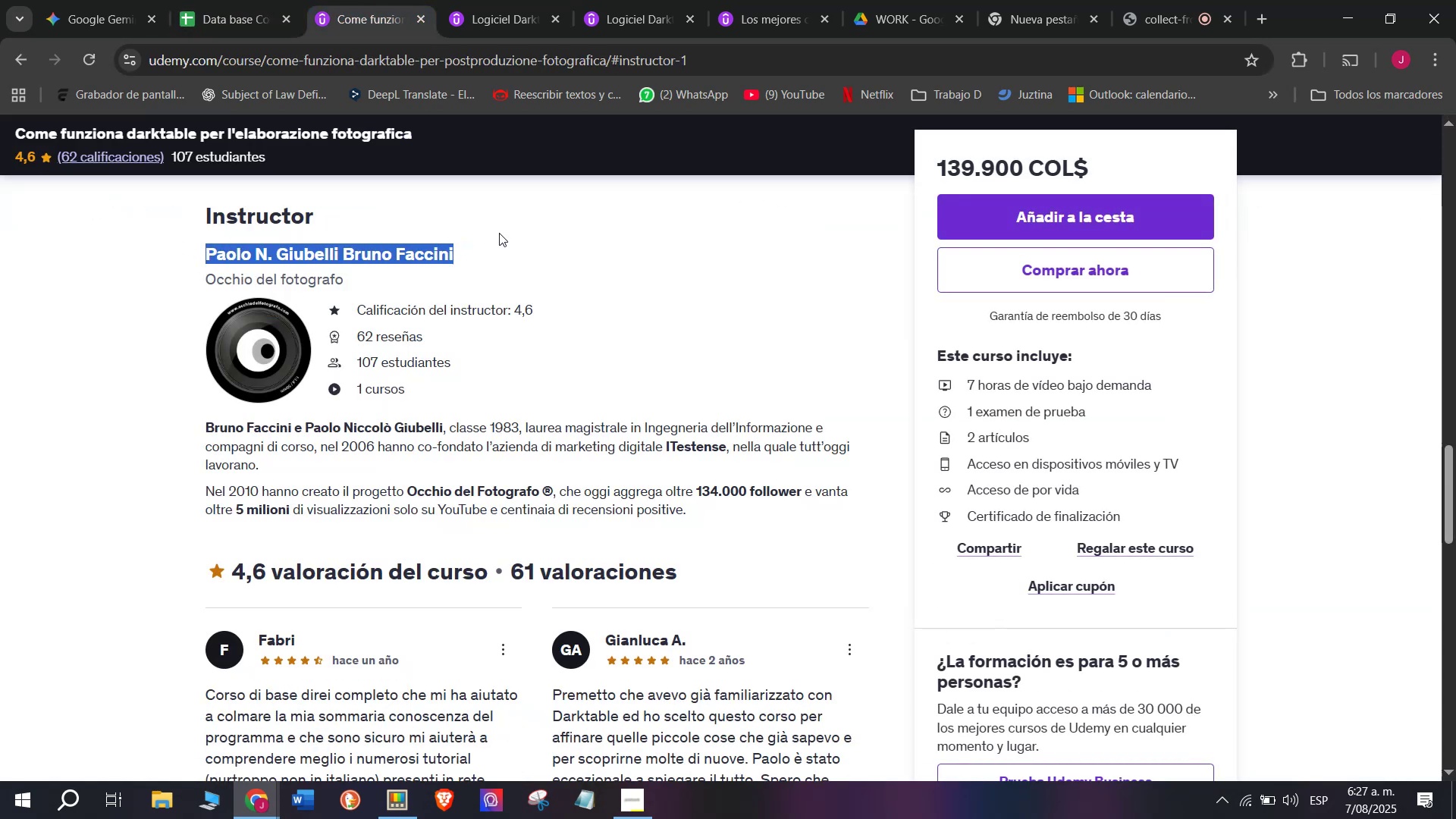 
key(Break)
 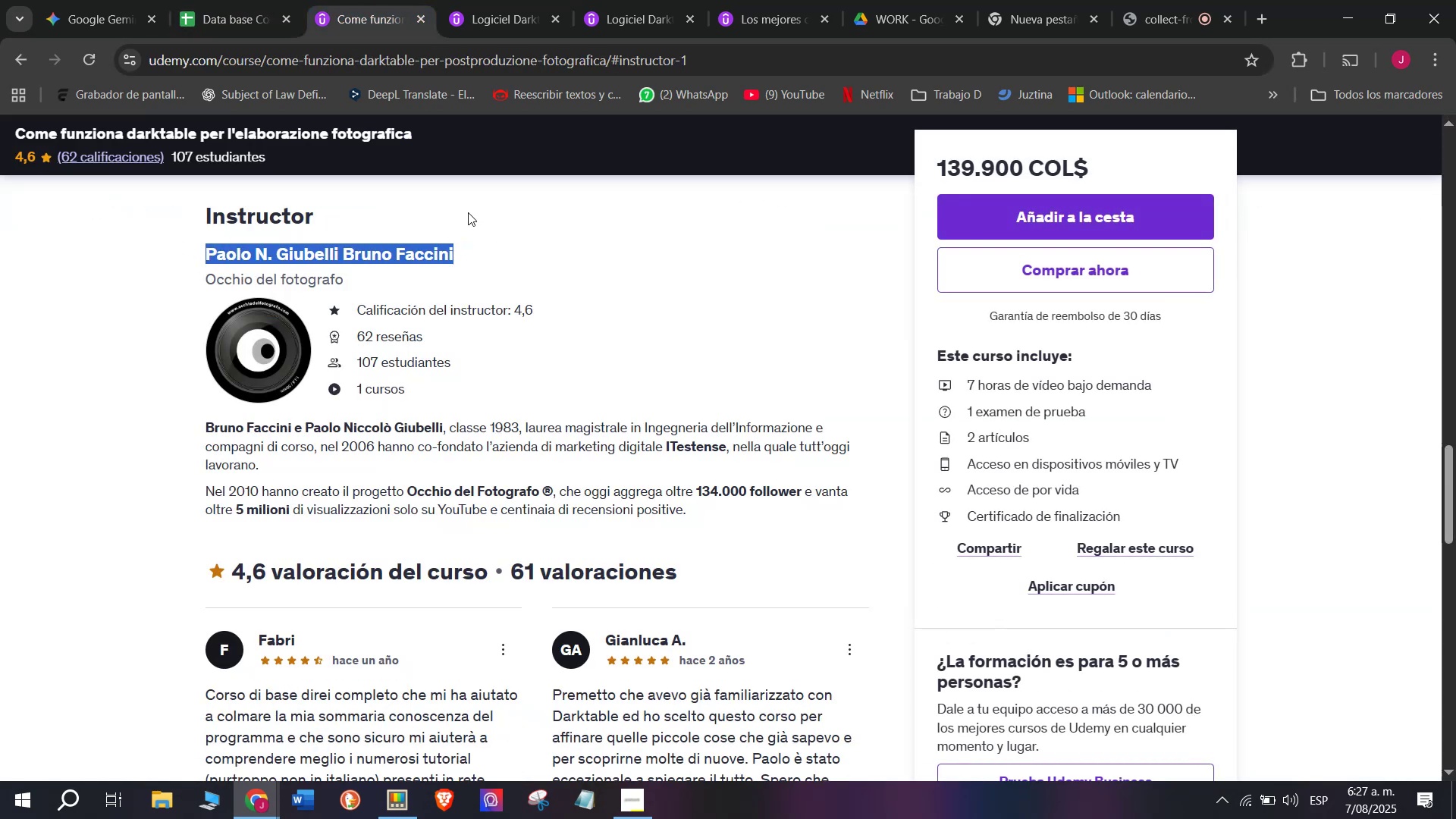 
key(Control+C)
 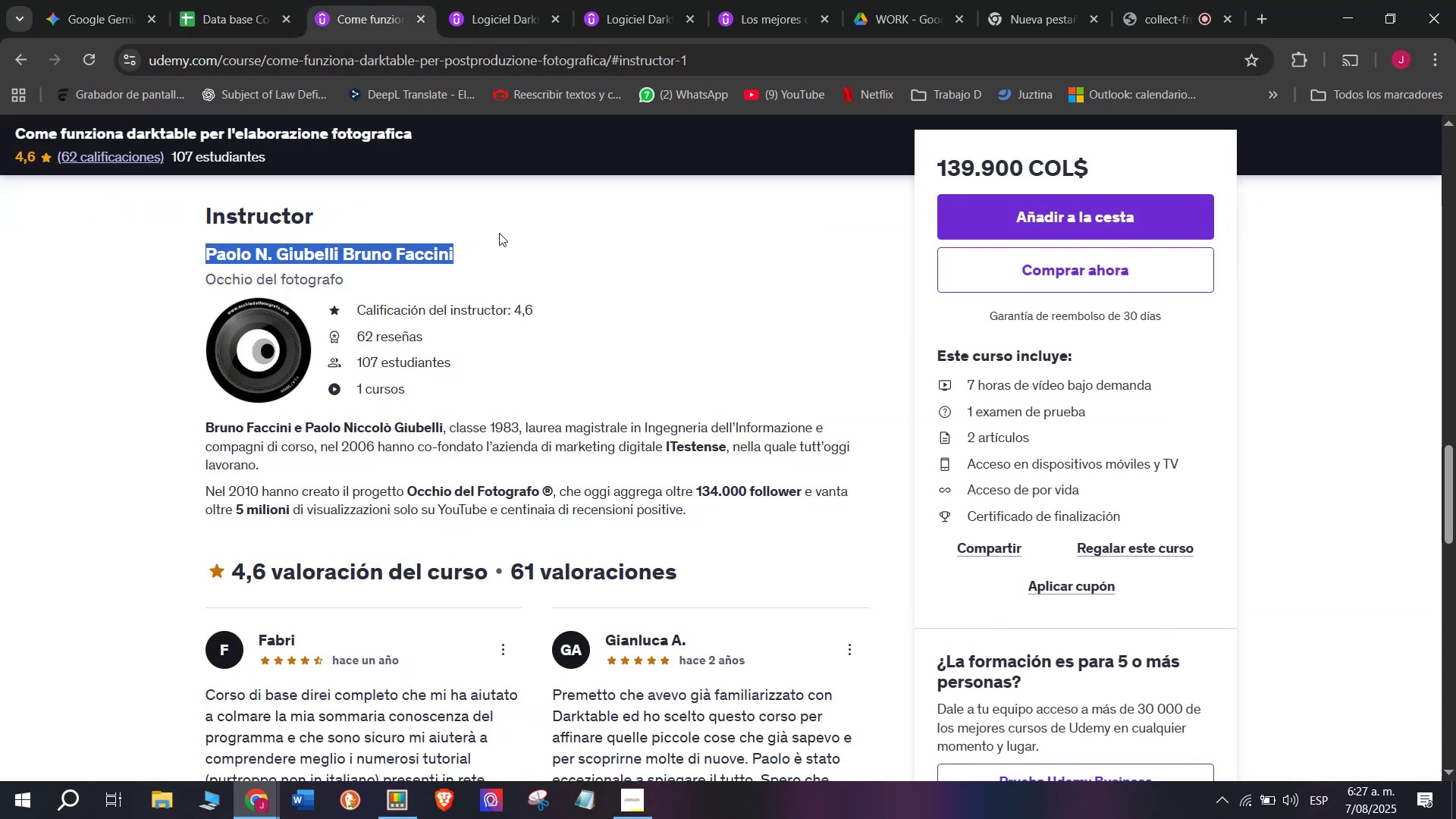 
key(Break)
 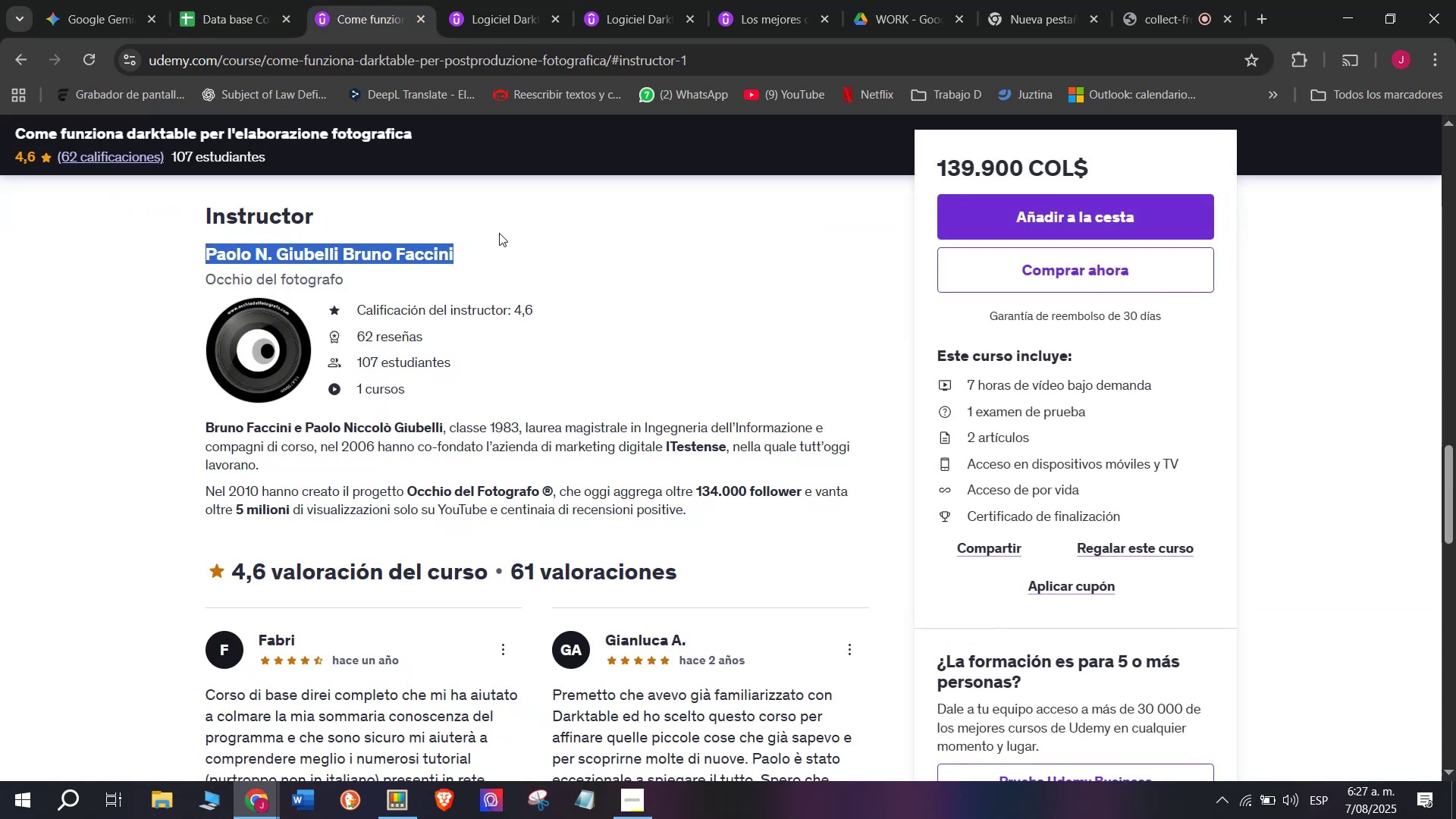 
key(Control+ControlLeft)
 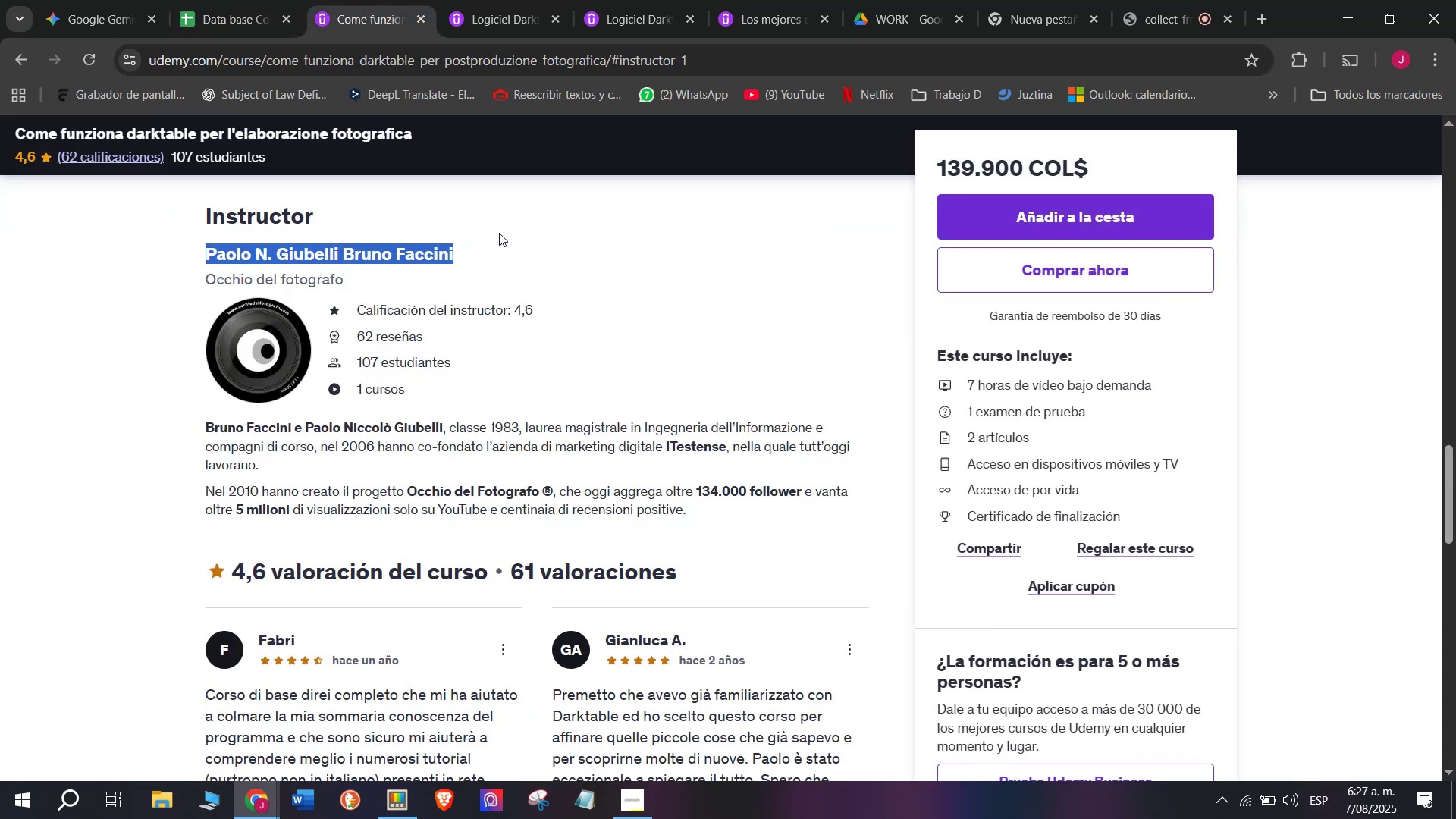 
key(Control+C)
 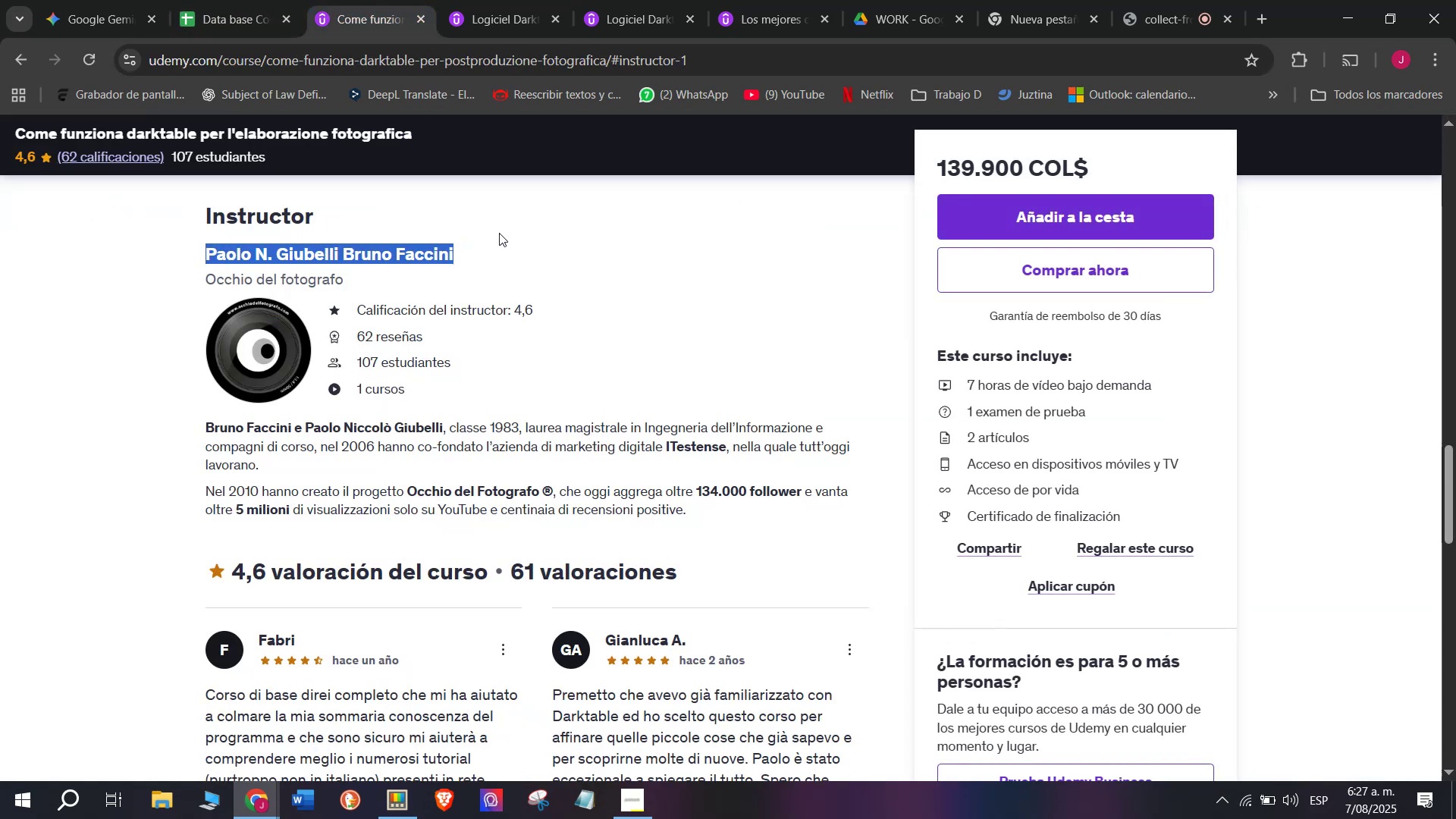 
key(Break)
 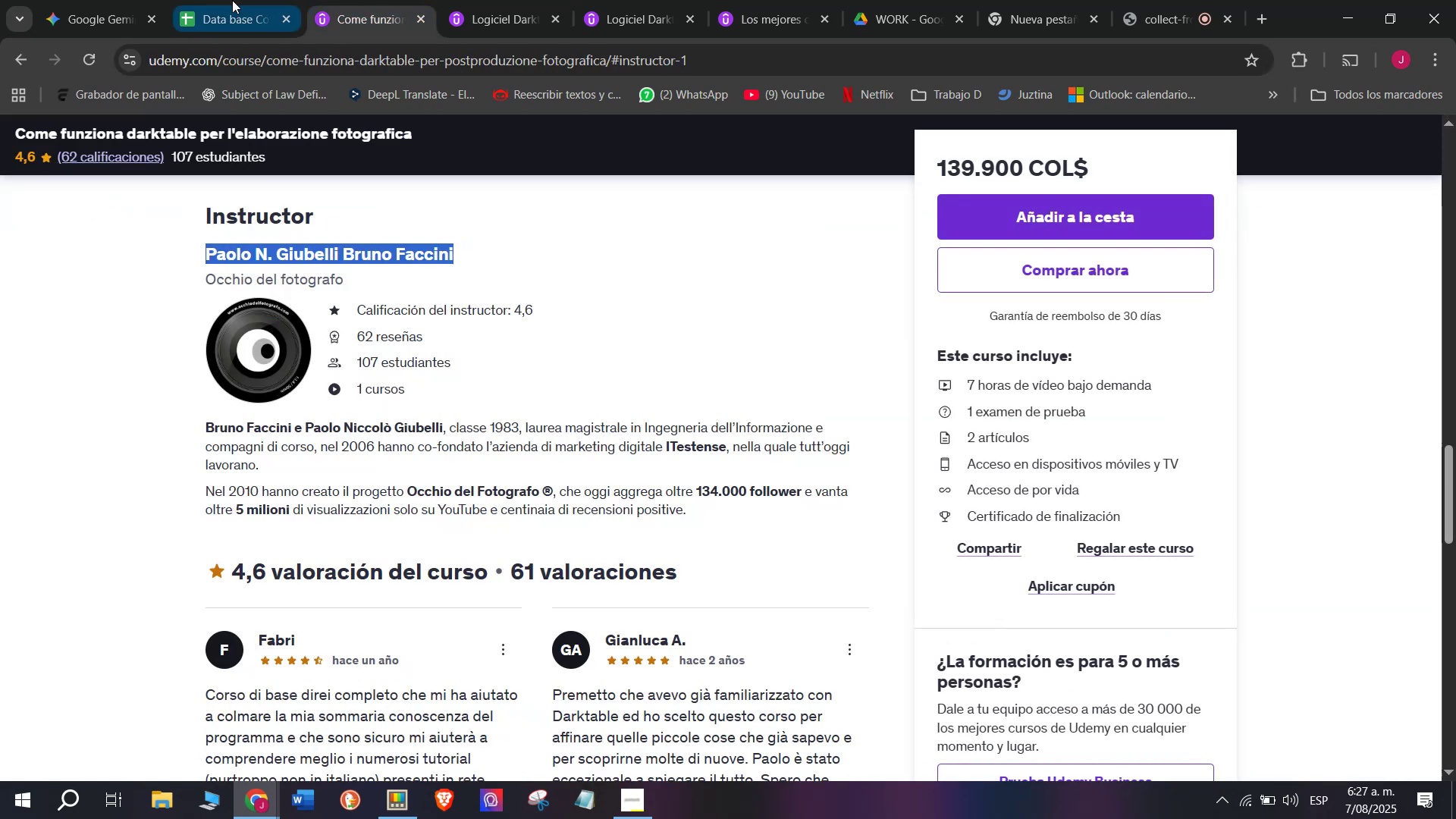 
key(Control+ControlLeft)
 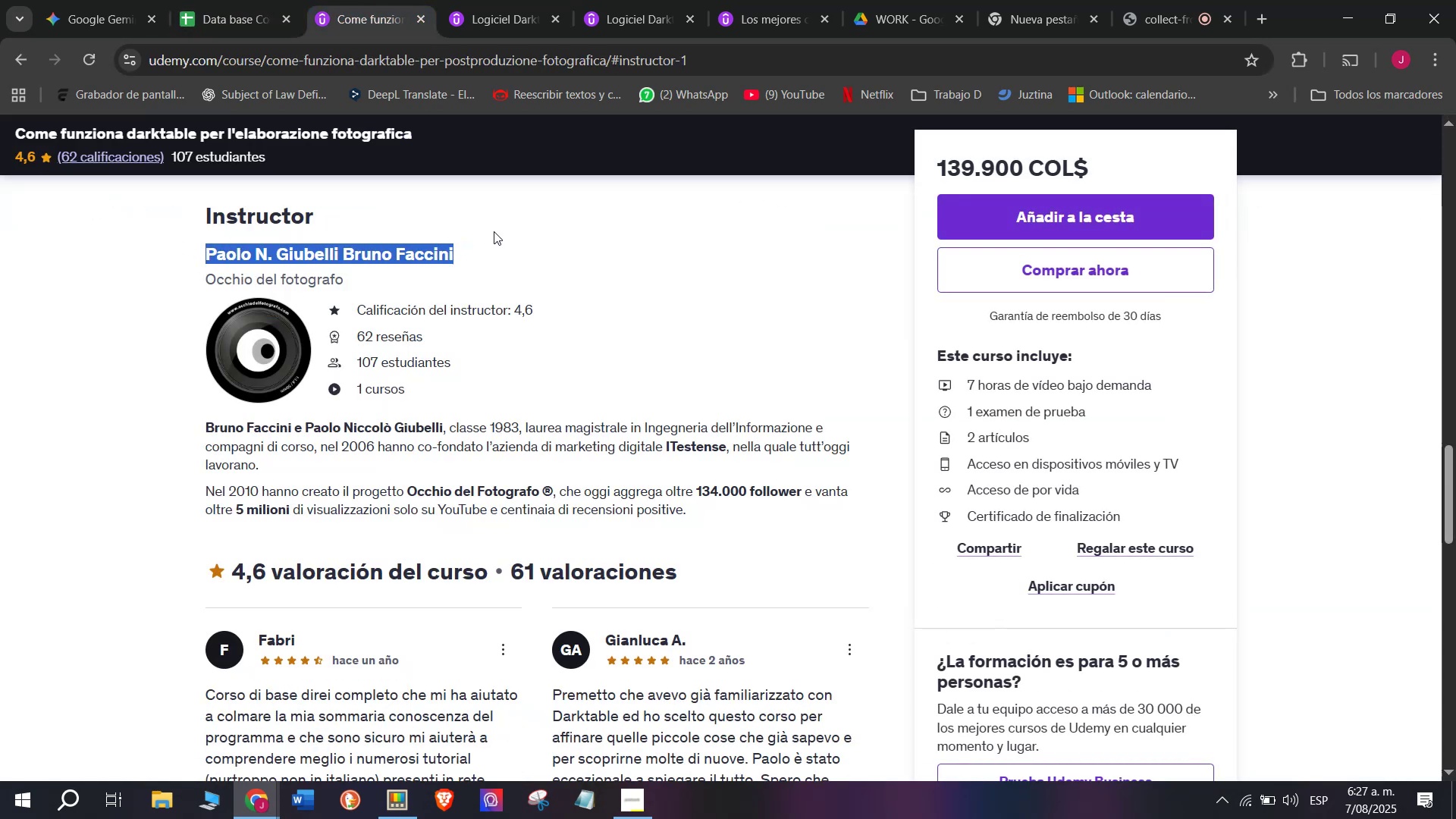 
key(Control+C)
 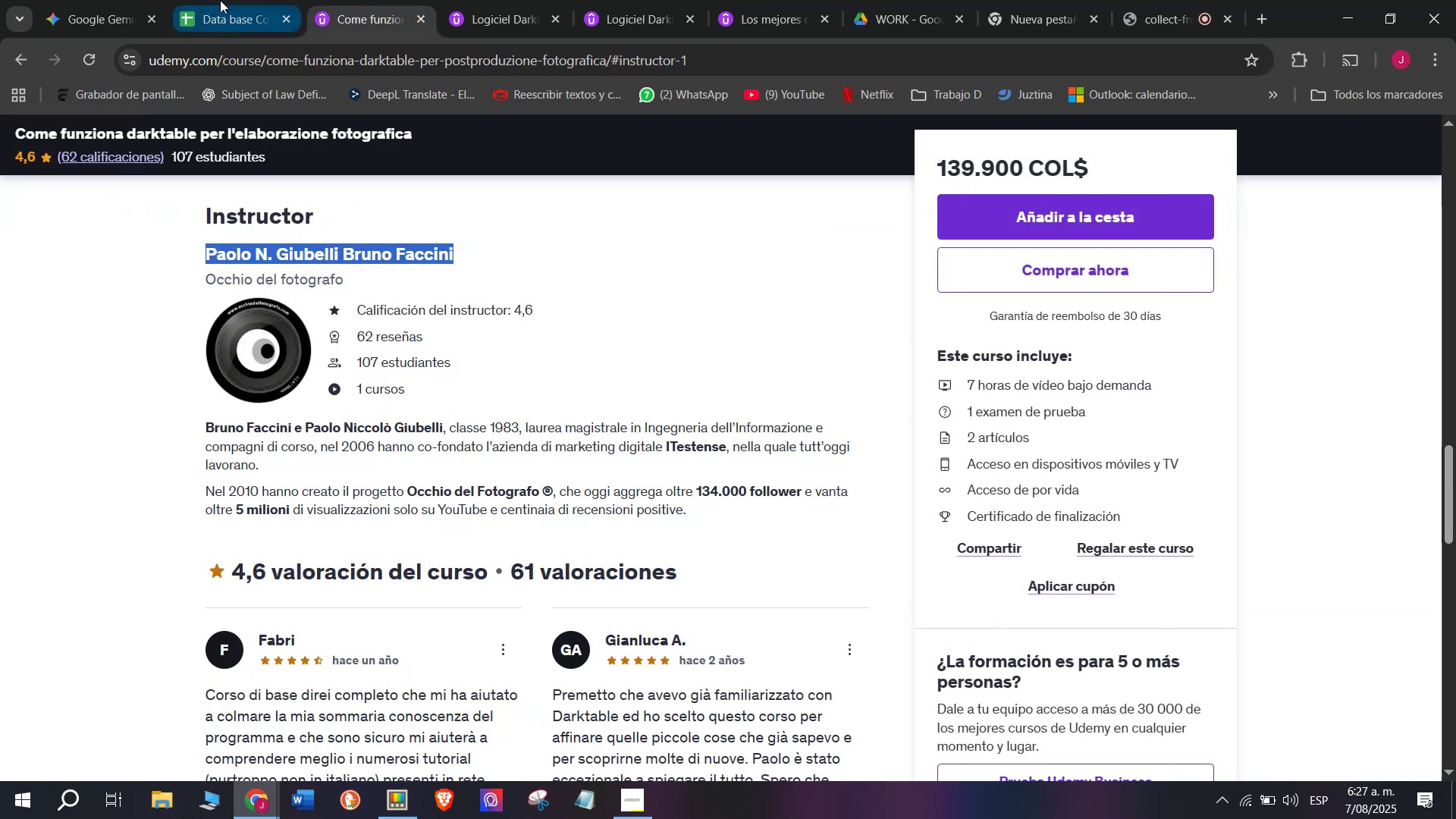 
left_click([219, 0])
 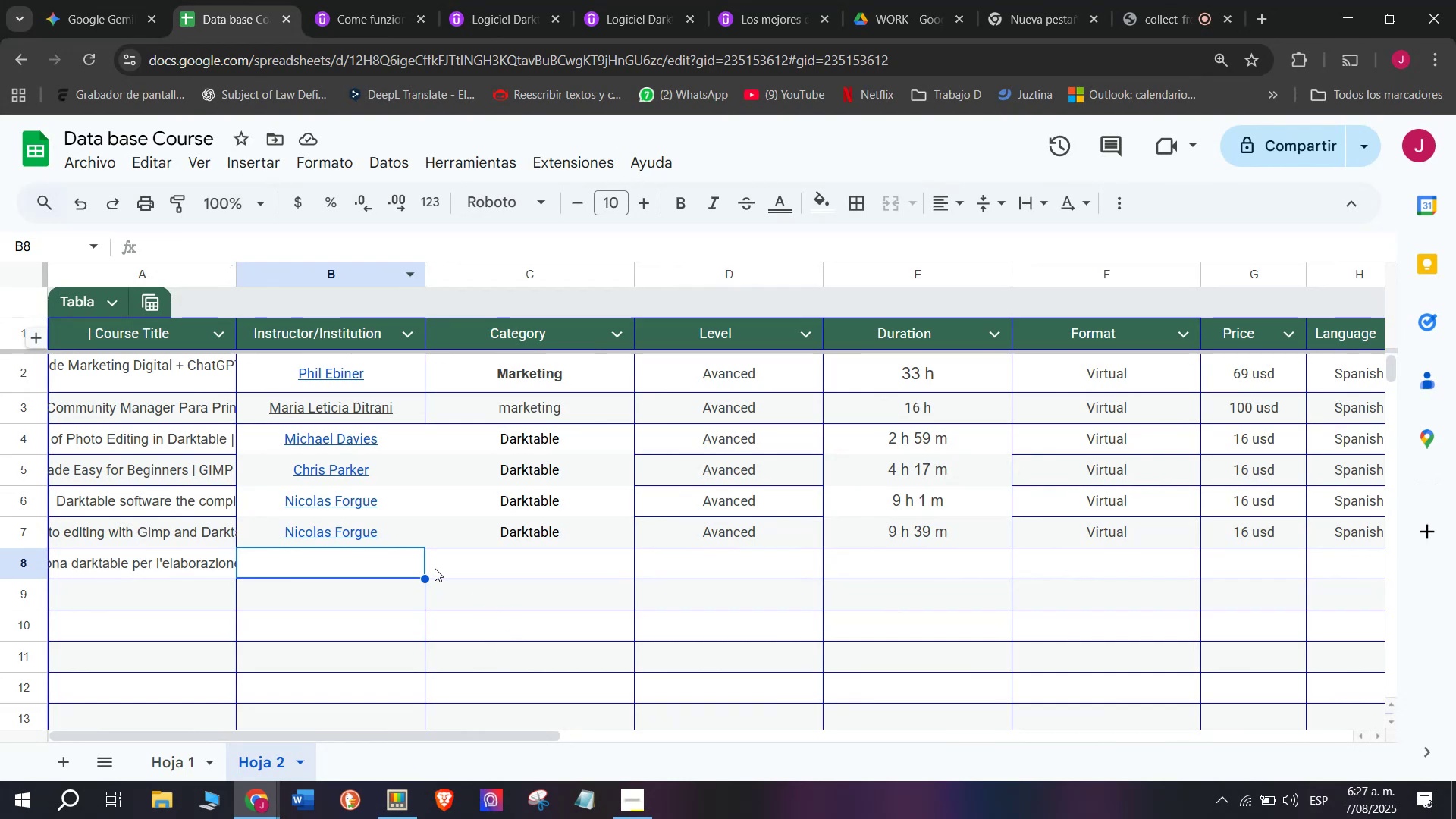 
key(Z)
 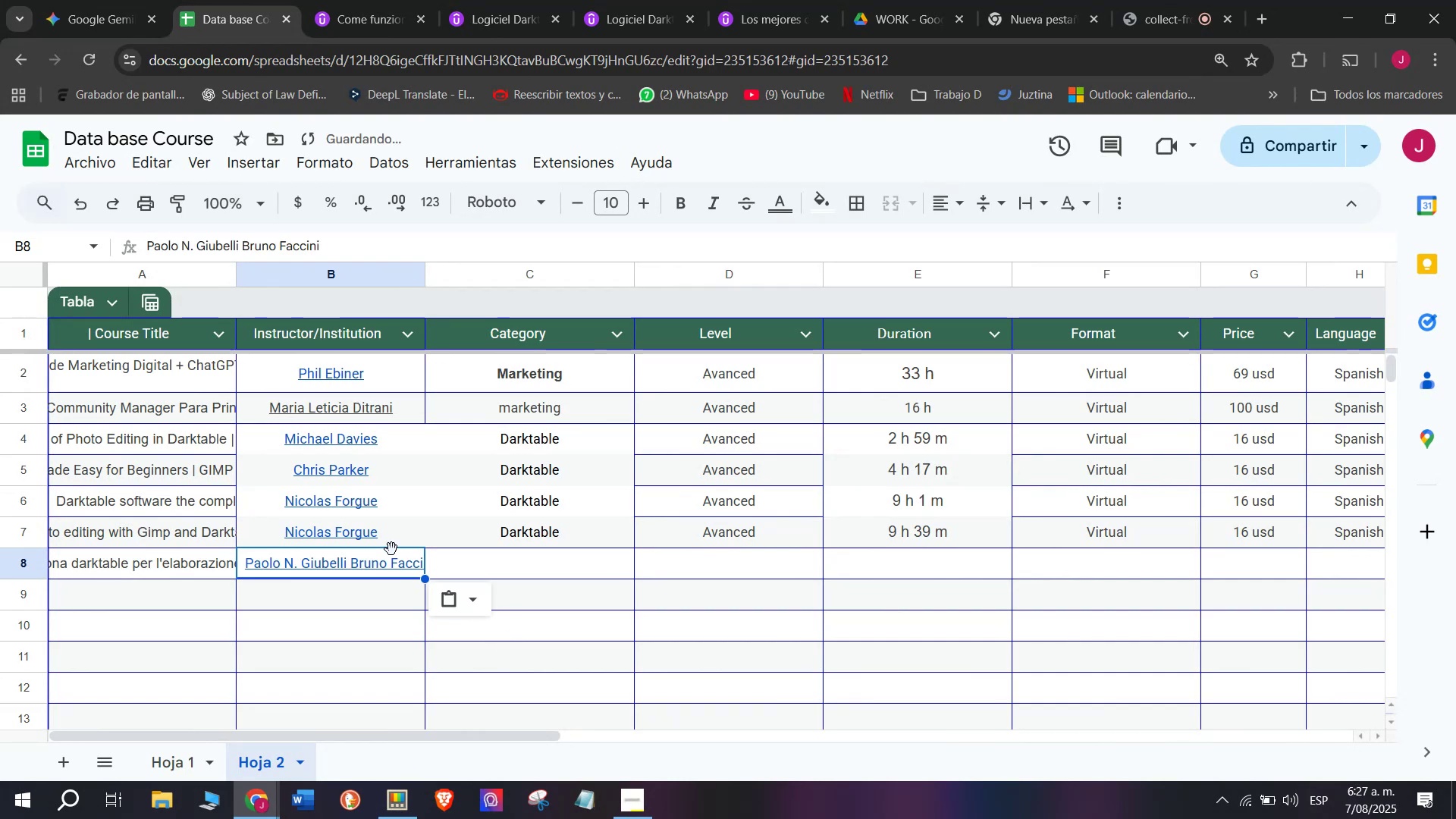 
key(Control+ControlLeft)
 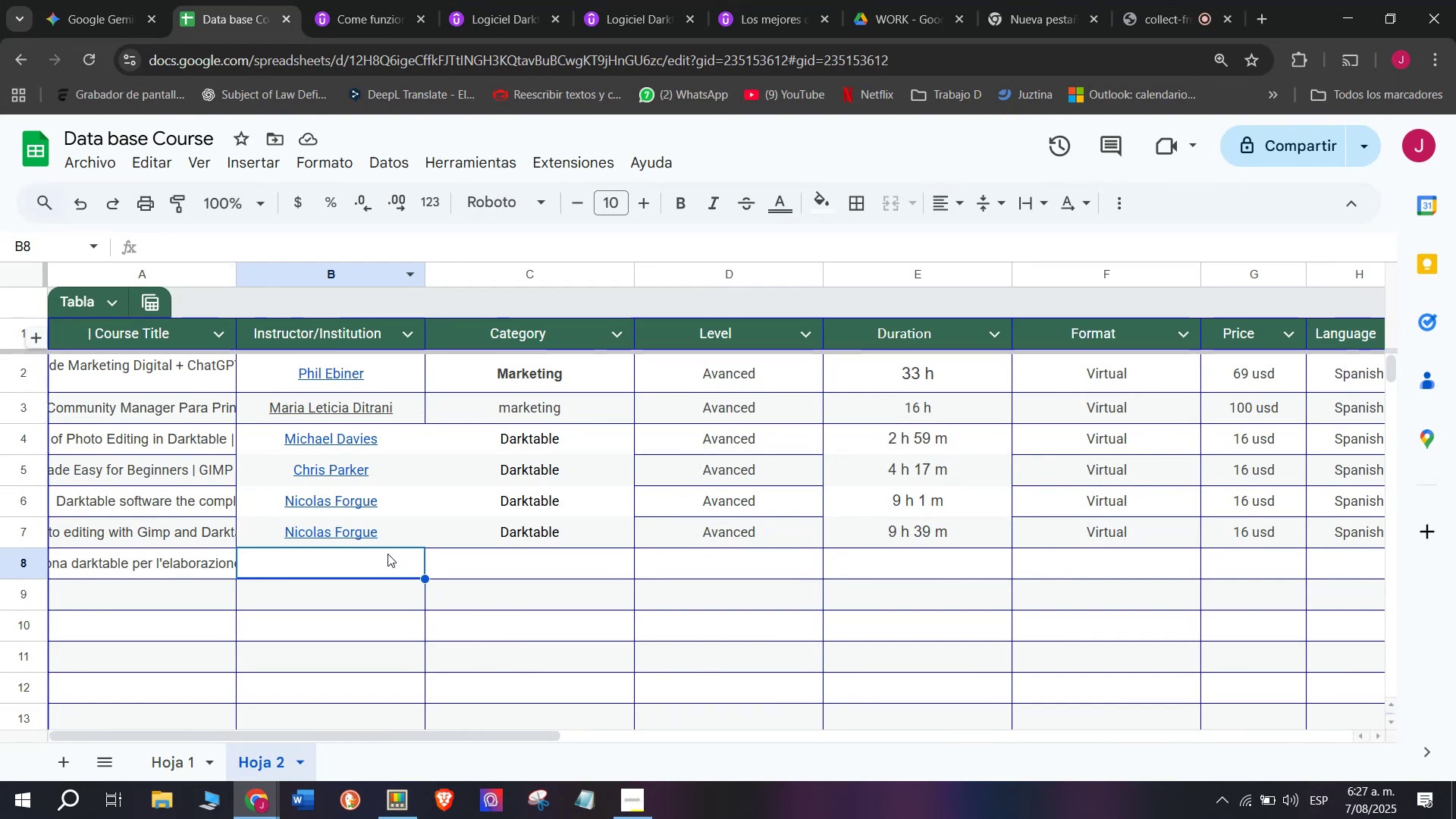 
key(Control+V)
 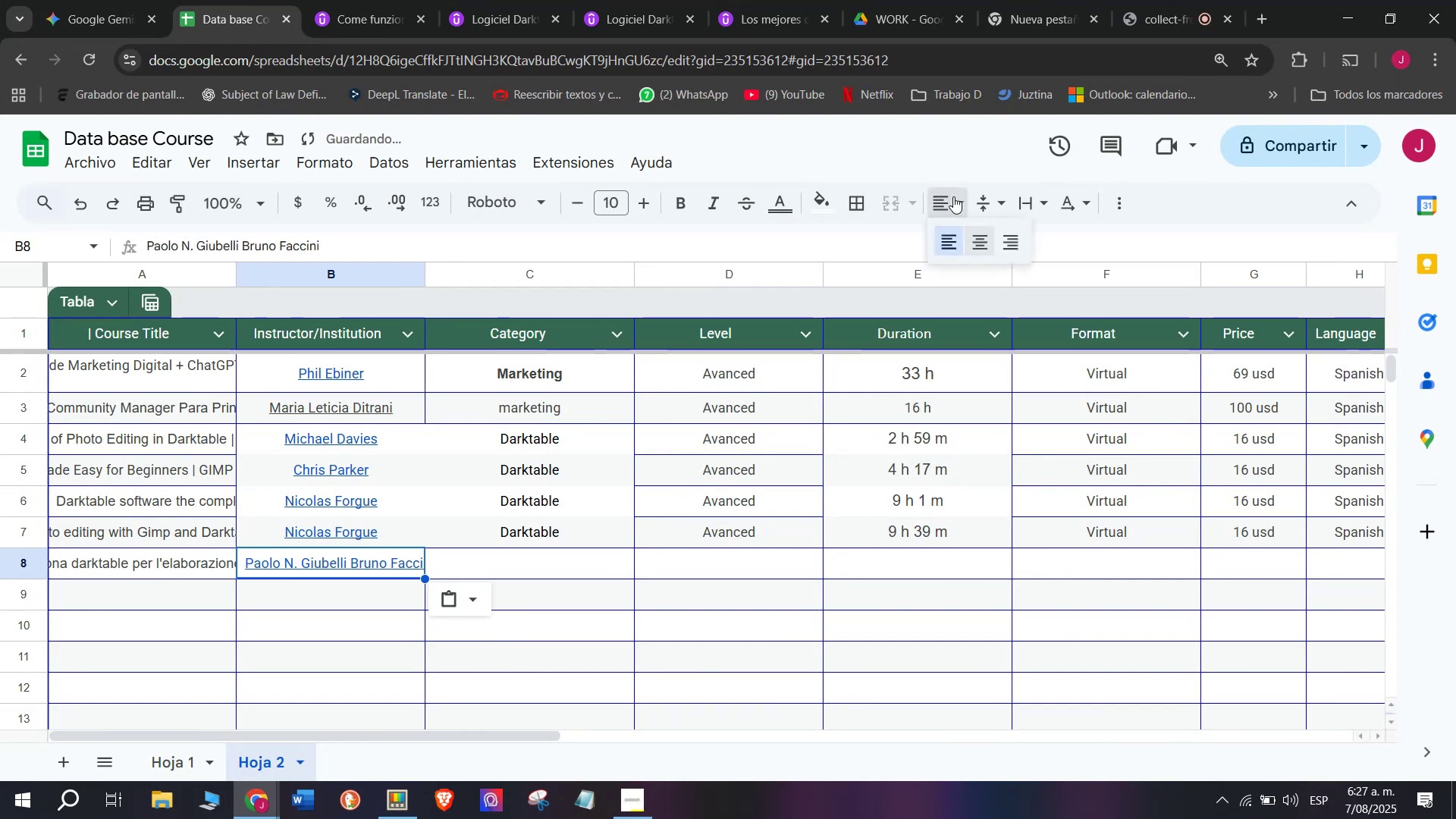 
left_click([986, 242])
 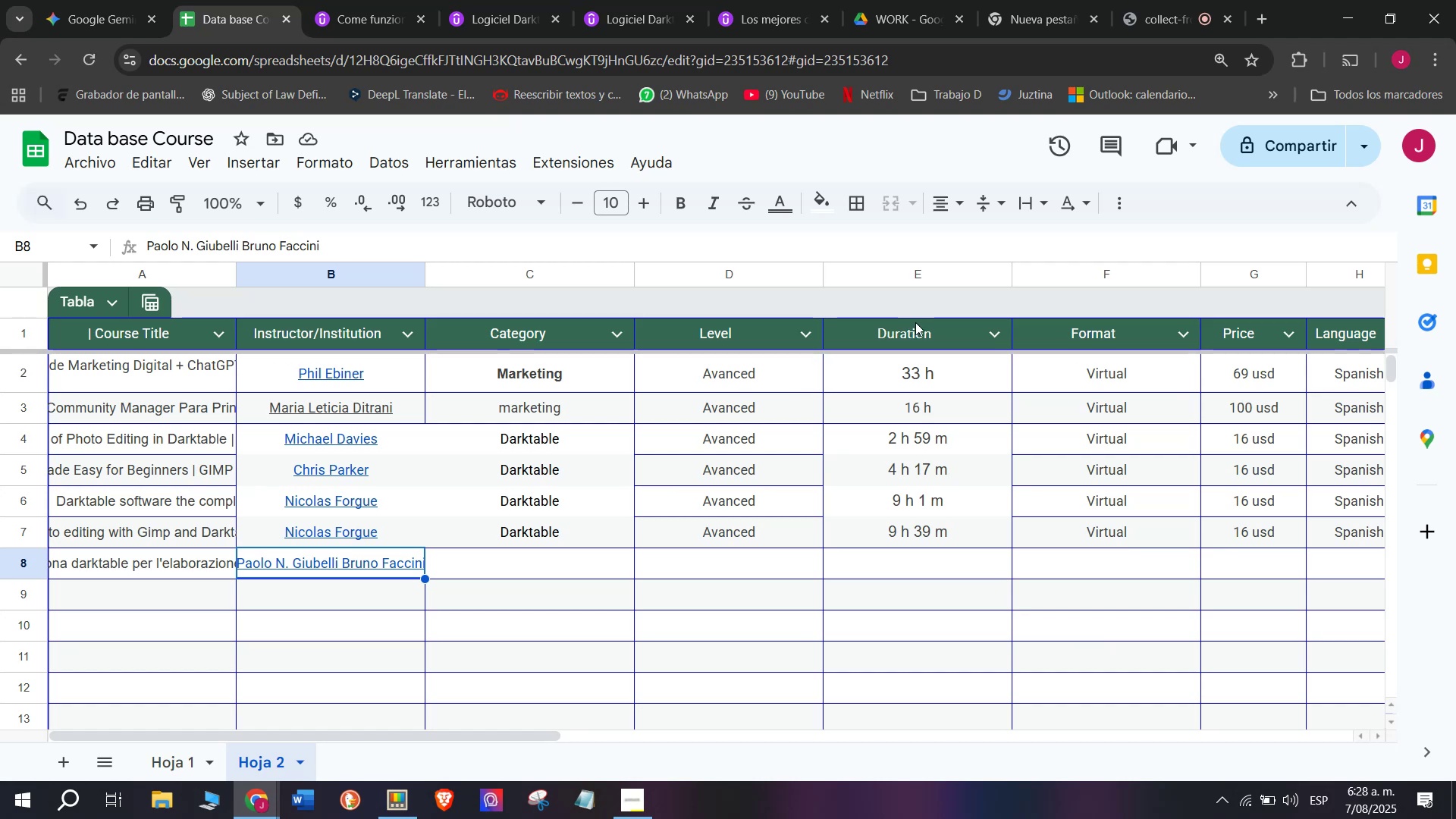 
wait(34.79)
 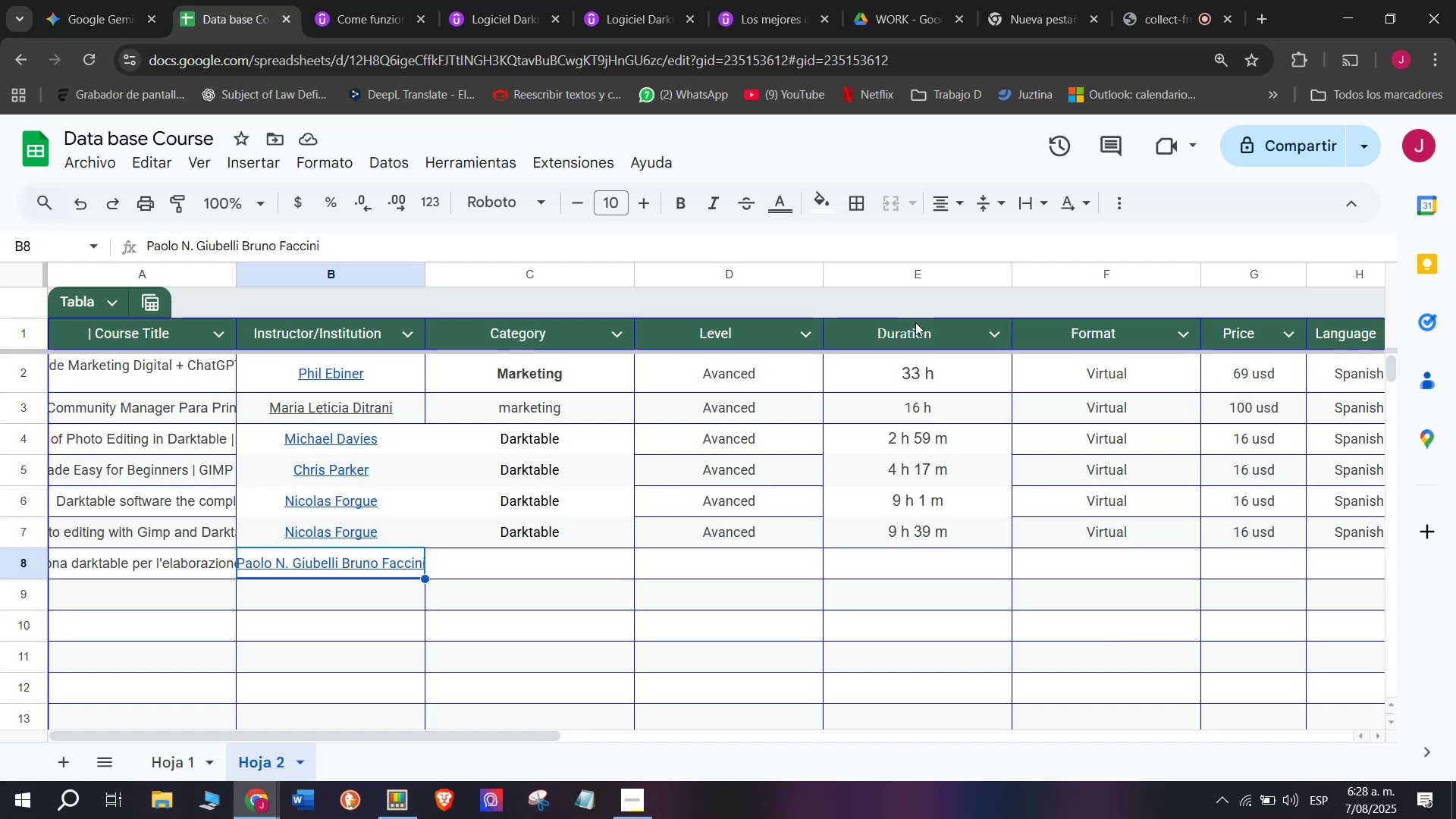 
key(Control+ControlLeft)
 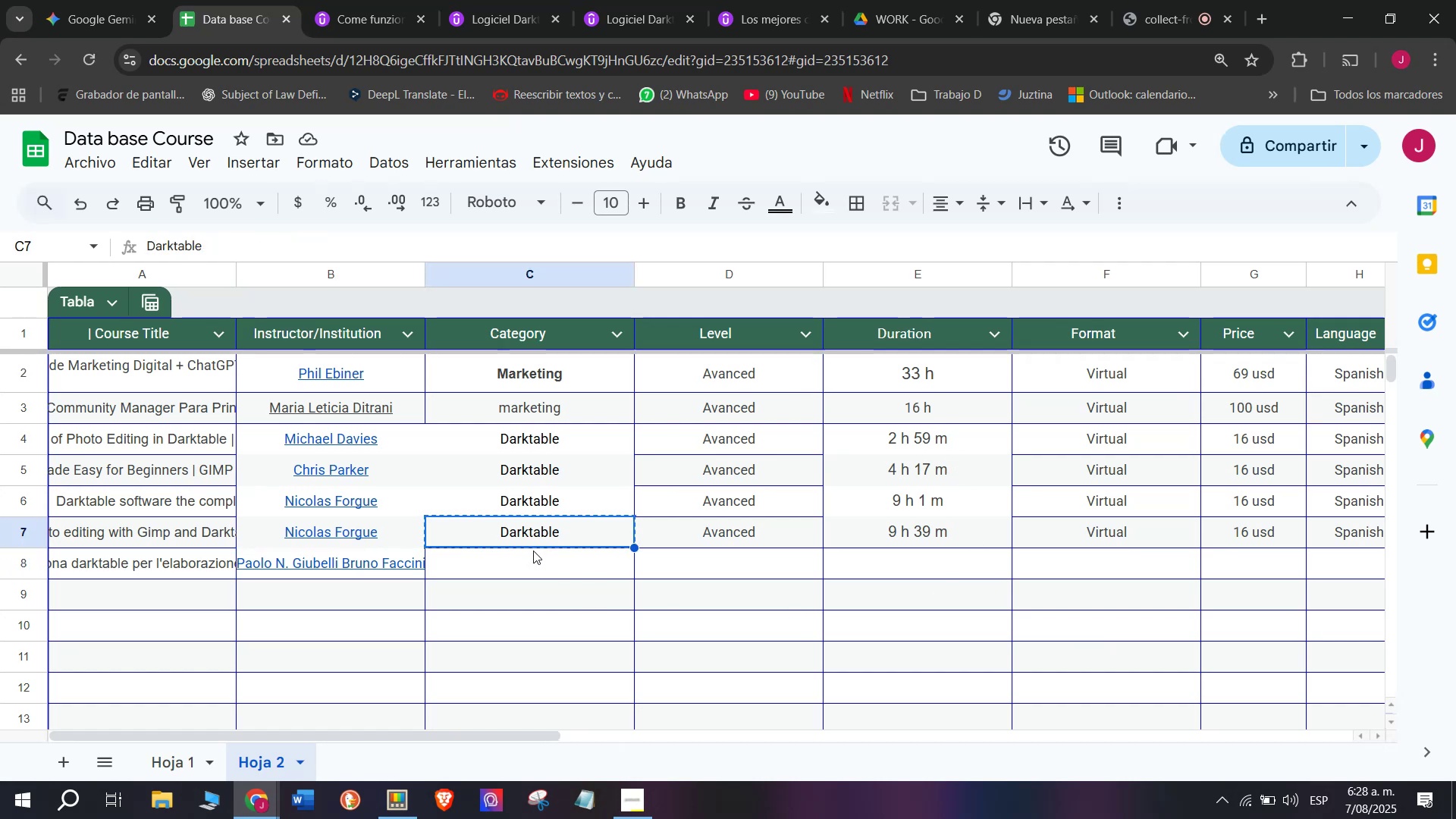 
key(Break)
 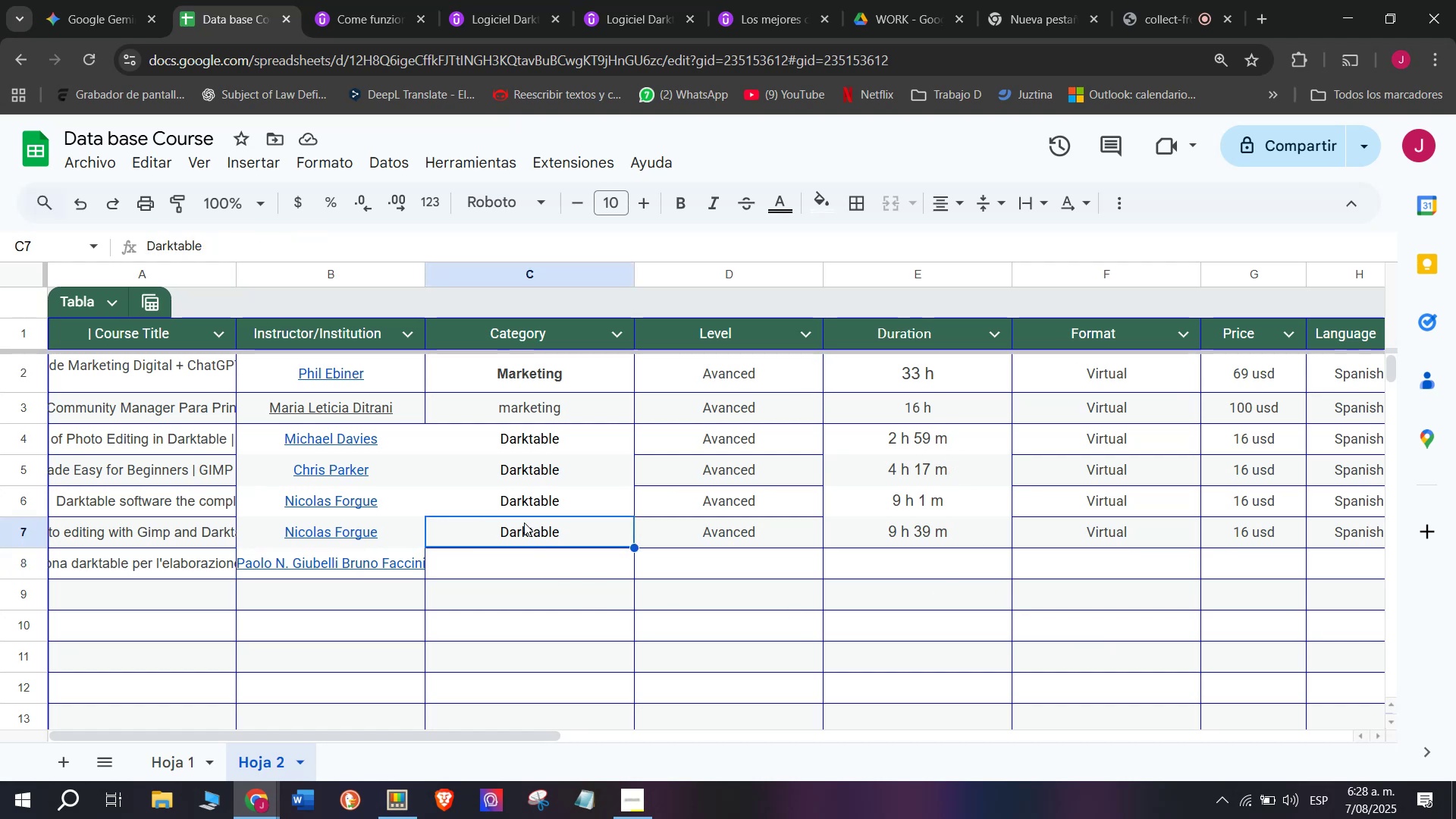 
key(Control+C)
 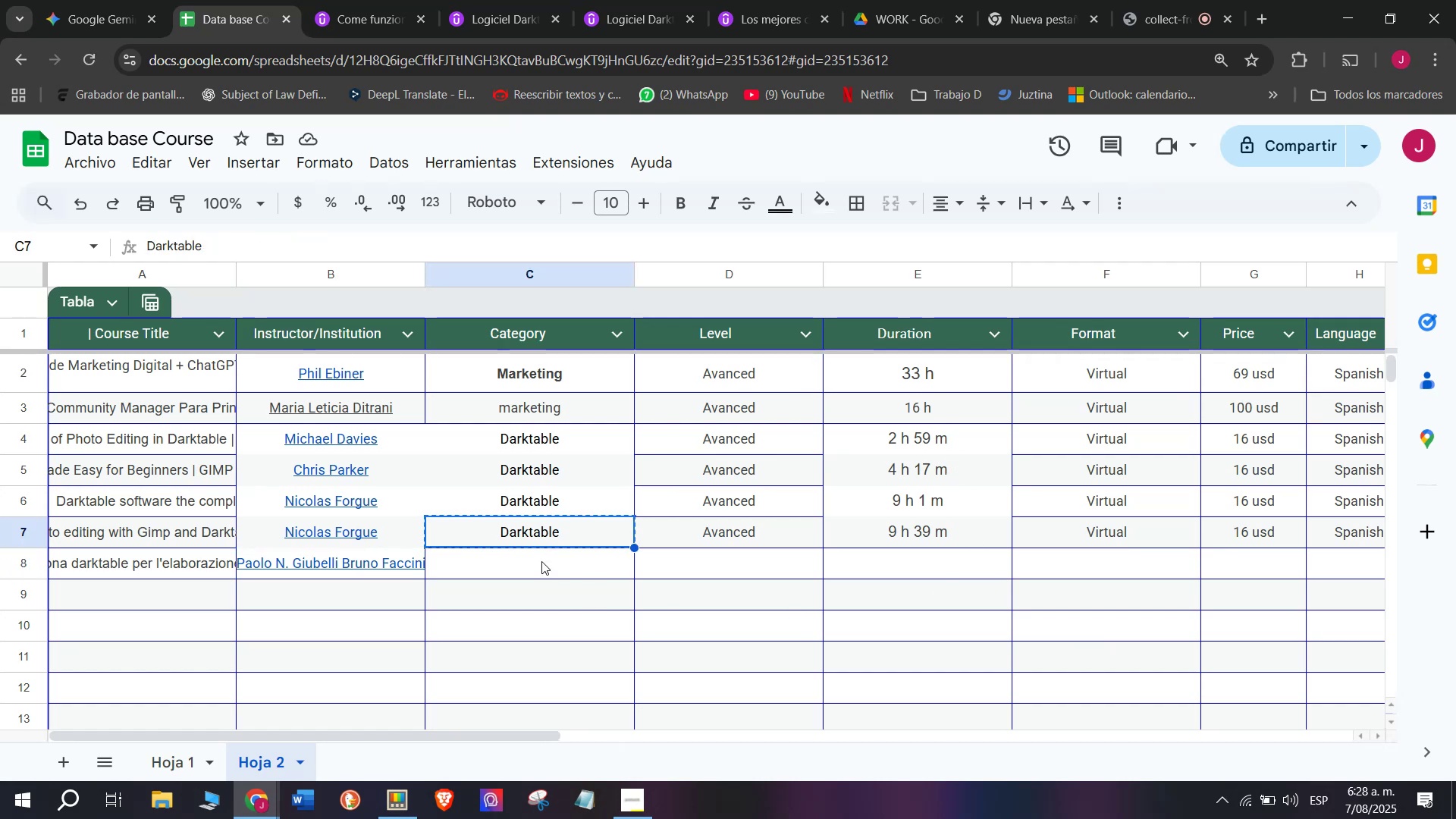 
left_click([547, 567])
 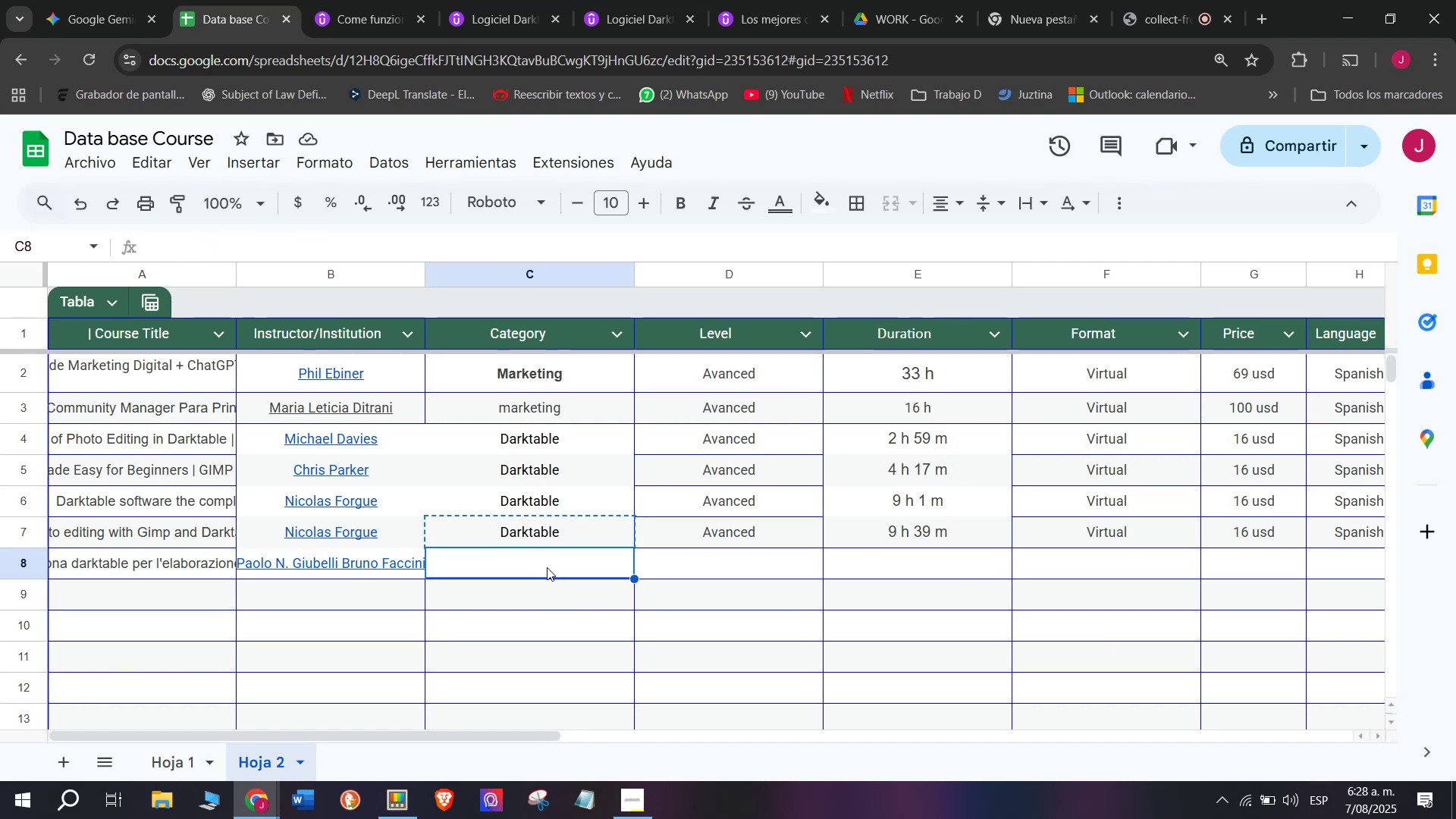 
key(Control+ControlLeft)
 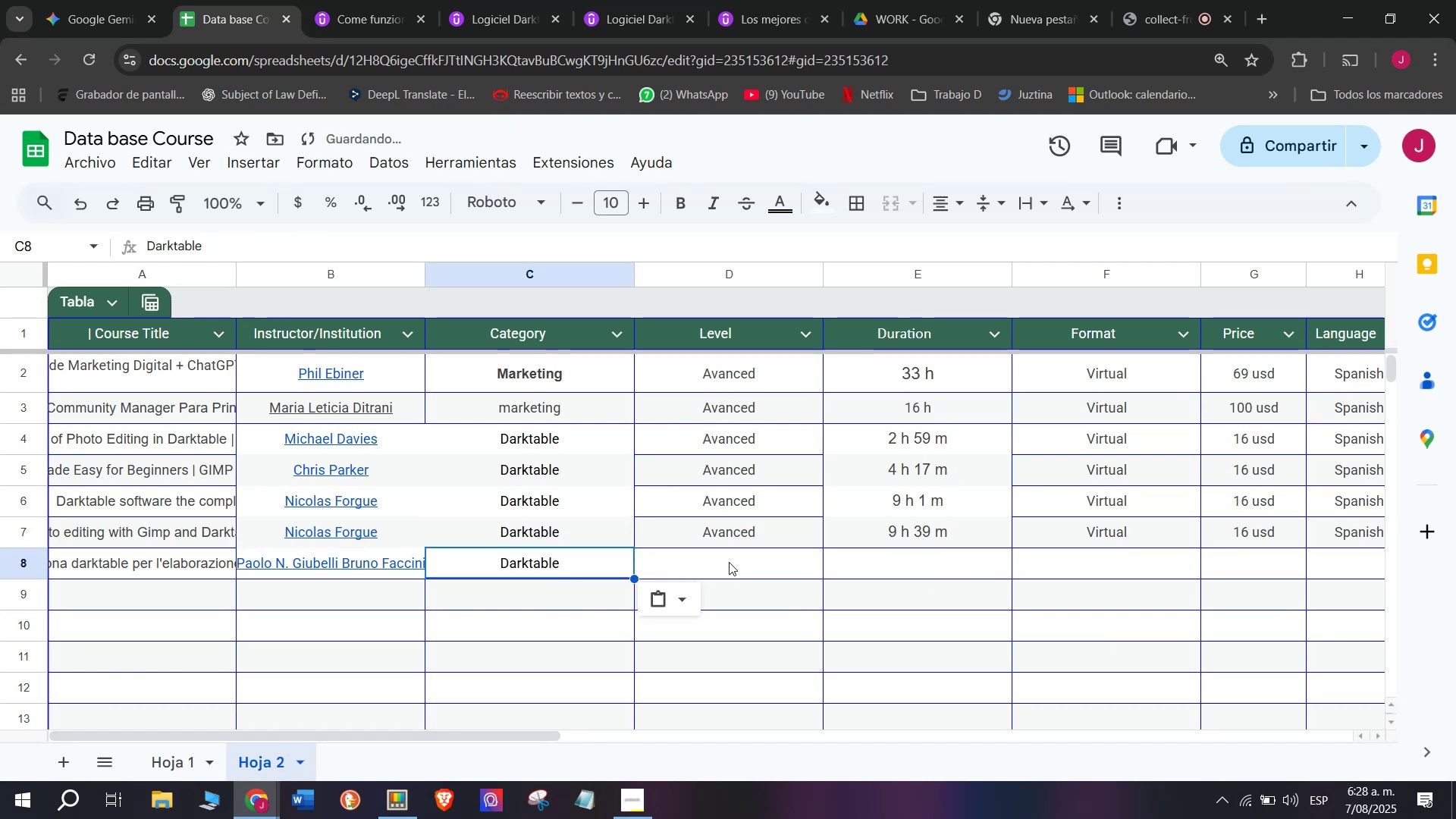 
key(Z)
 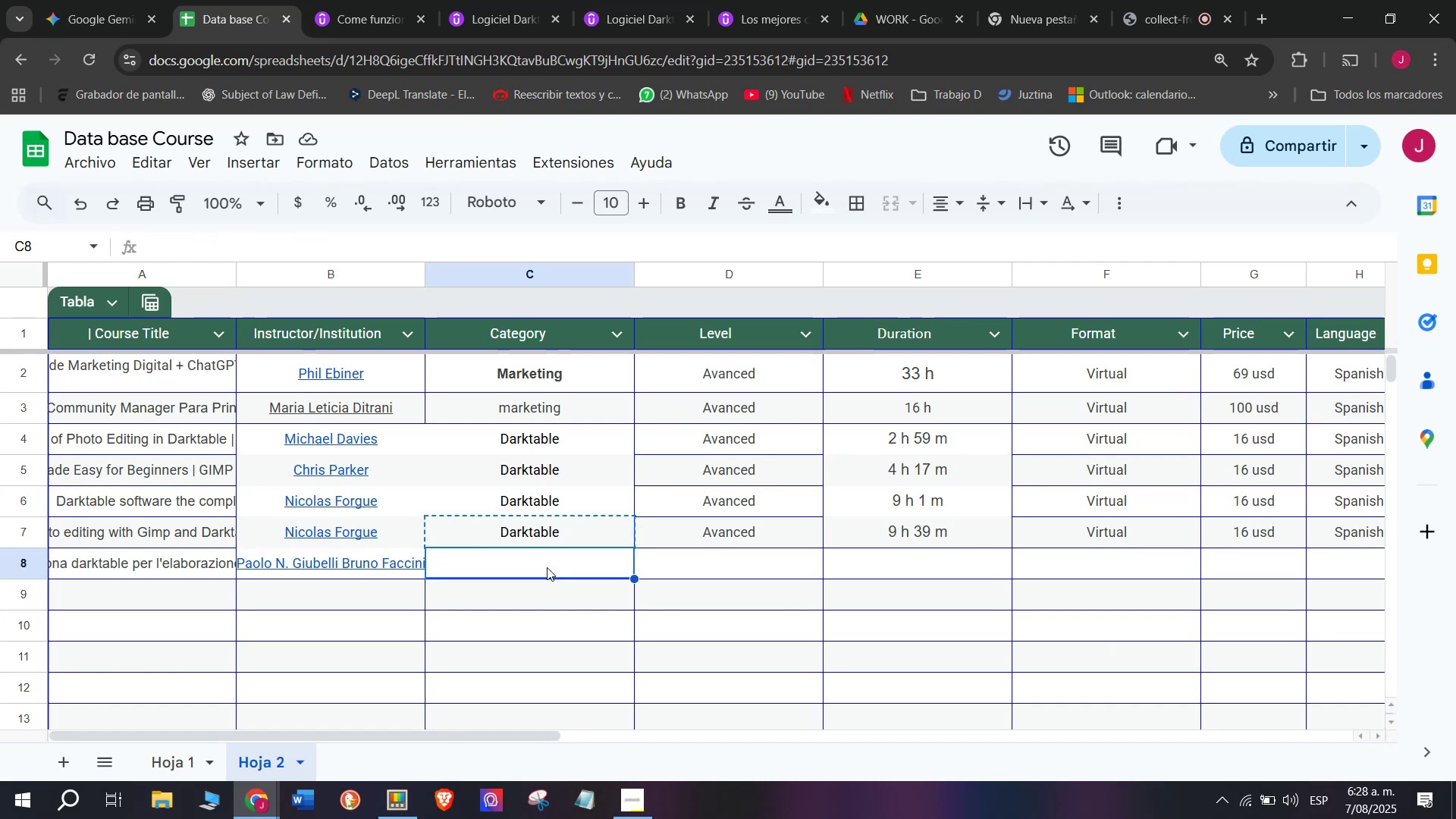 
key(Control+V)
 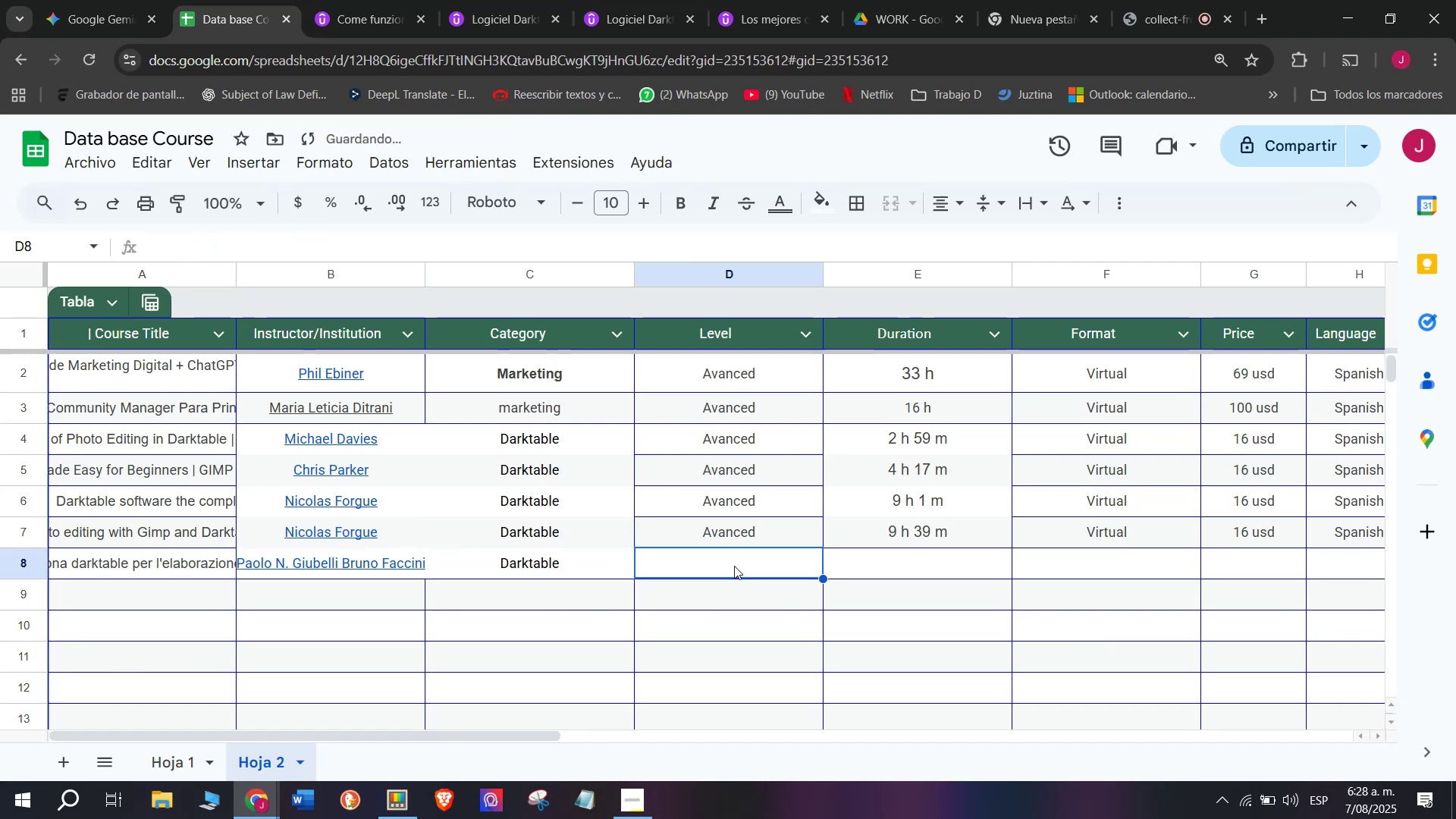 
double_click([734, 526])
 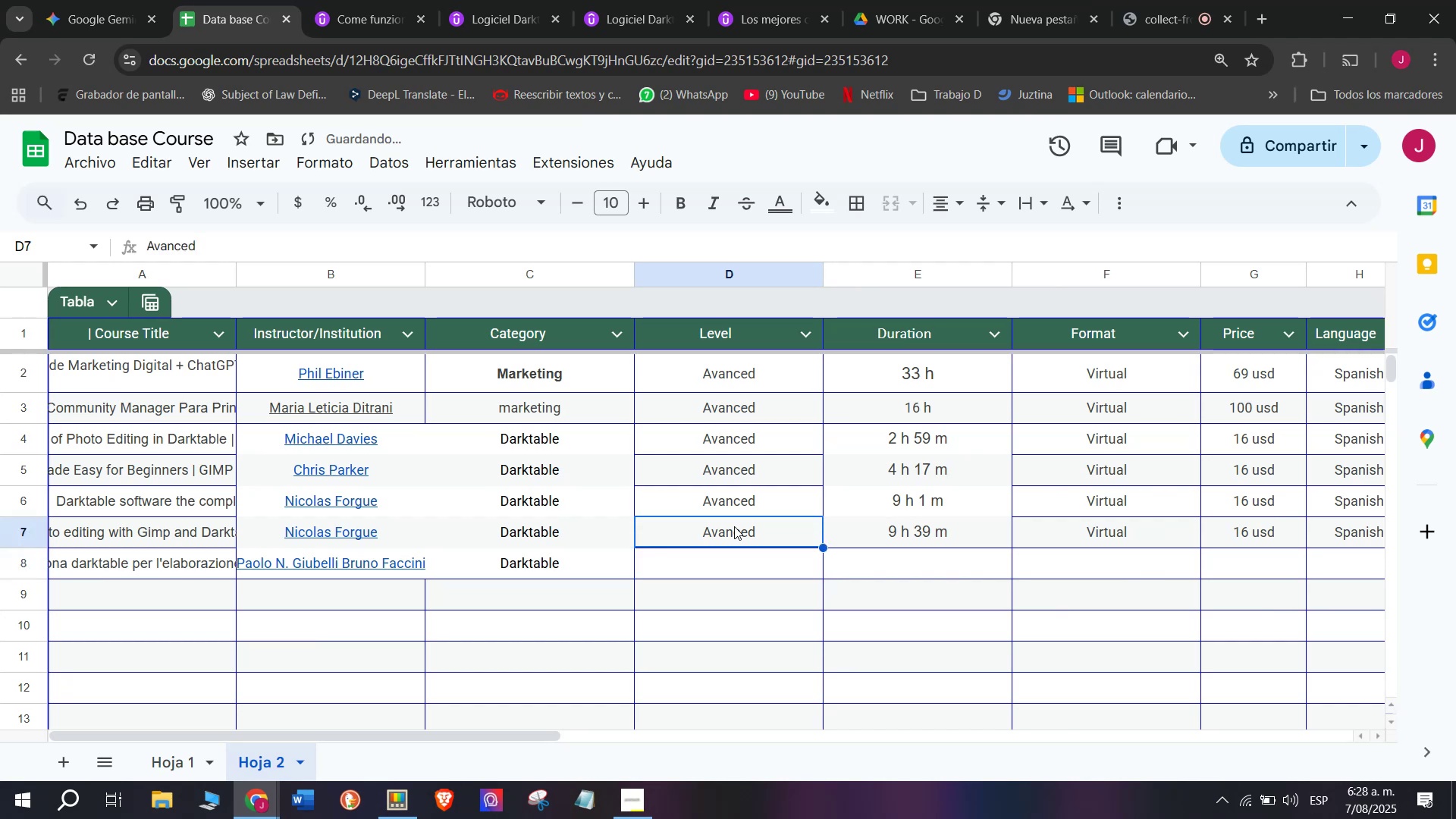 
key(Control+ControlLeft)
 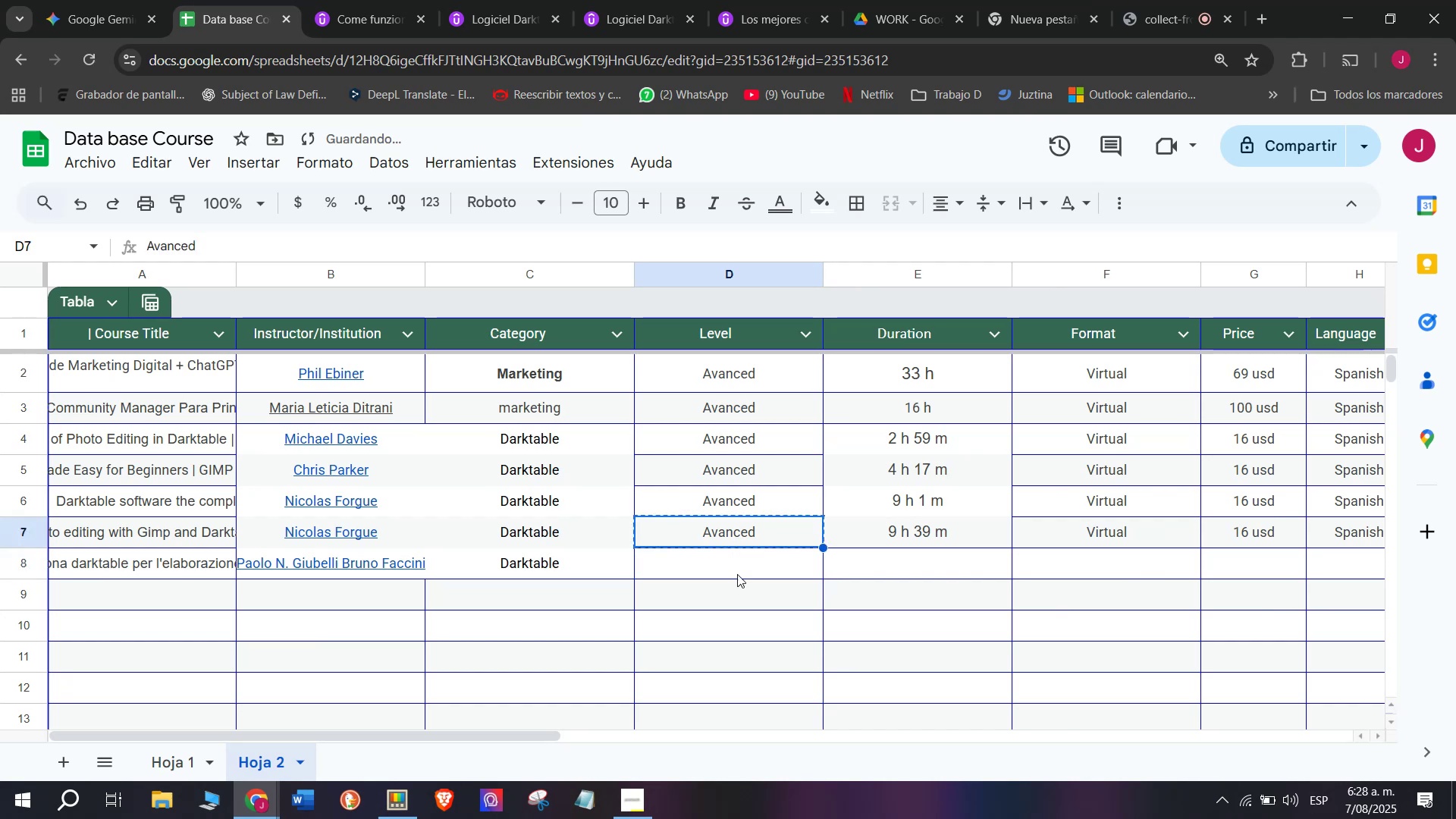 
key(Break)
 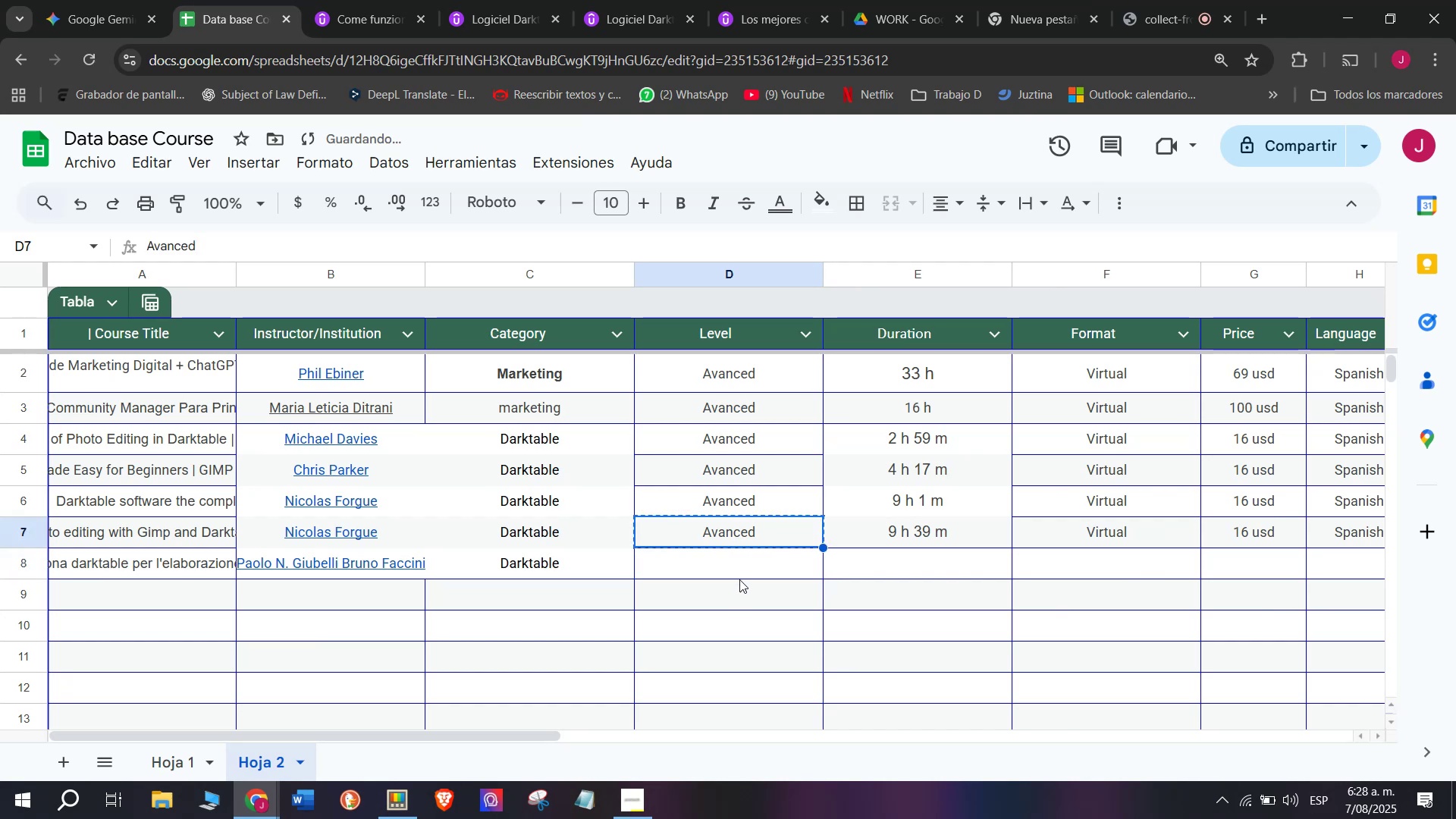 
key(Control+C)
 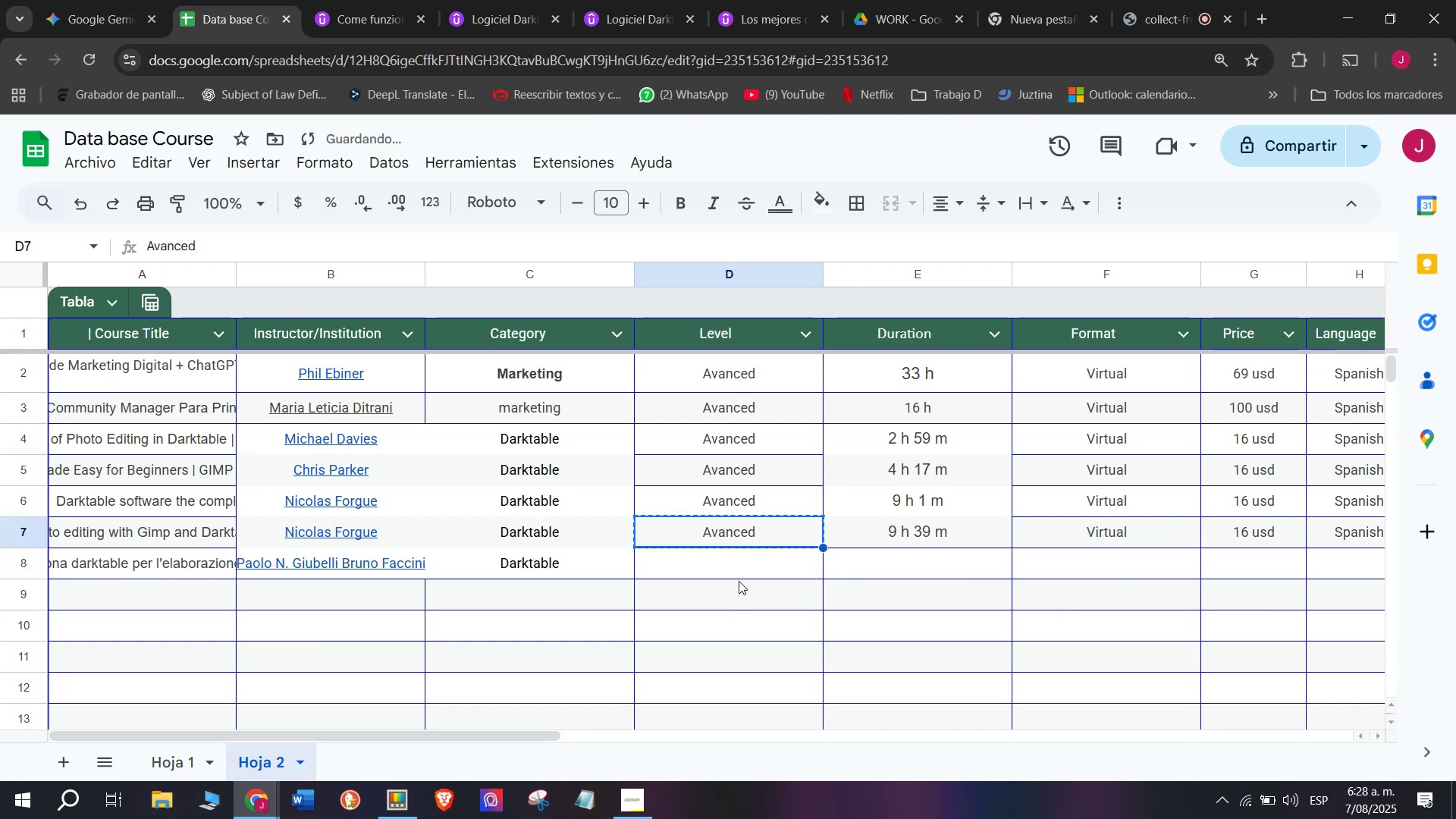 
left_click([739, 577])
 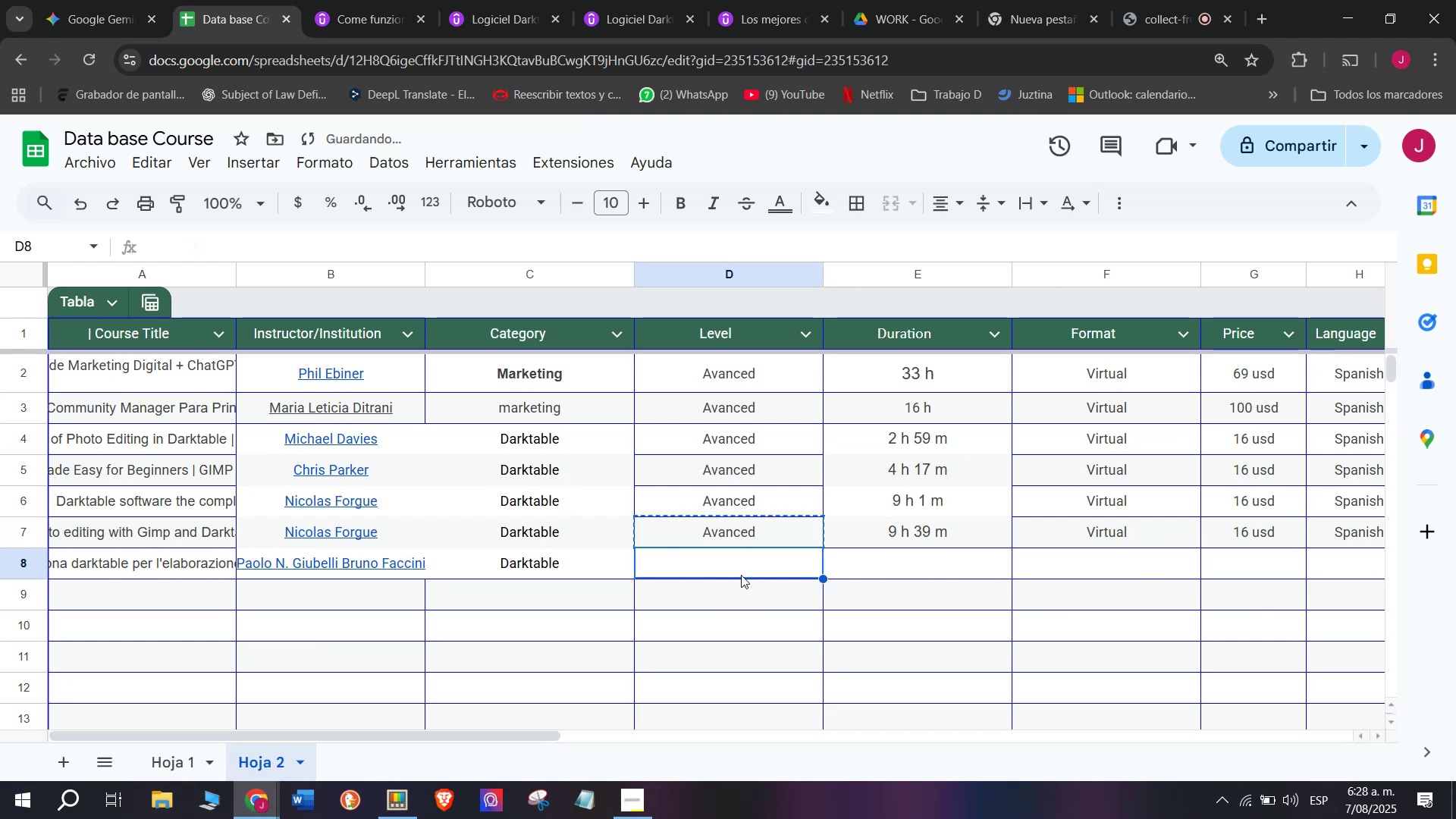 
key(Z)
 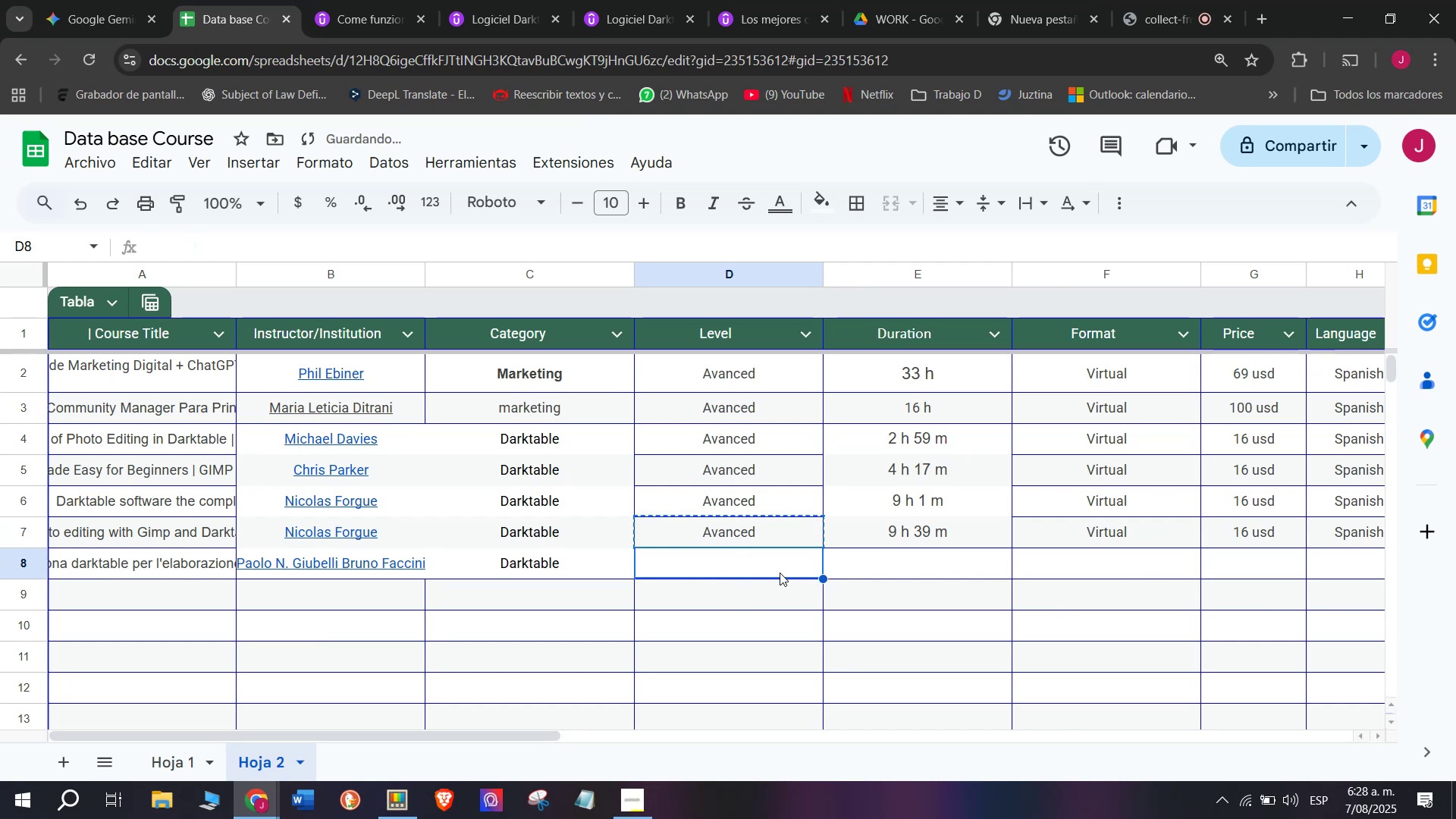 
key(Control+ControlLeft)
 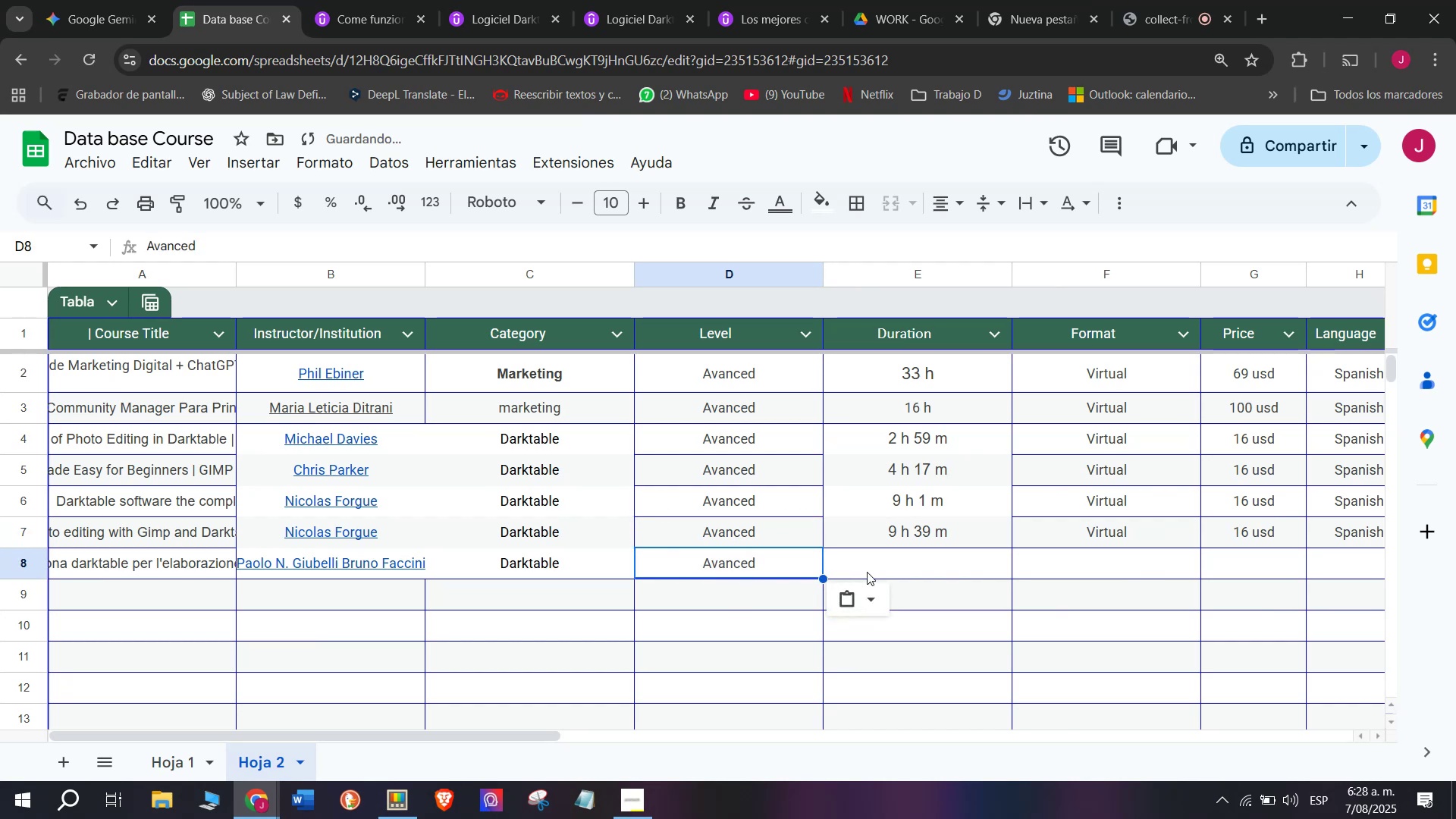 
key(Control+V)
 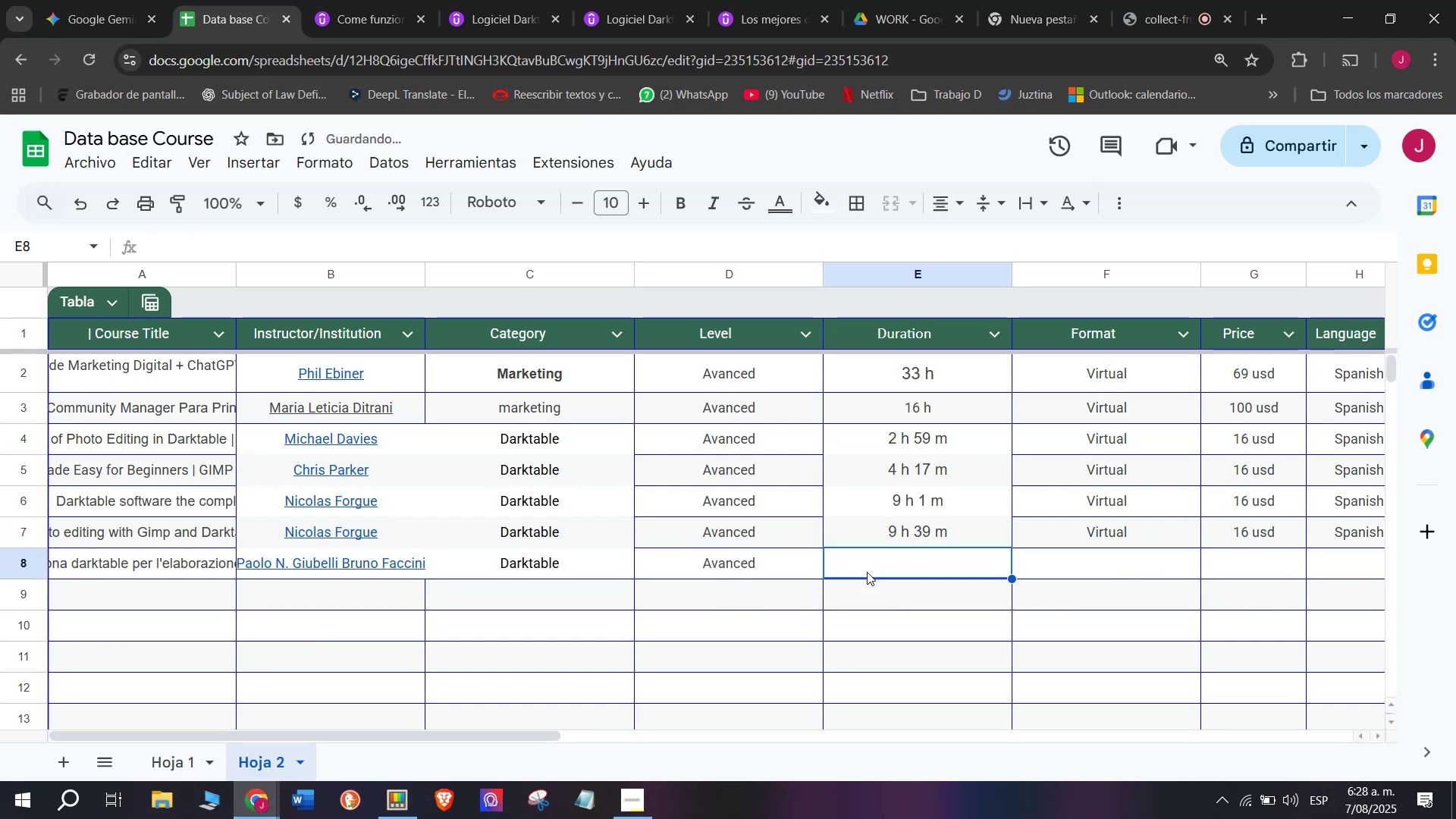 
left_click([867, 572])
 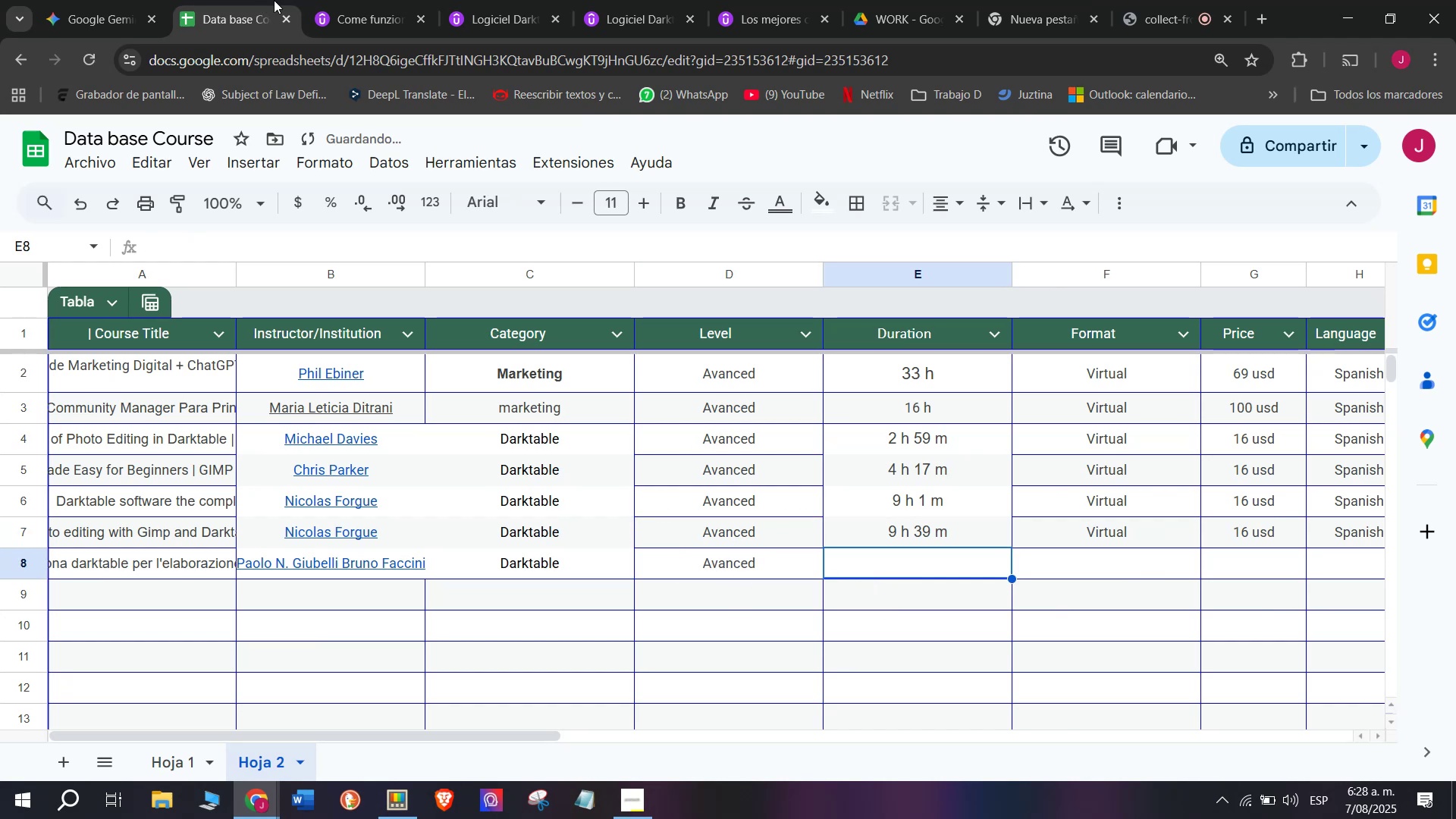 
left_click([343, 0])
 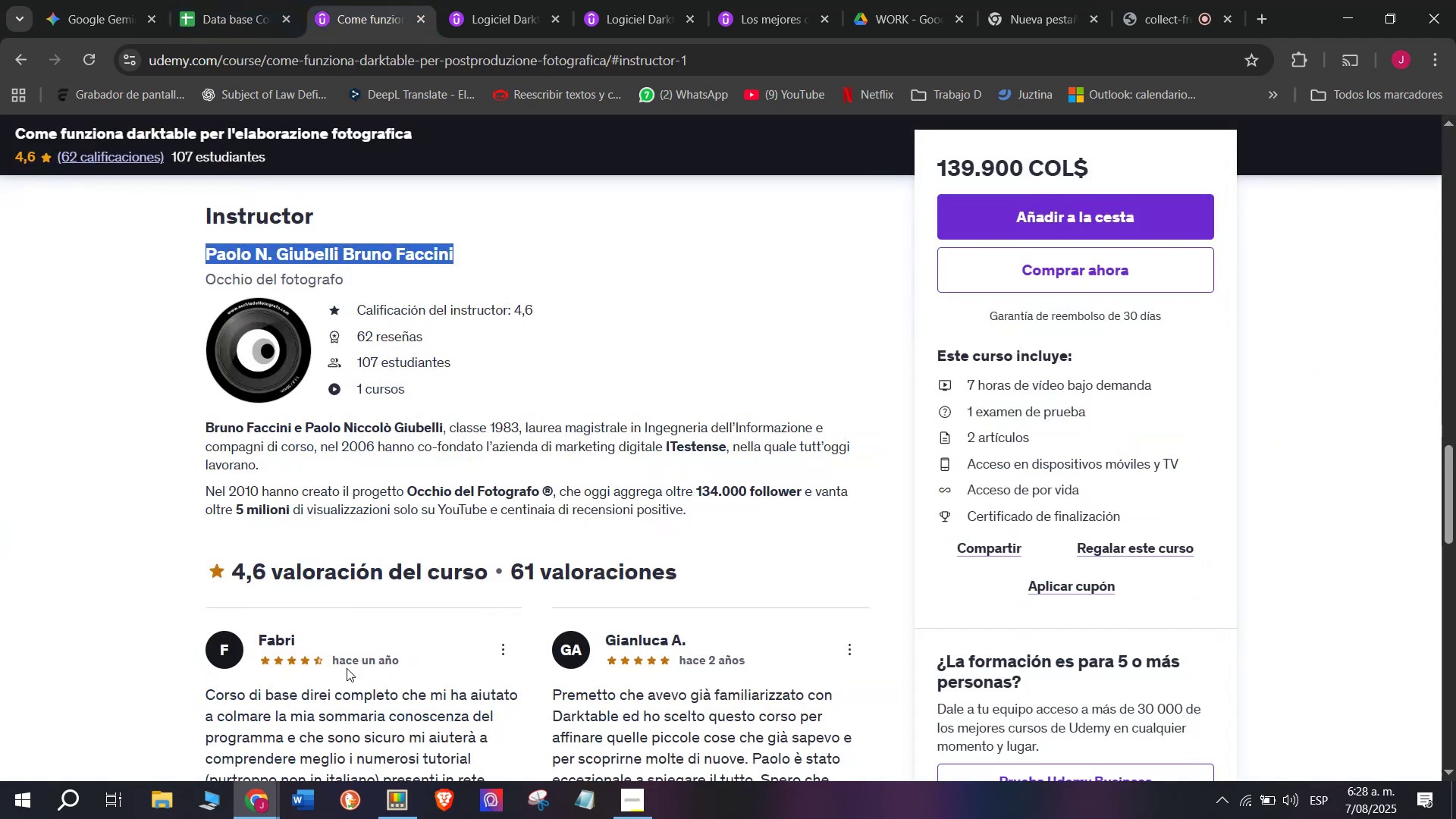 
scroll: coordinate [369, 508], scroll_direction: up, amount: 5.0
 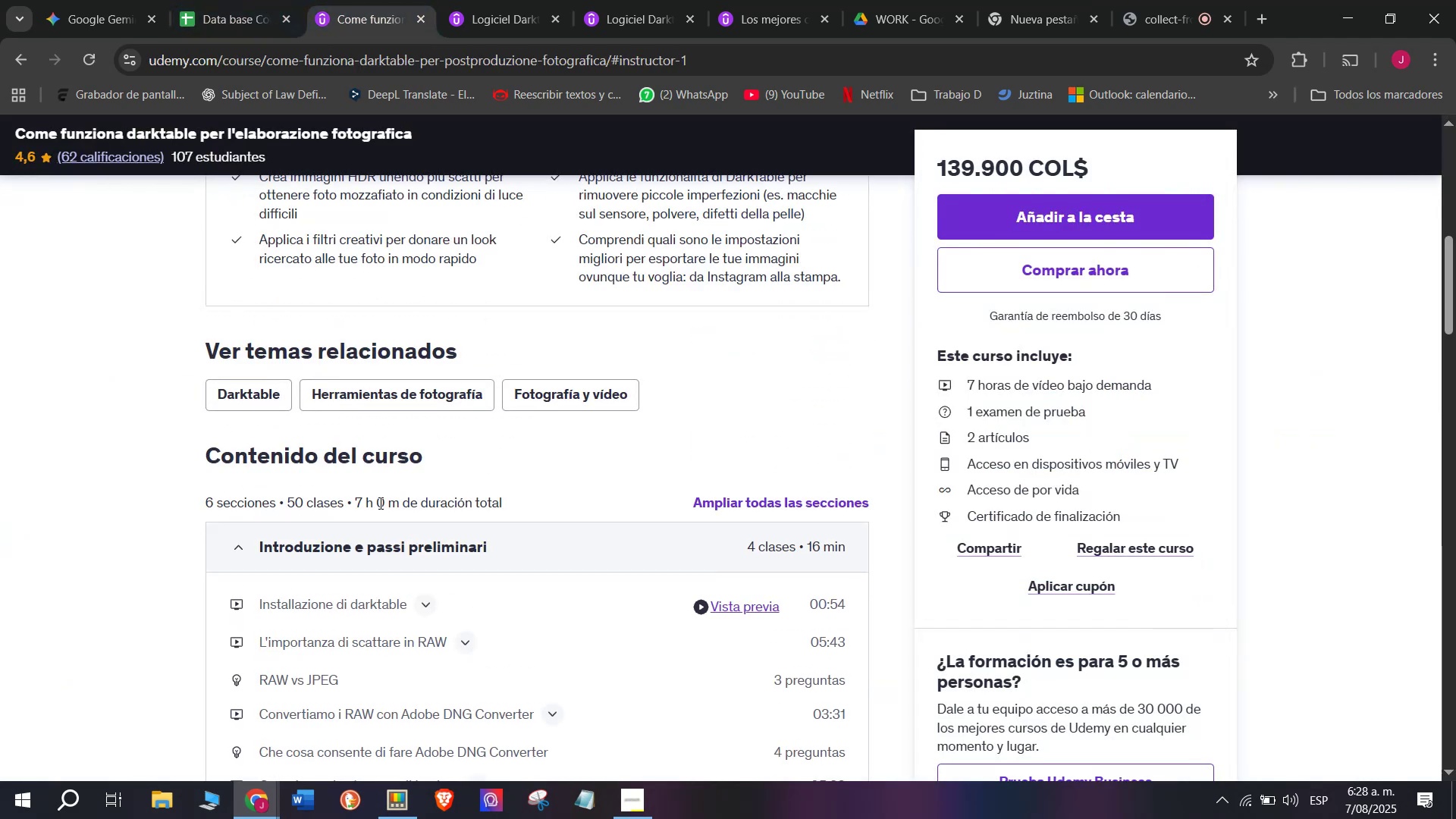 
left_click_drag(start_coordinate=[371, 499], to_coordinate=[353, 500])
 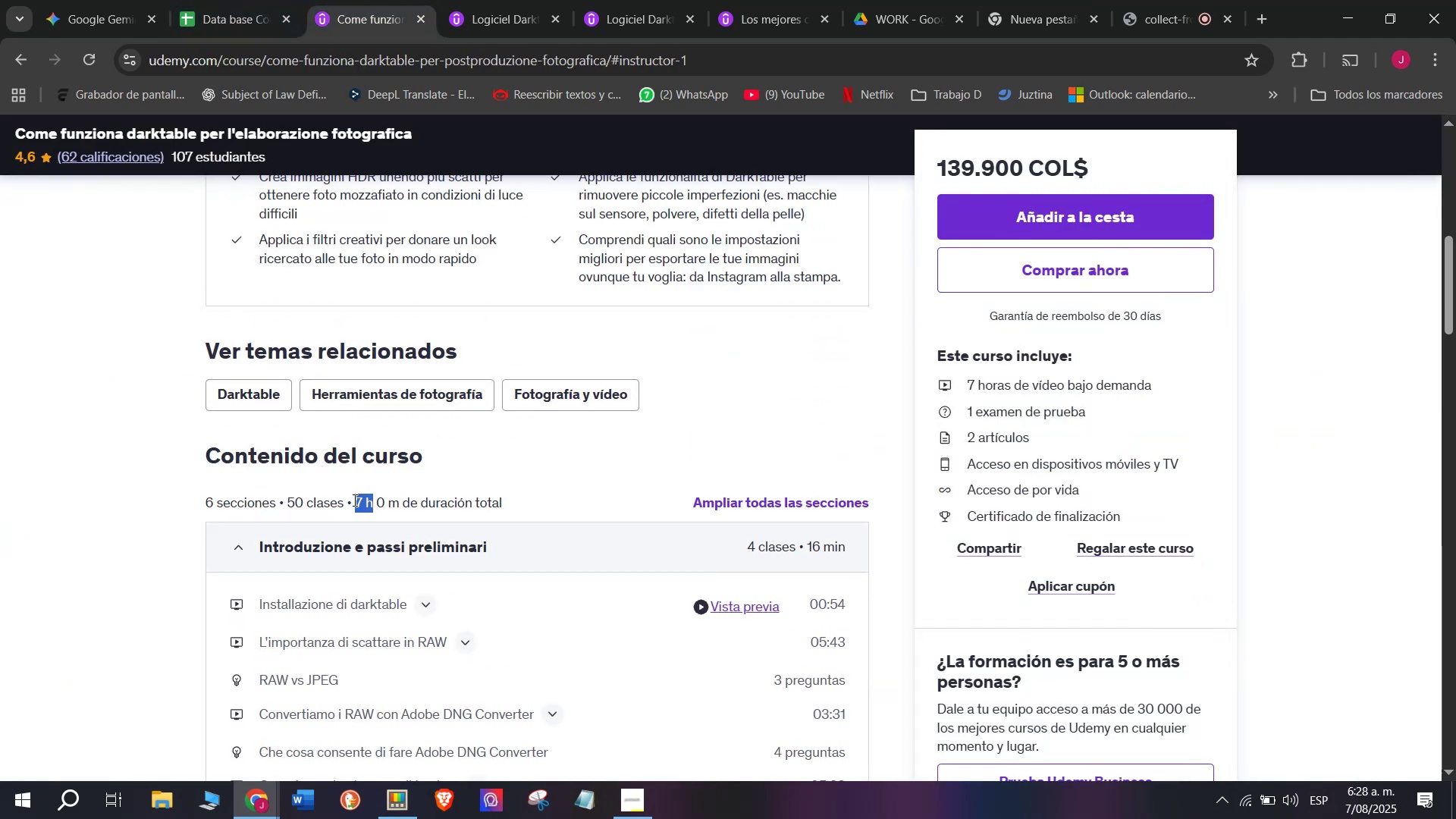 
key(Break)
 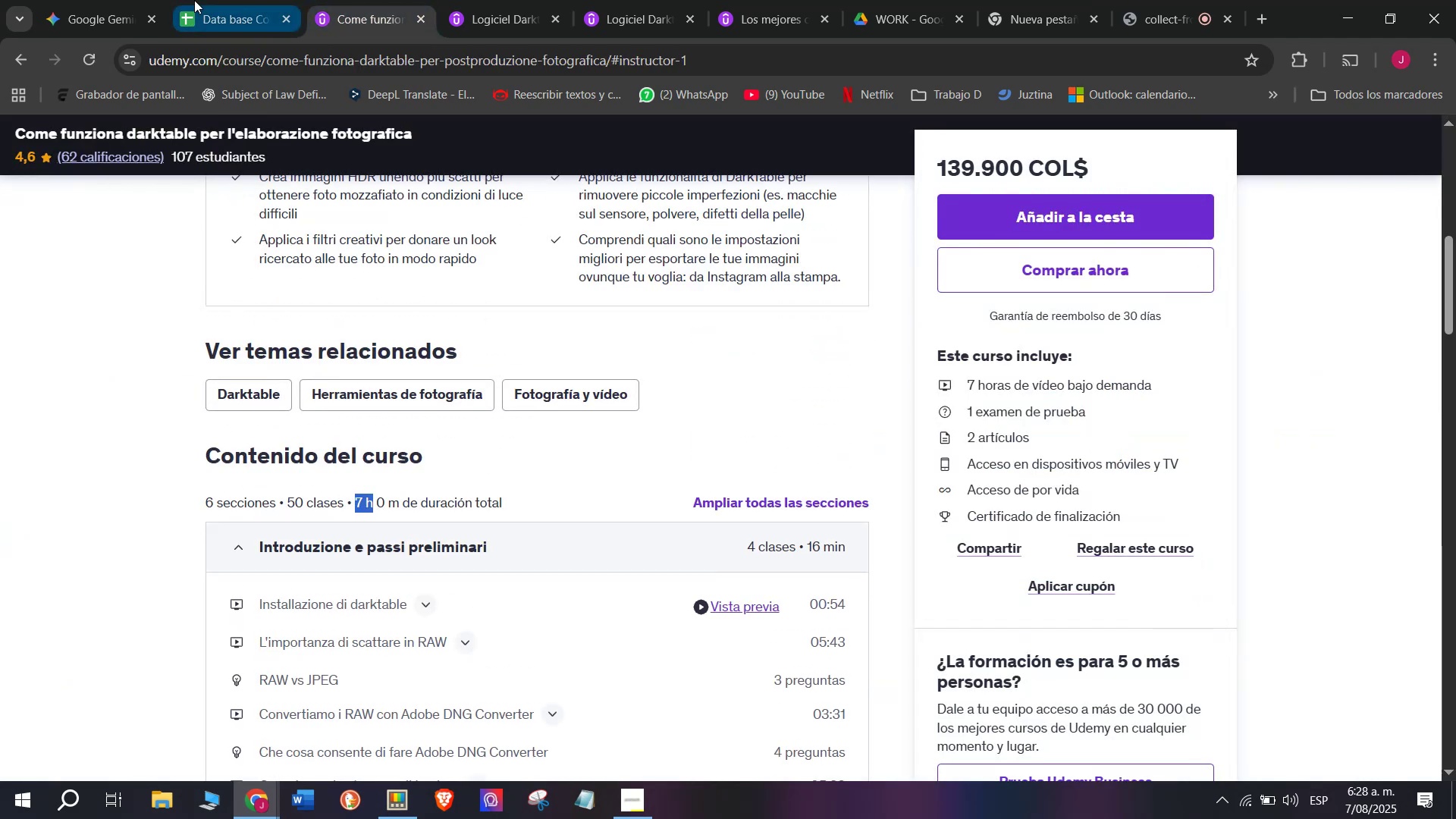 
key(Control+ControlLeft)
 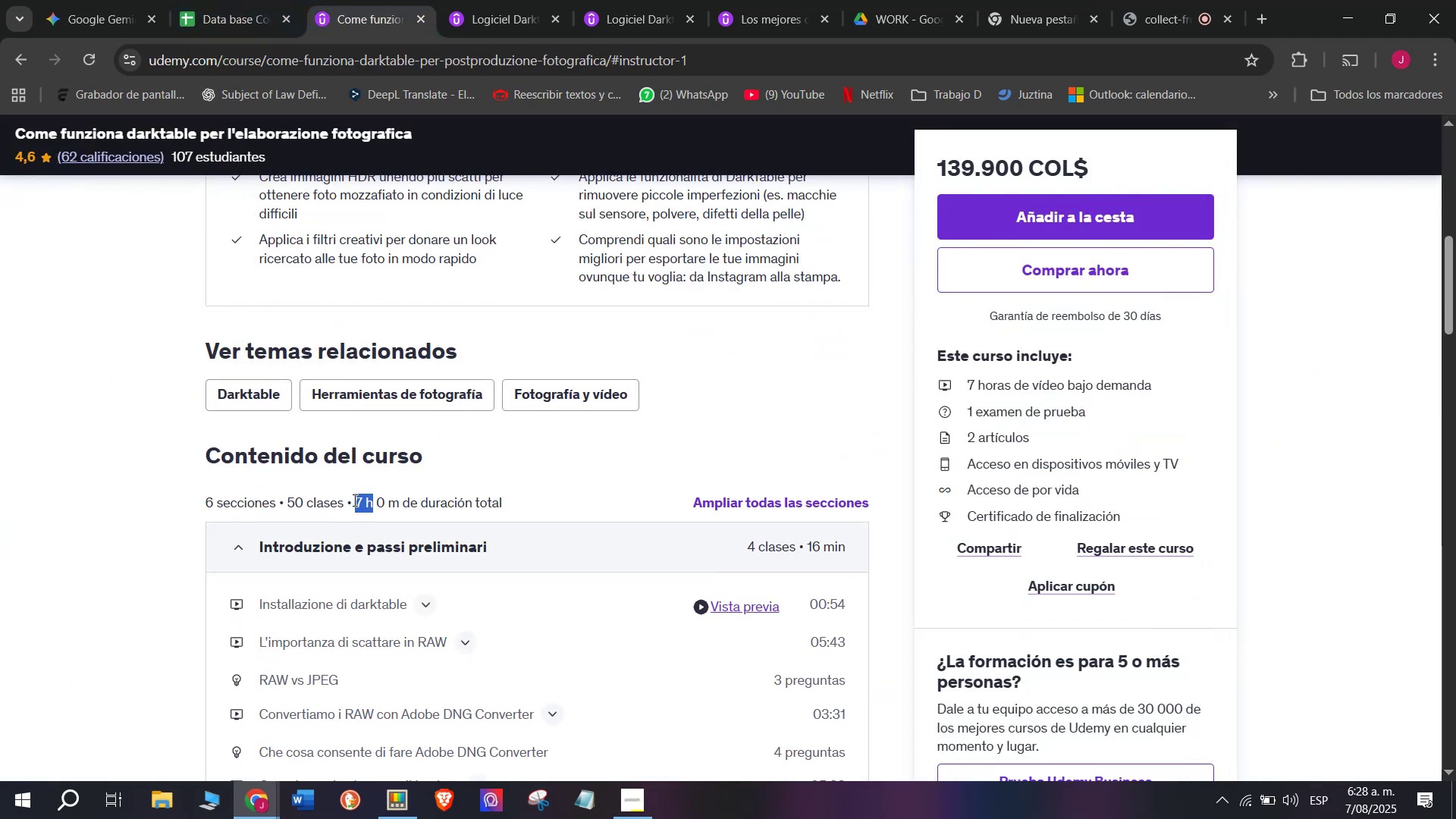 
key(Control+C)
 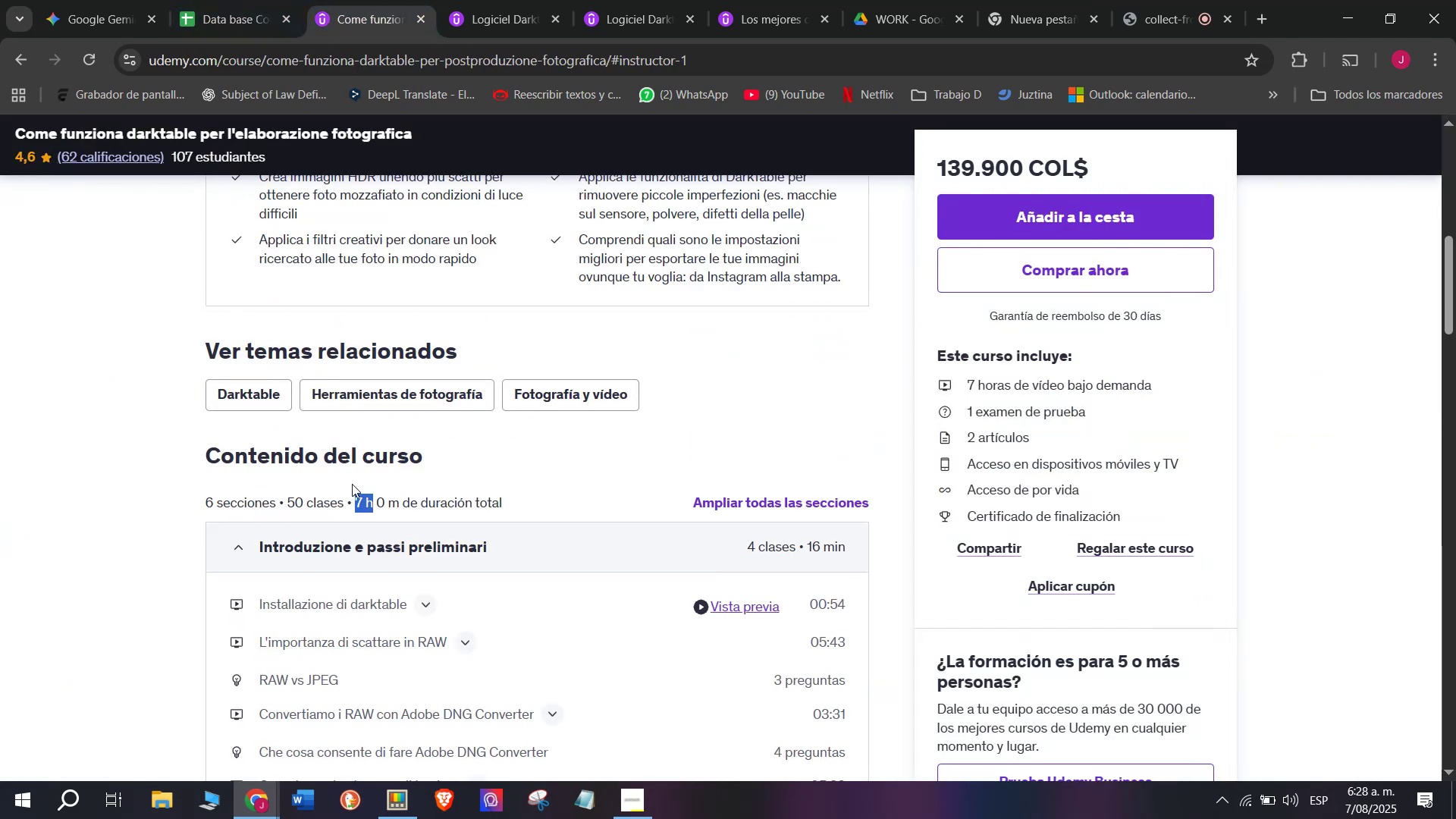 
key(Control+ControlLeft)
 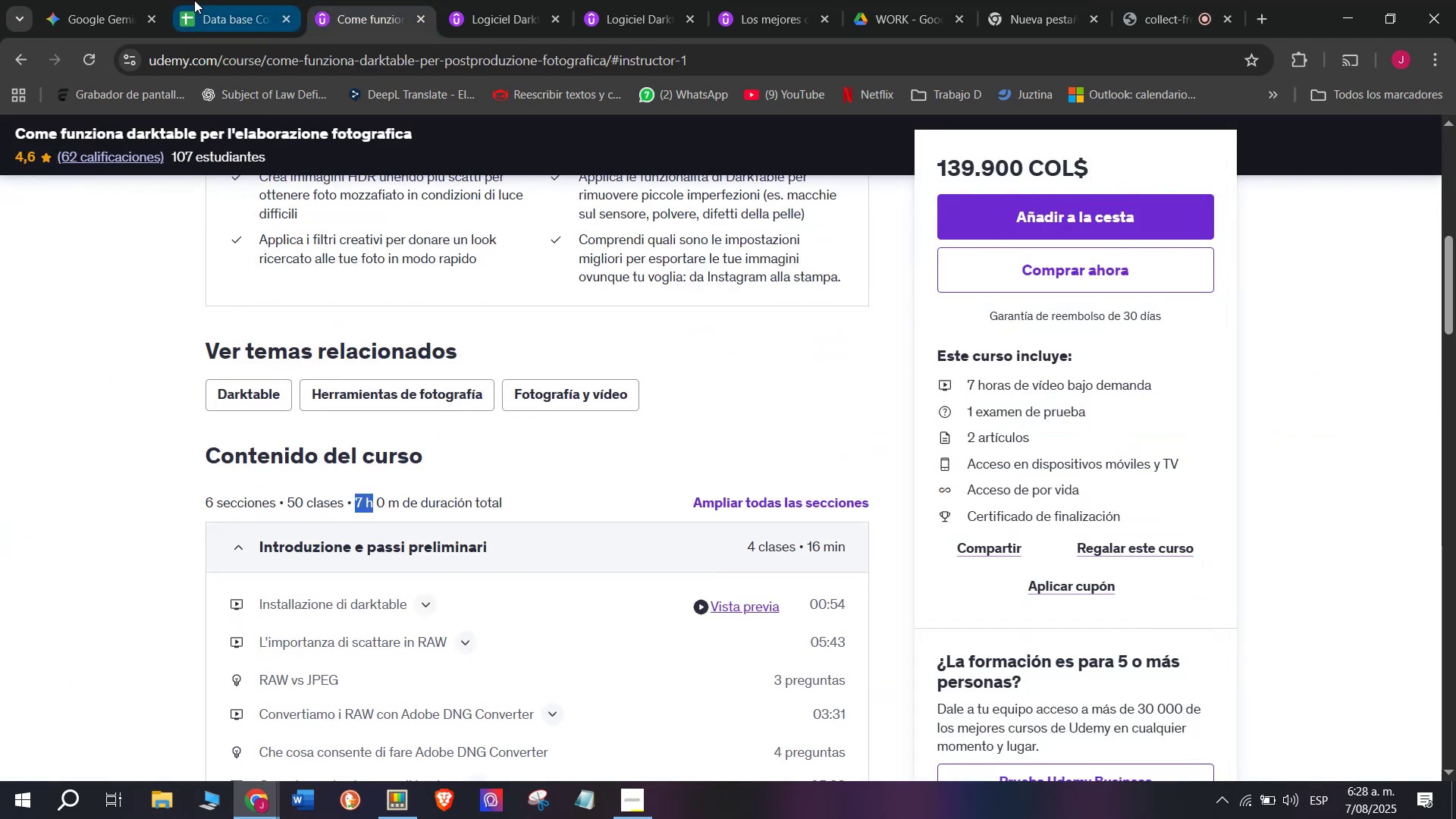 
key(Break)
 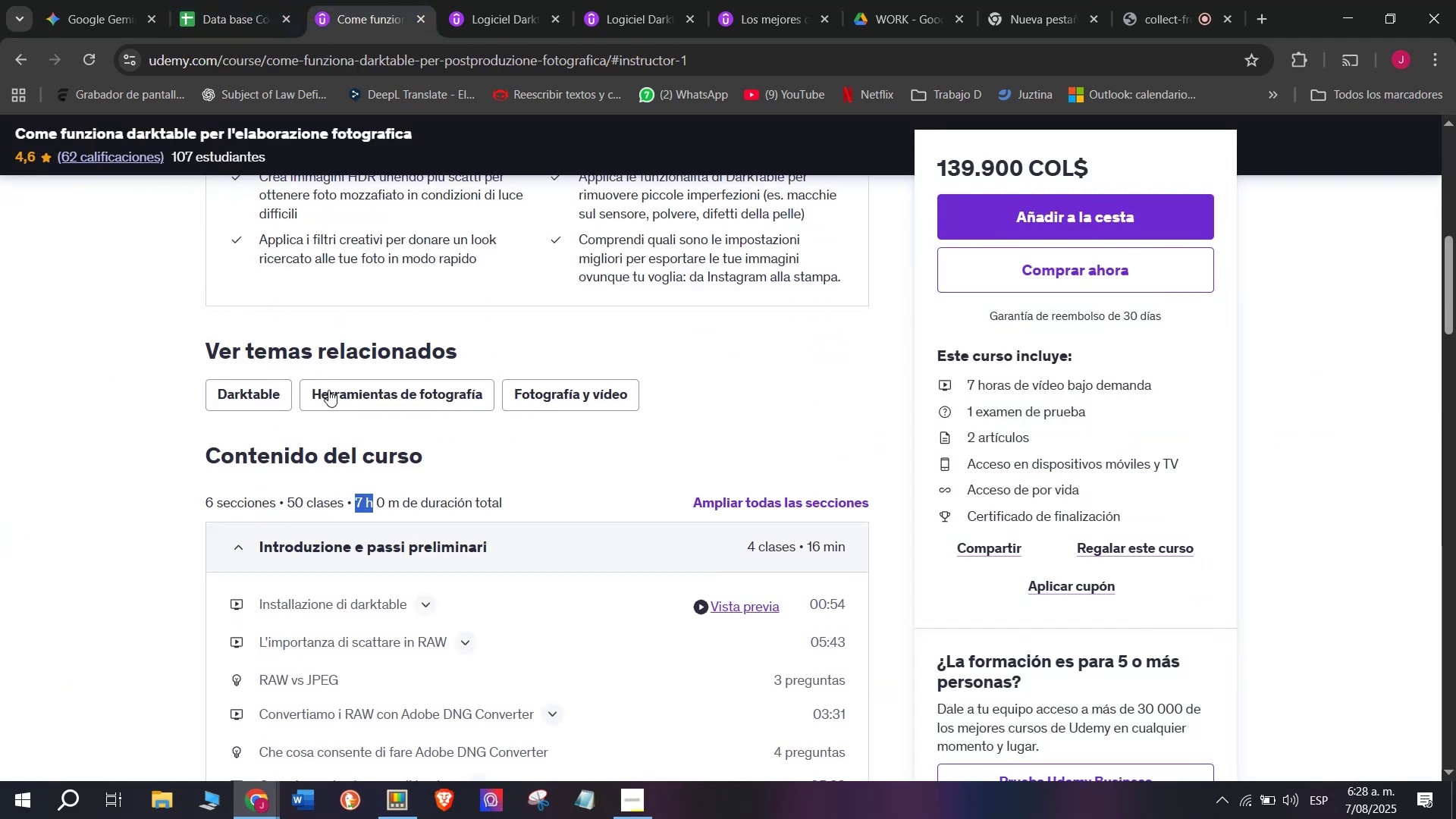 
key(Control+C)
 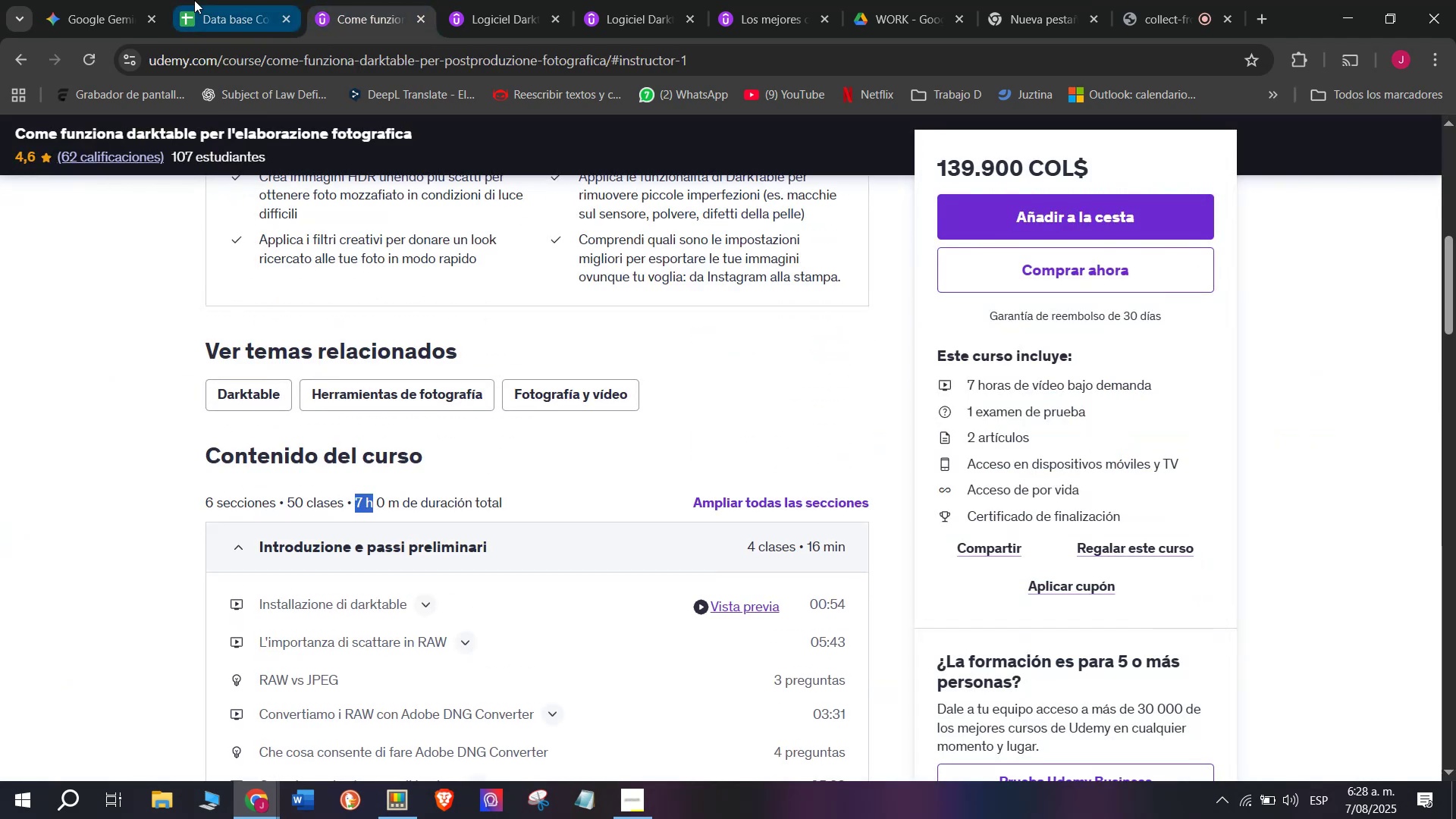 
left_click([194, 0])
 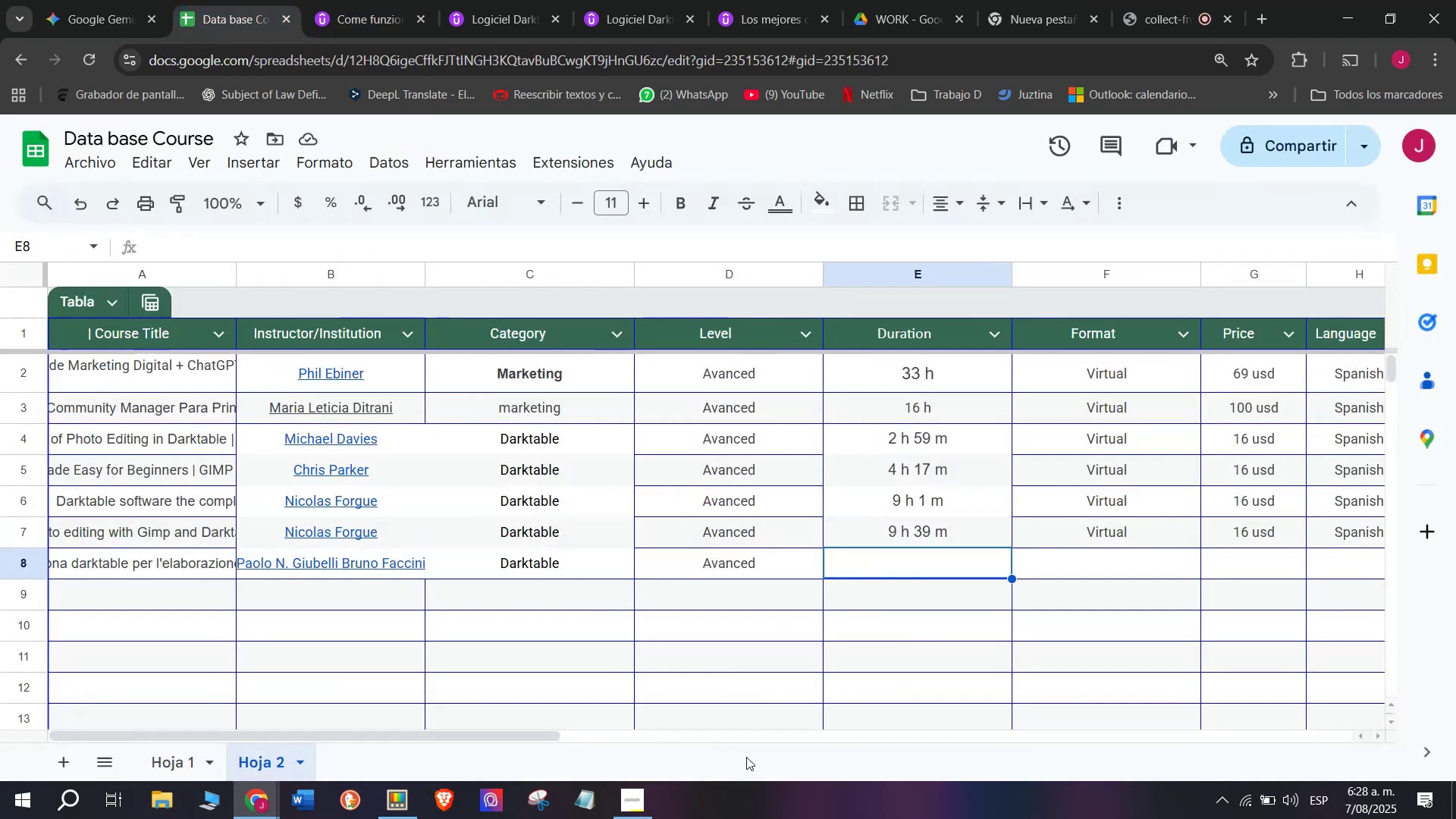 
key(Z)
 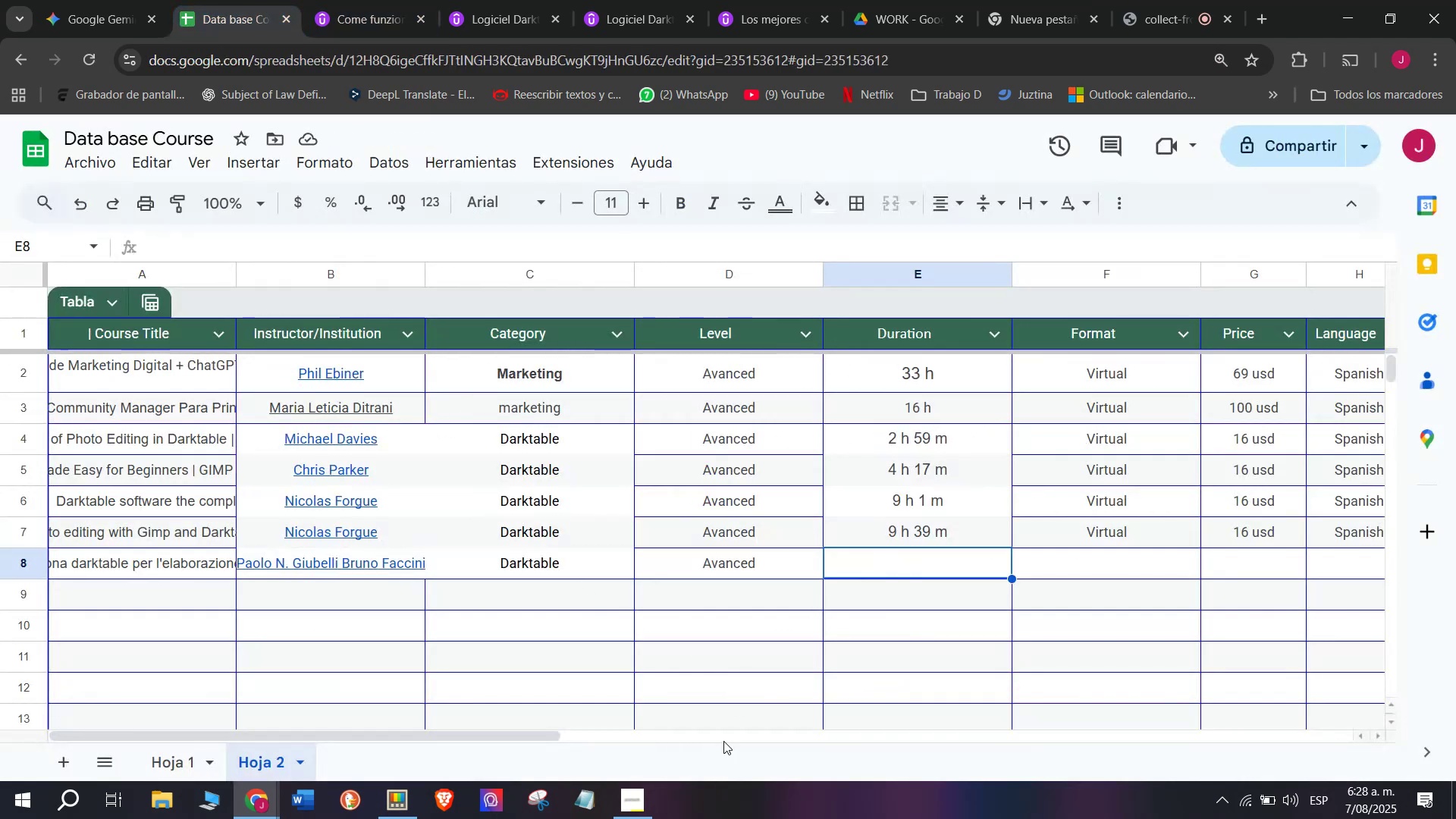 
key(Control+ControlLeft)
 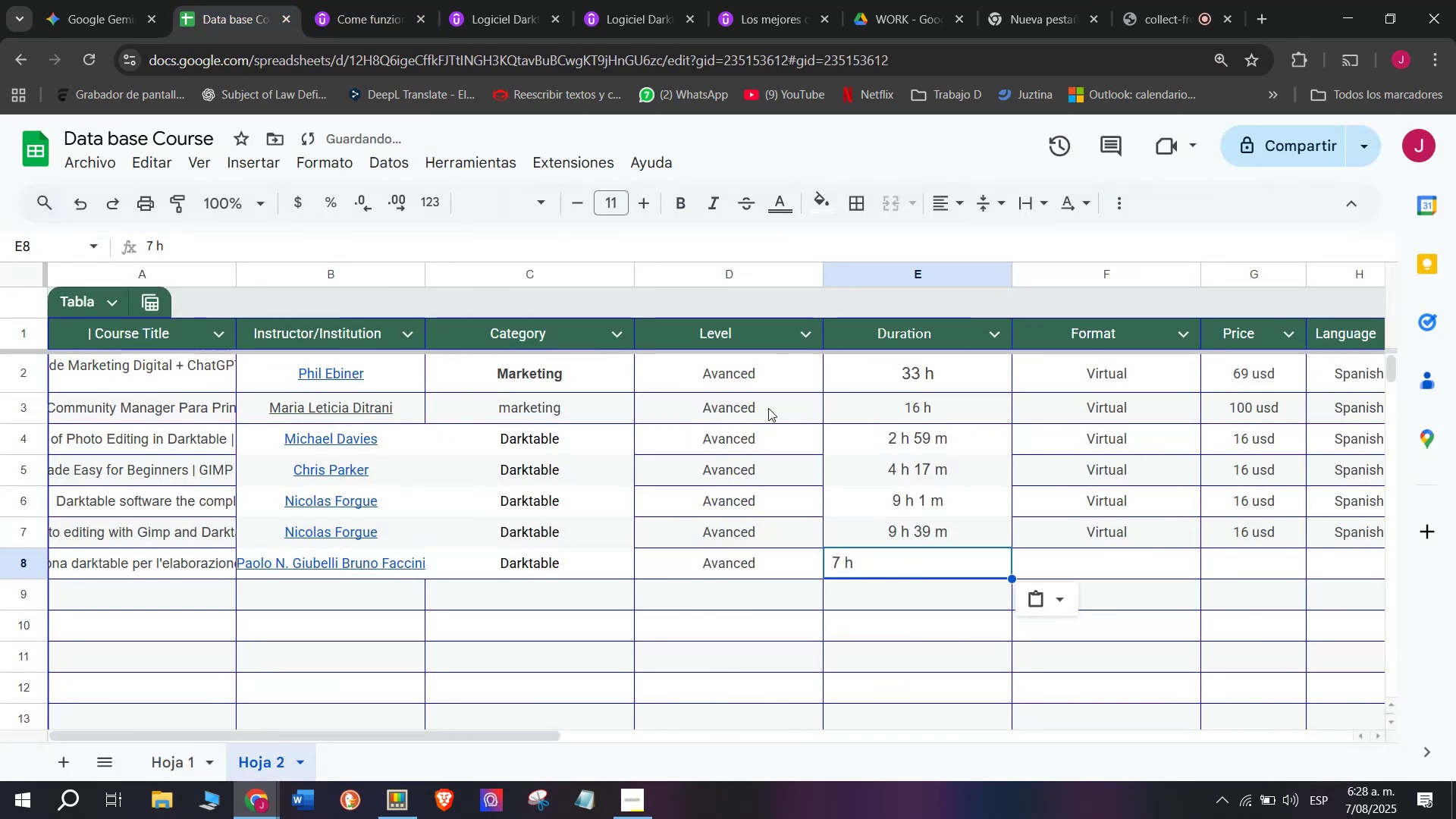 
key(Control+V)
 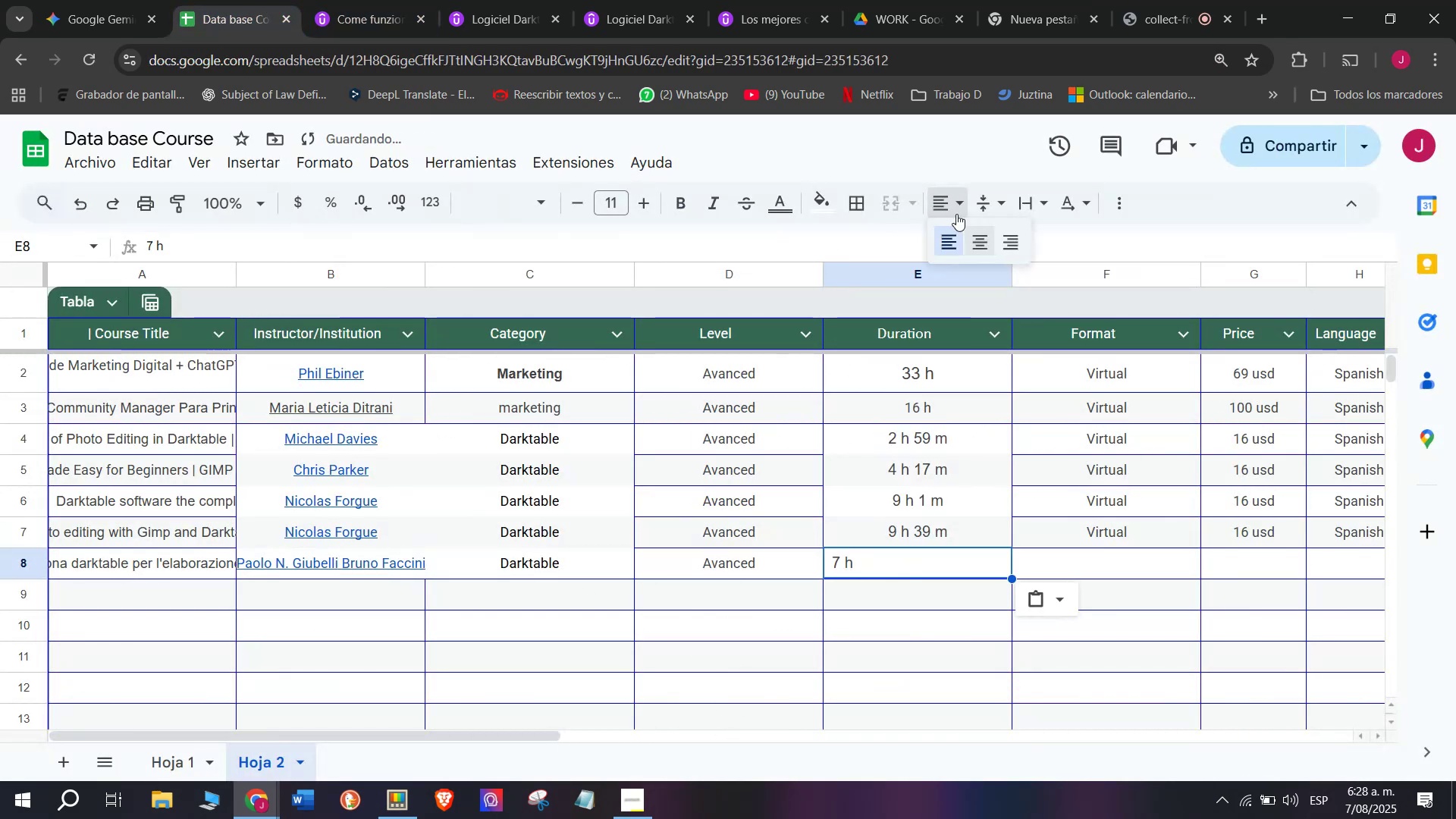 
left_click([977, 240])
 